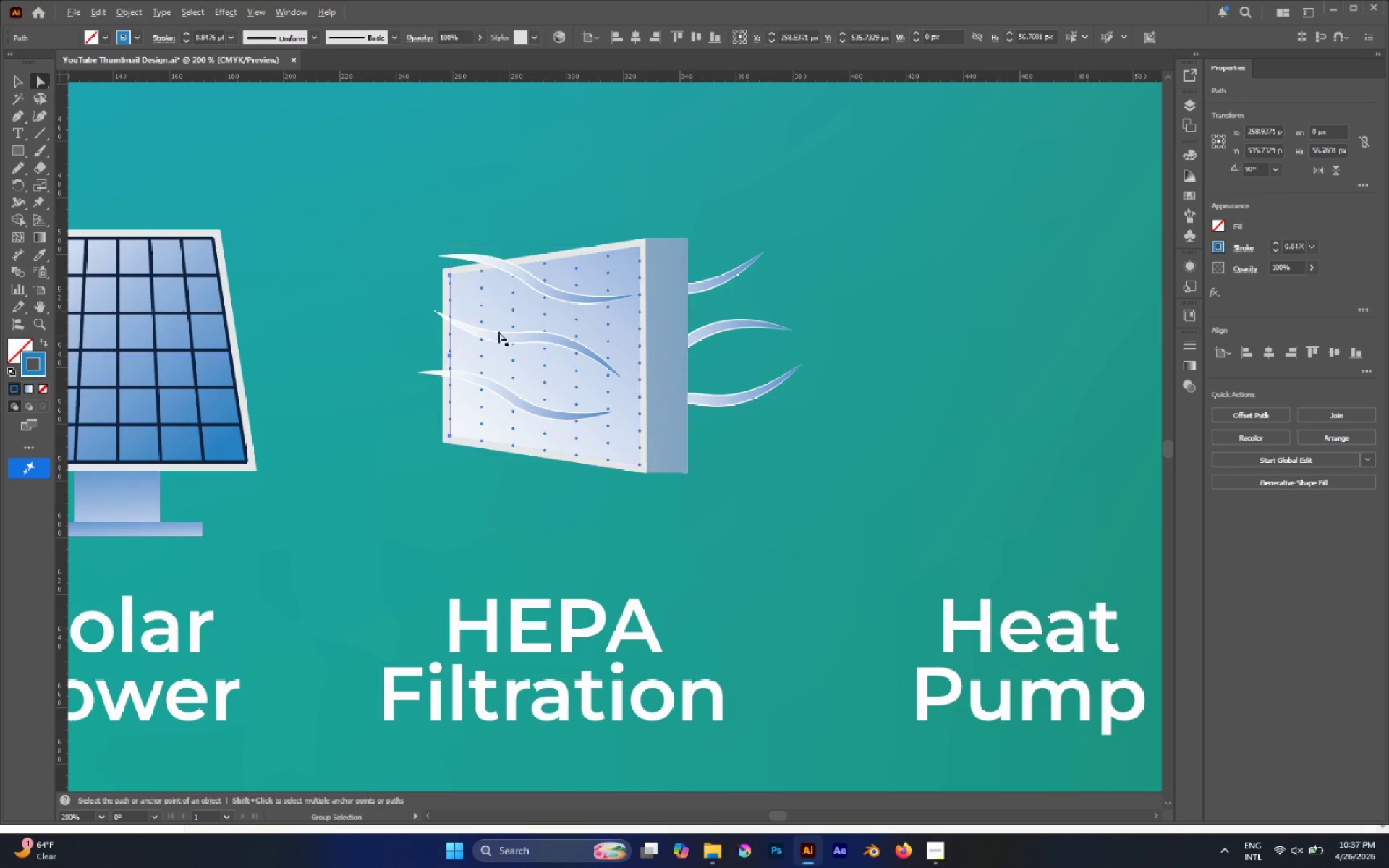 
left_click([694, 200])
 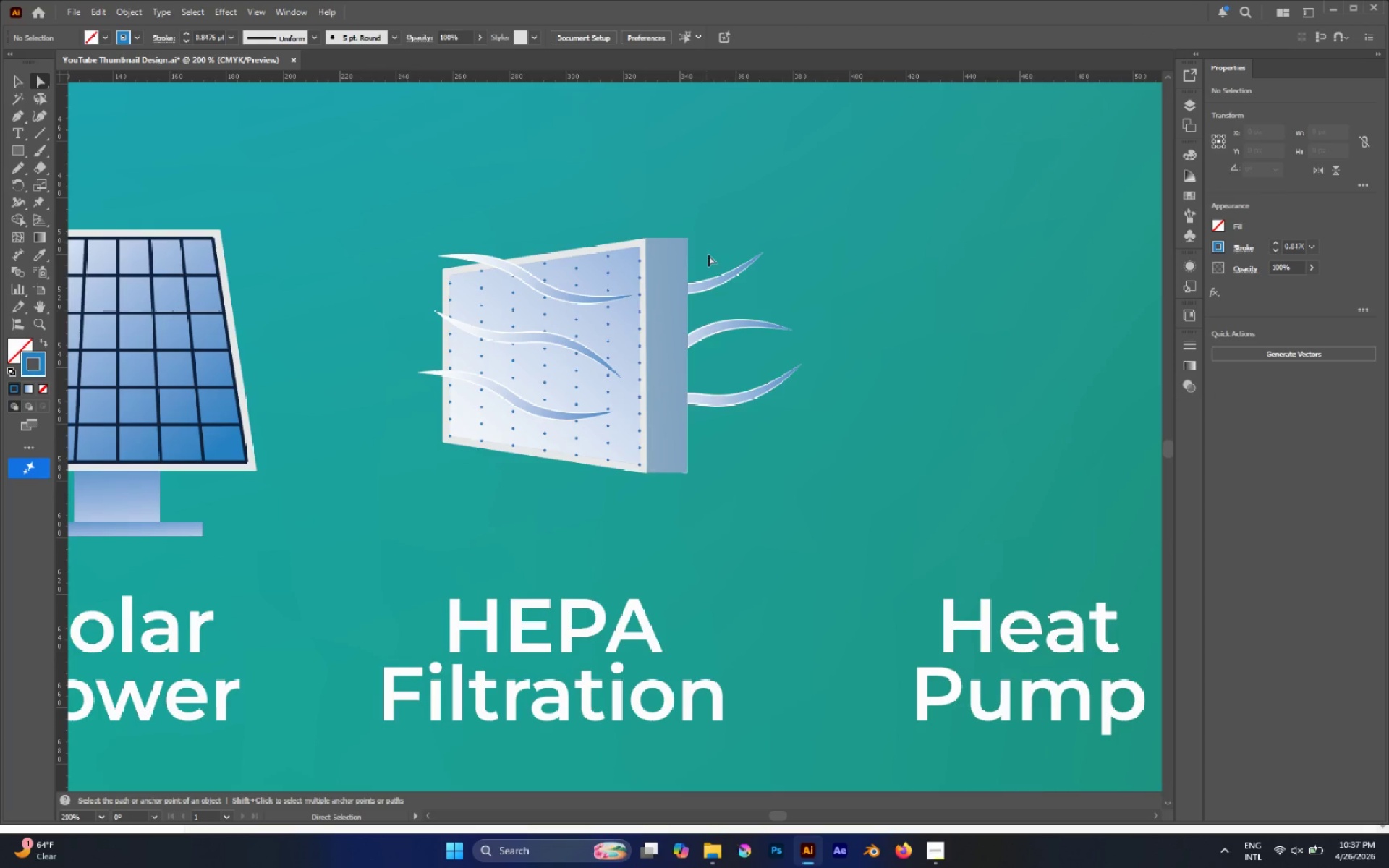 
hold_key(key=AltLeft, duration=0.34)
scroll: coordinate [709, 261], scroll_direction: down, amount: 1.0
 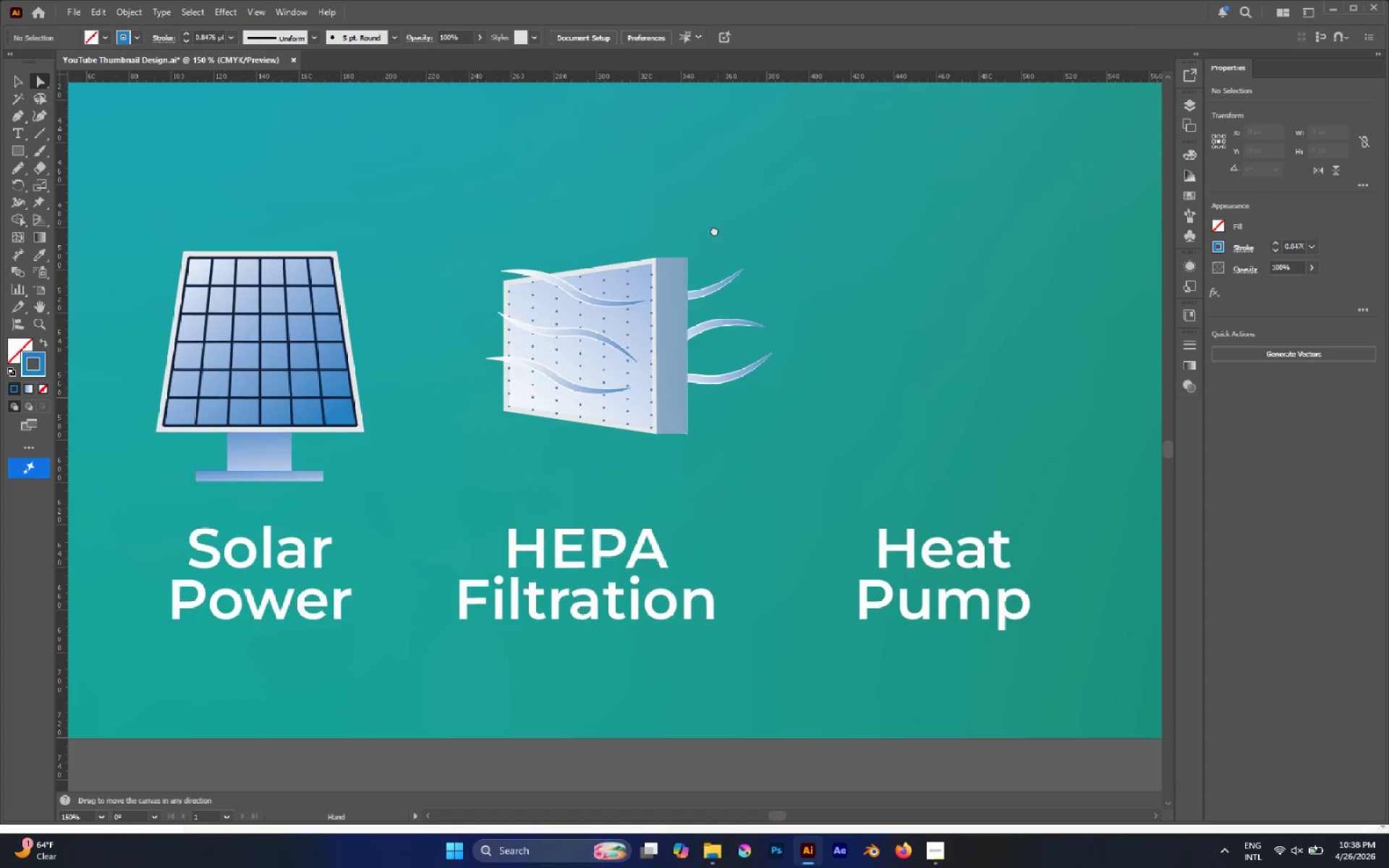 
hold_key(key=AltLeft, duration=0.47)
scroll: coordinate [705, 247], scroll_direction: down, amount: 1.0
 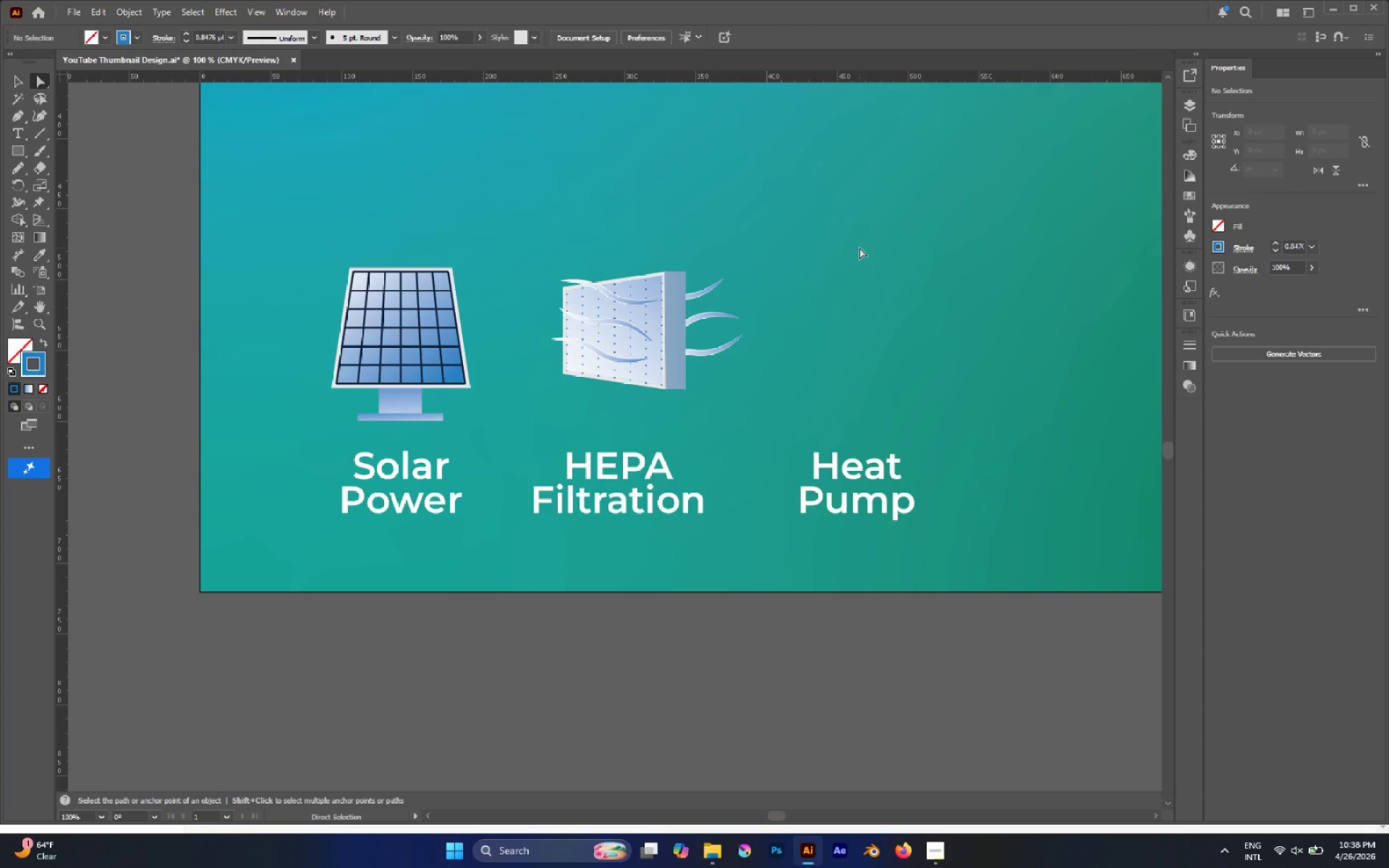 
key(V)
 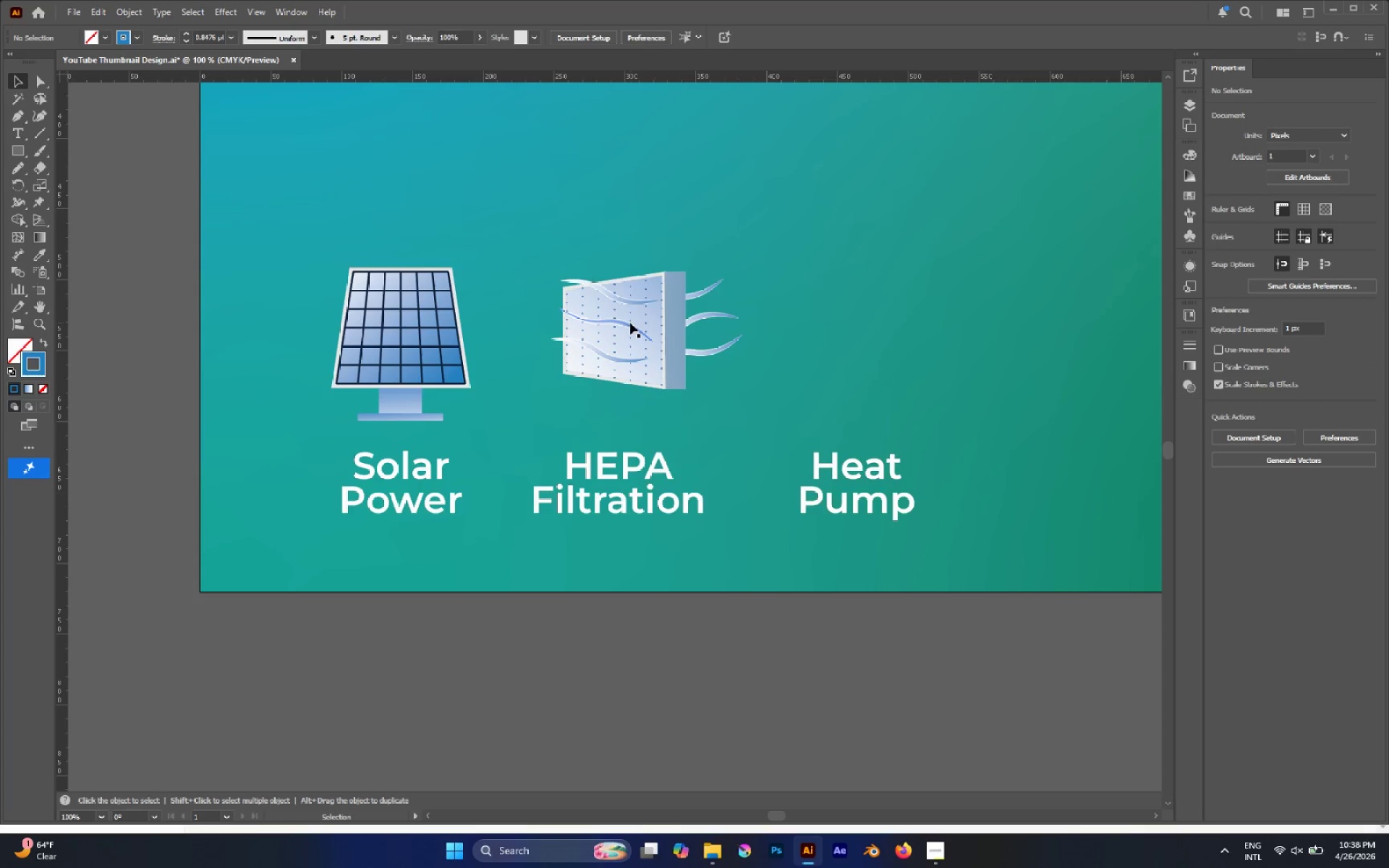 
left_click([626, 323])
 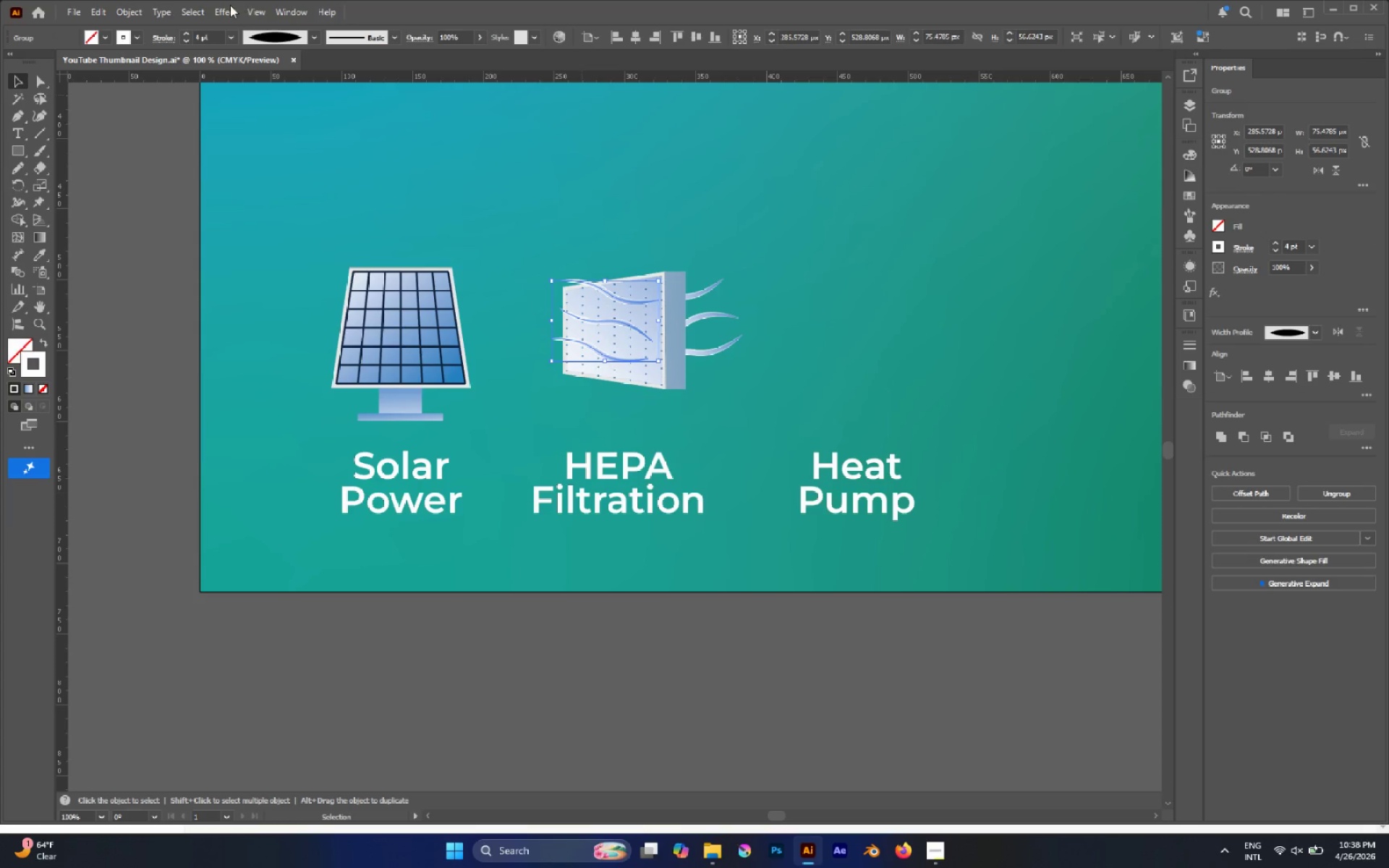 
double_click([224, 20])
 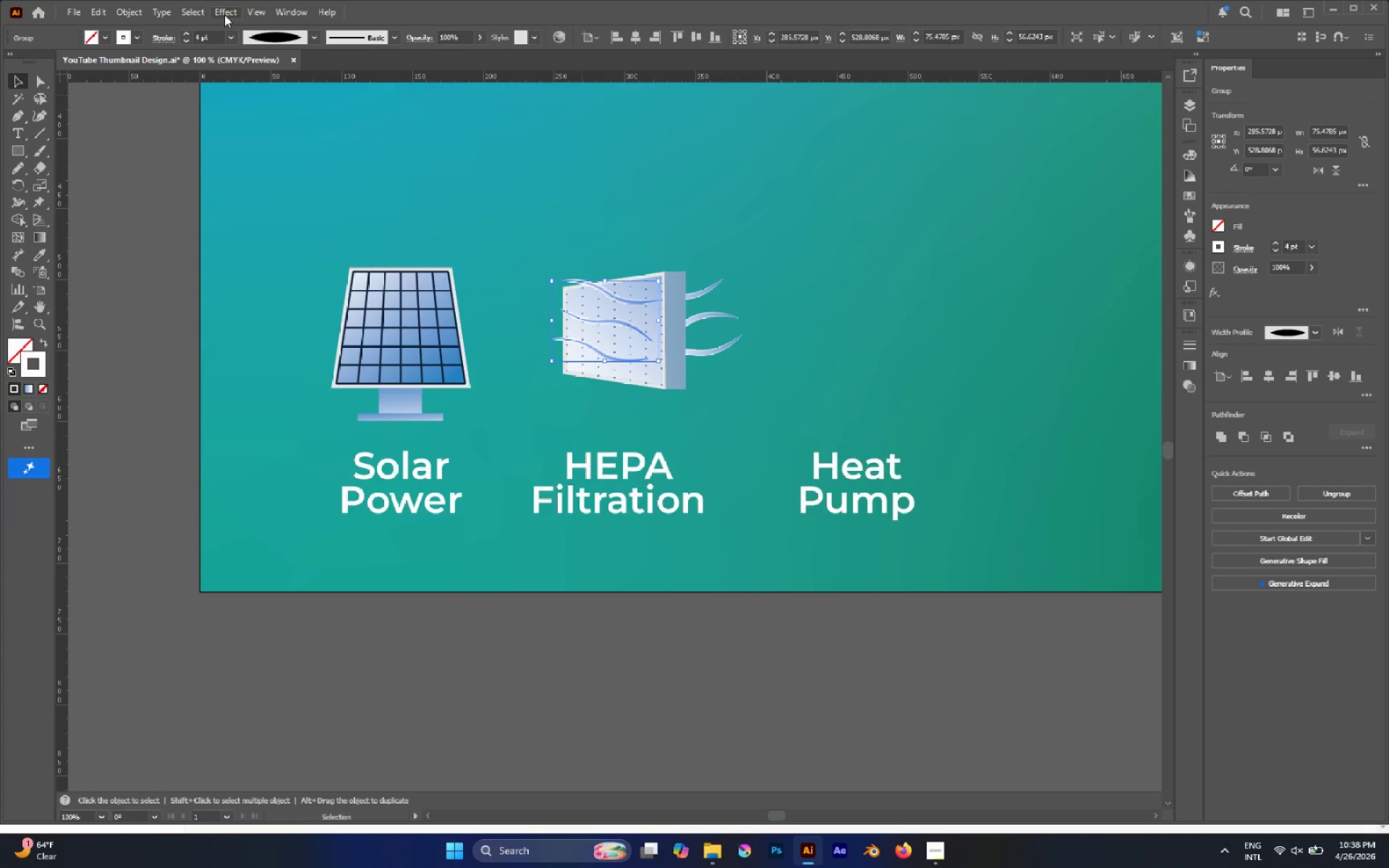 
triple_click([224, 14])
 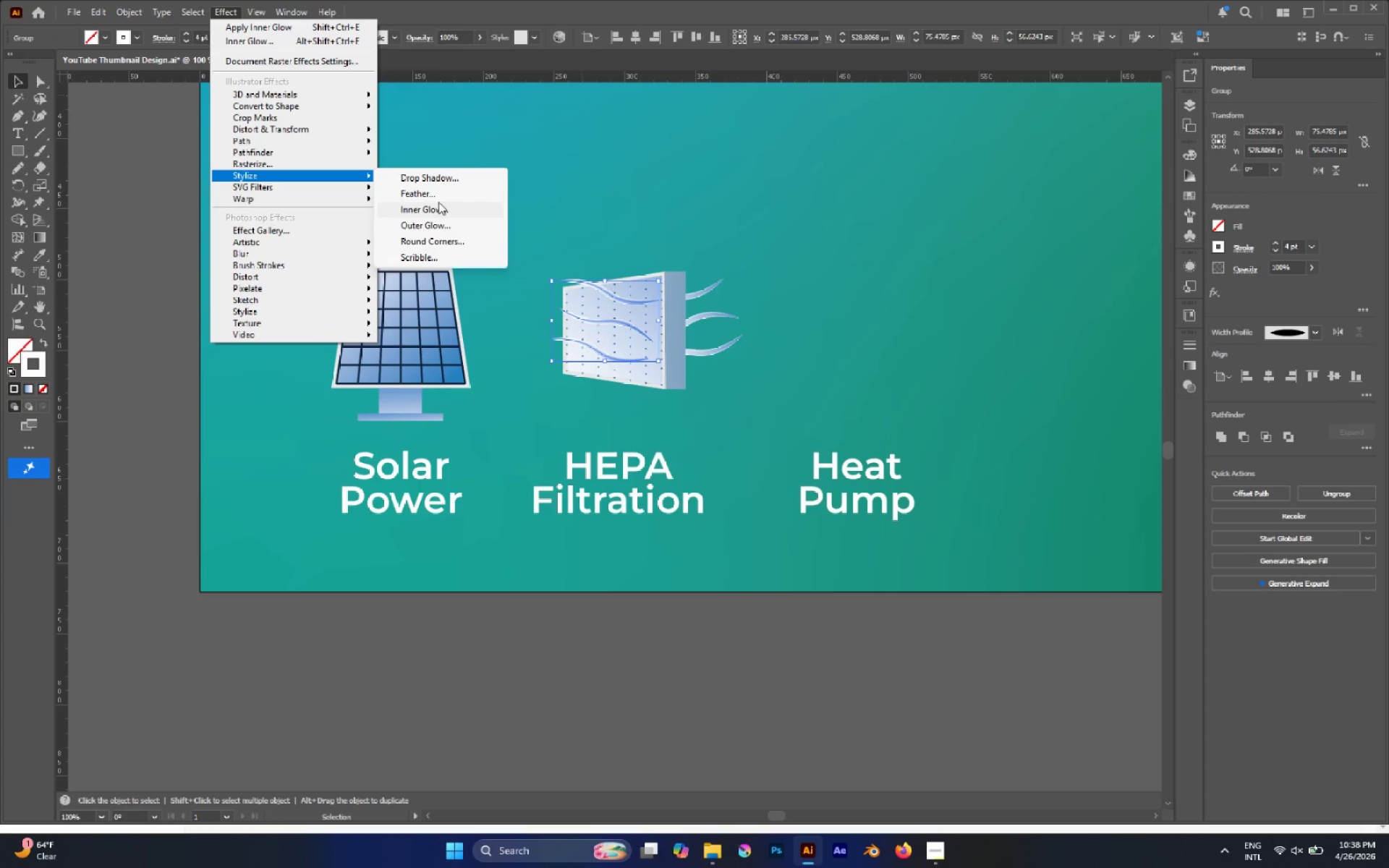 
left_click([429, 188])
 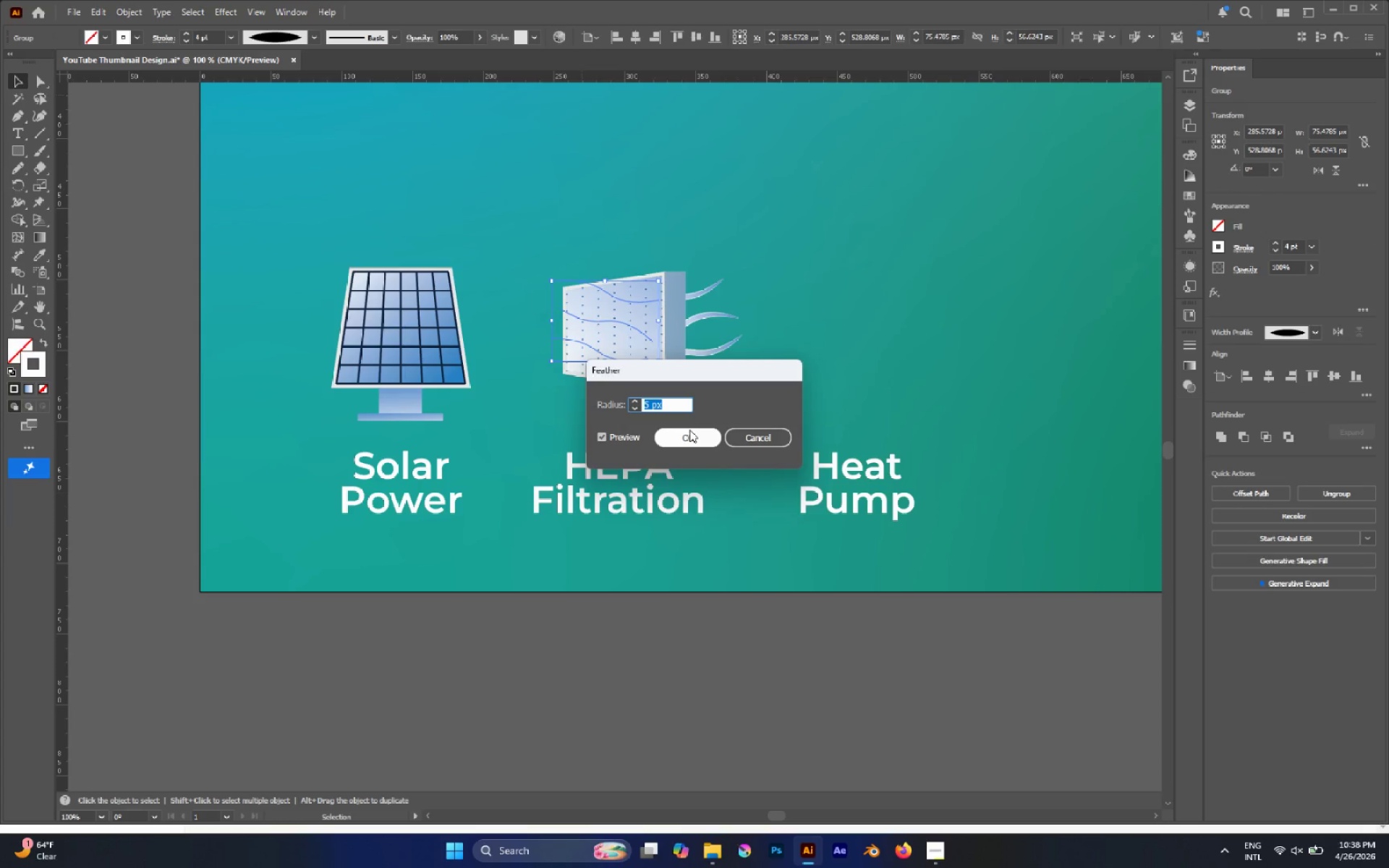 
left_click([764, 446])
 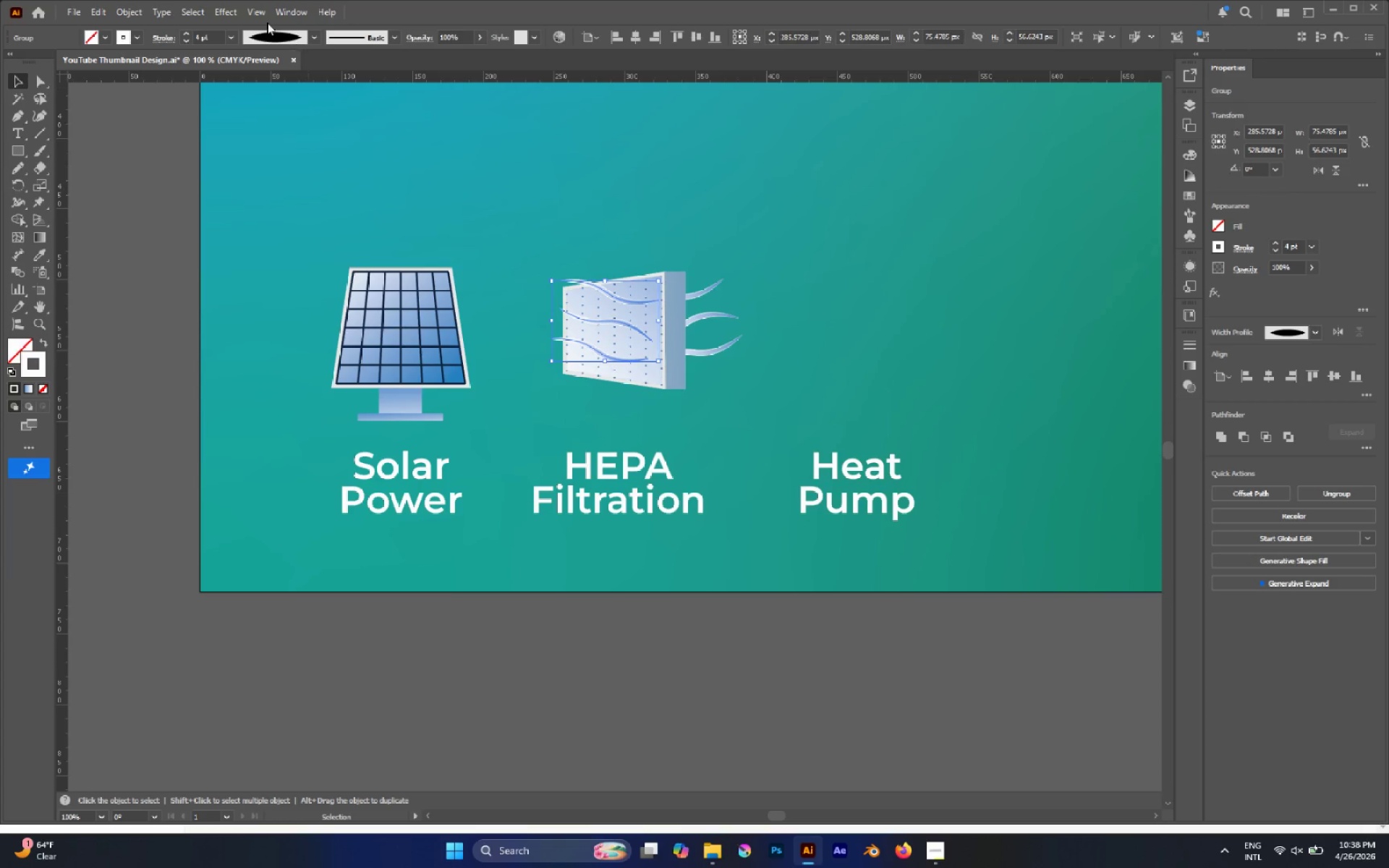 
left_click([225, 11])
 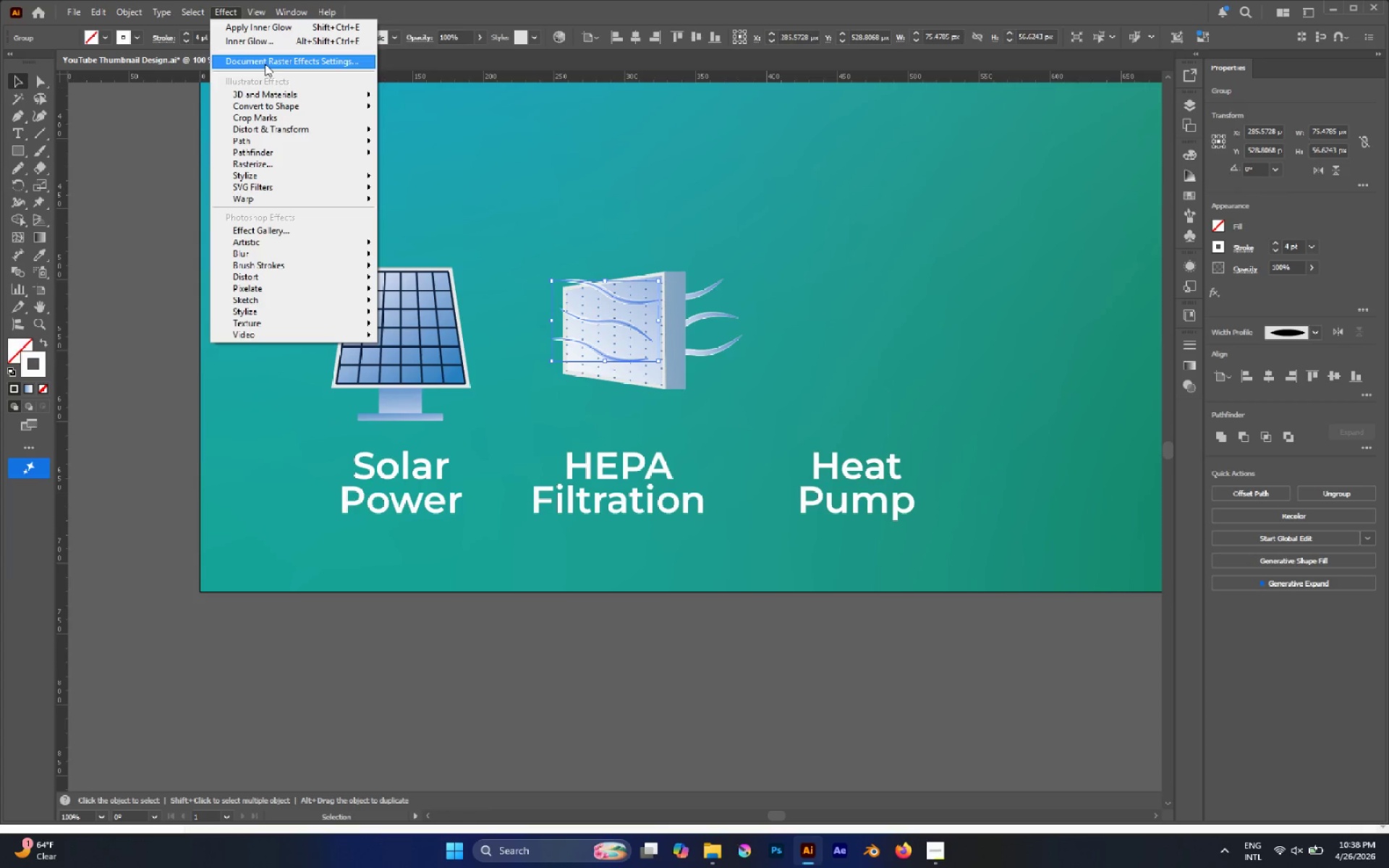 
mouse_move([300, 178])
 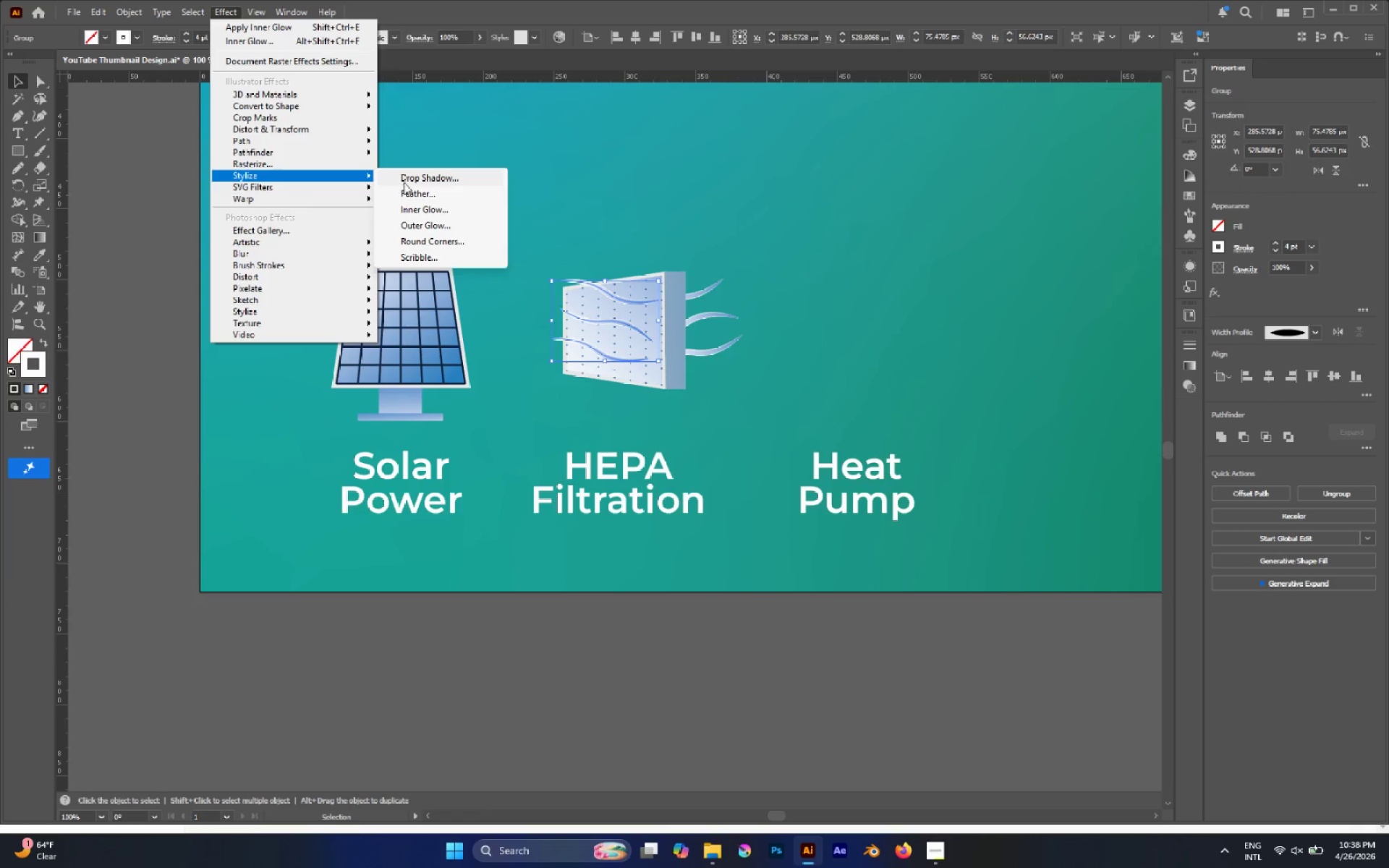 
left_click([404, 181])
 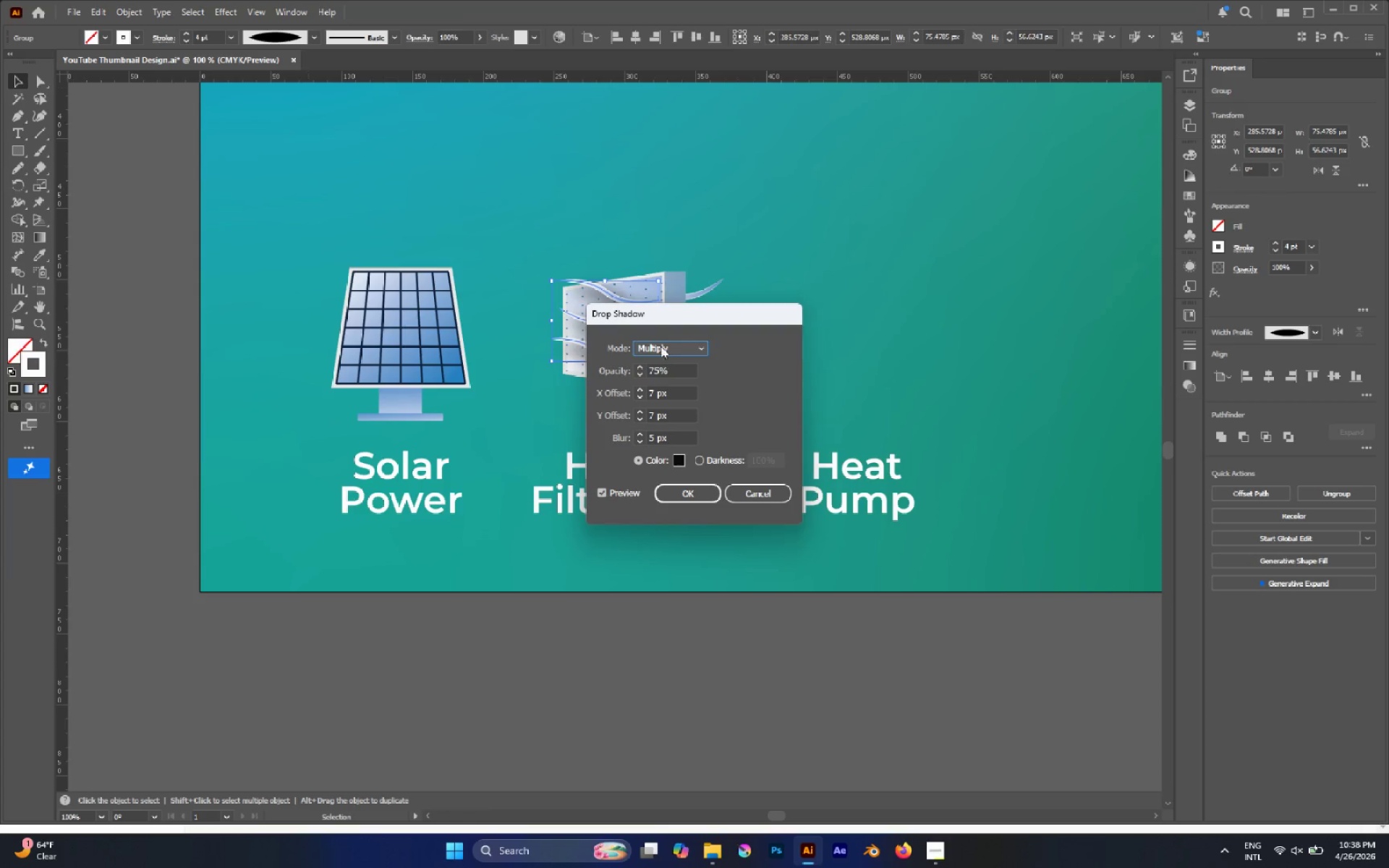 
left_click_drag(start_coordinate=[659, 319], to_coordinate=[831, 345])
 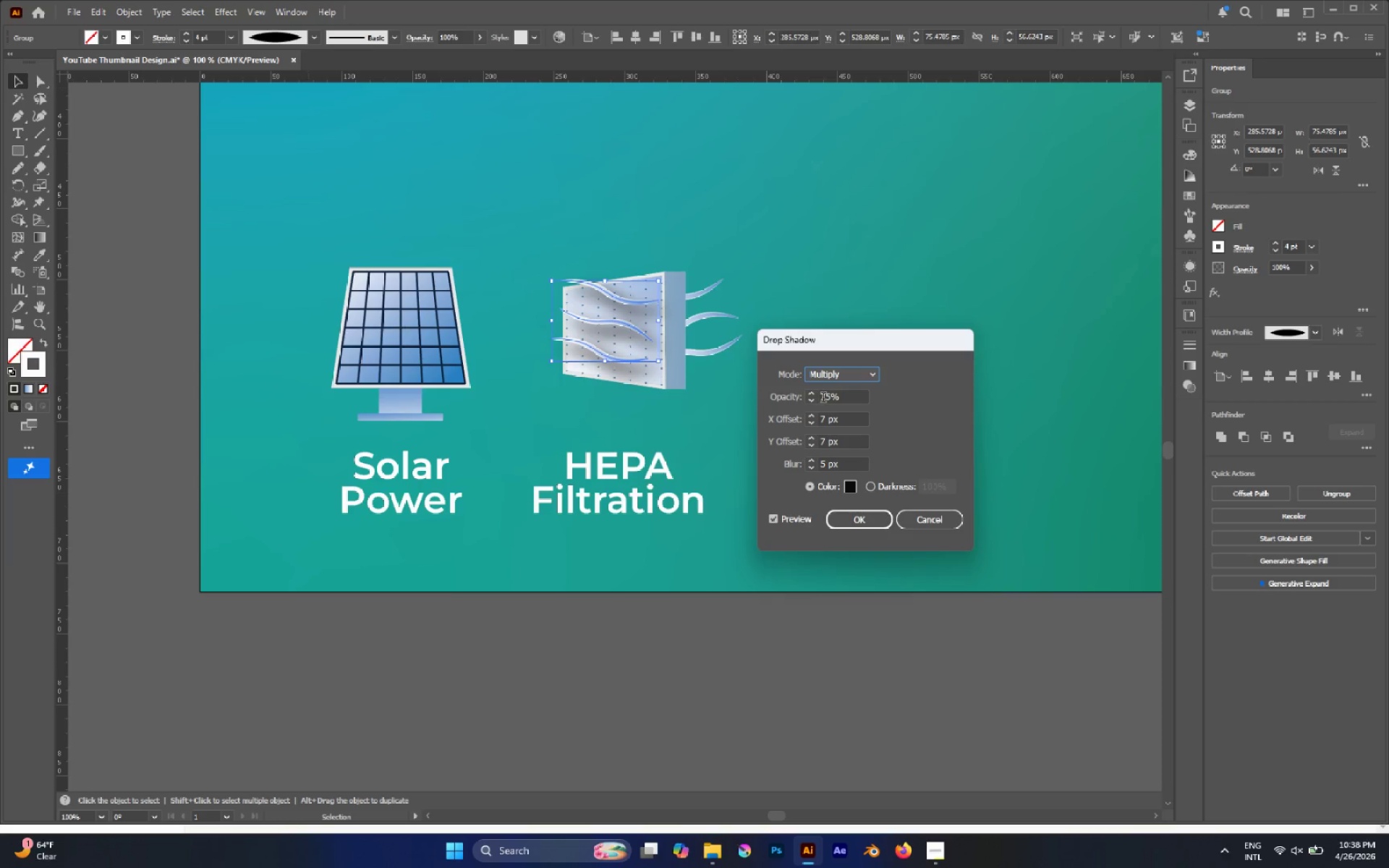 
left_click_drag(start_coordinate=[825, 396], to_coordinate=[829, 397])
 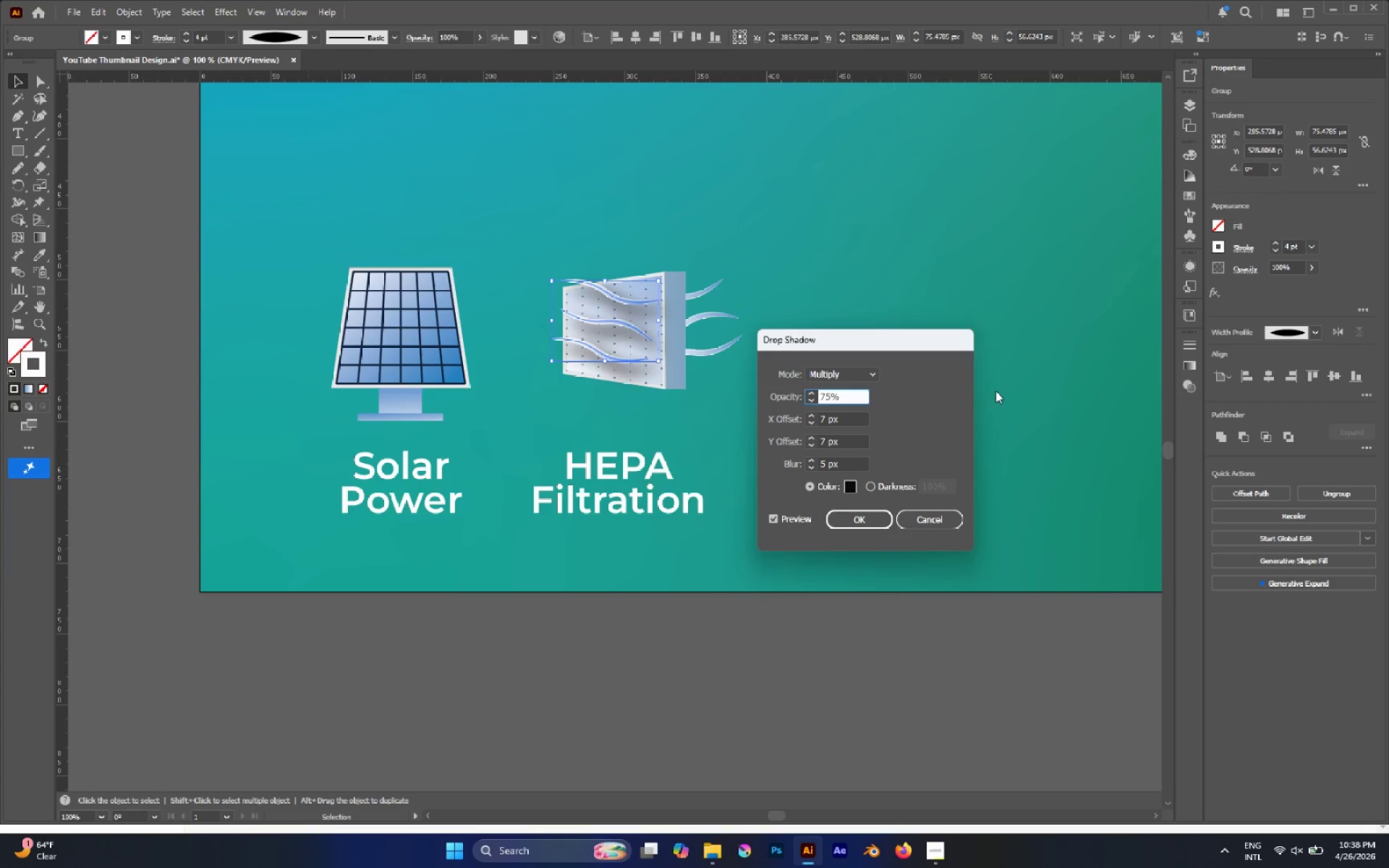 
key(Backspace)
 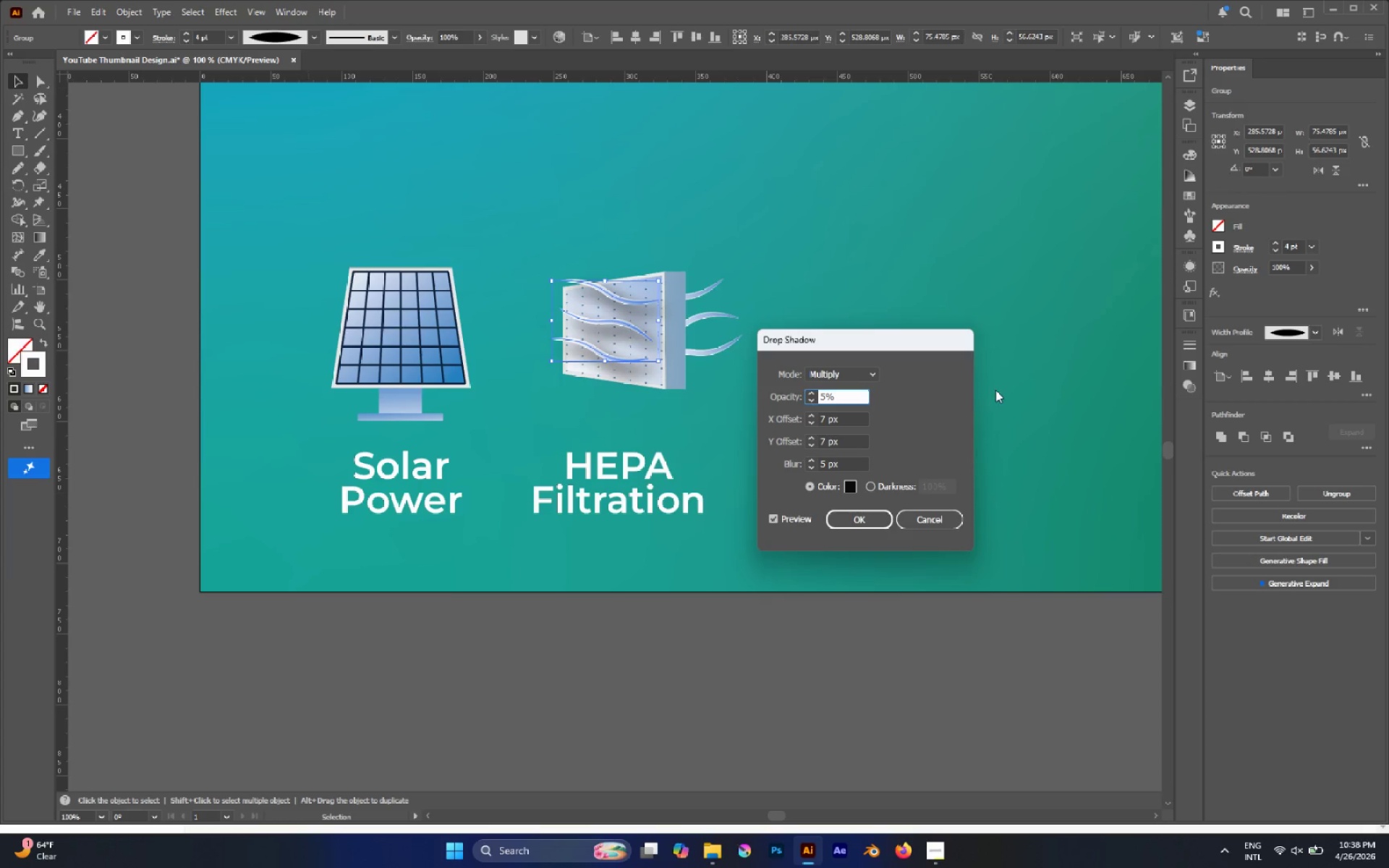 
key(1)
 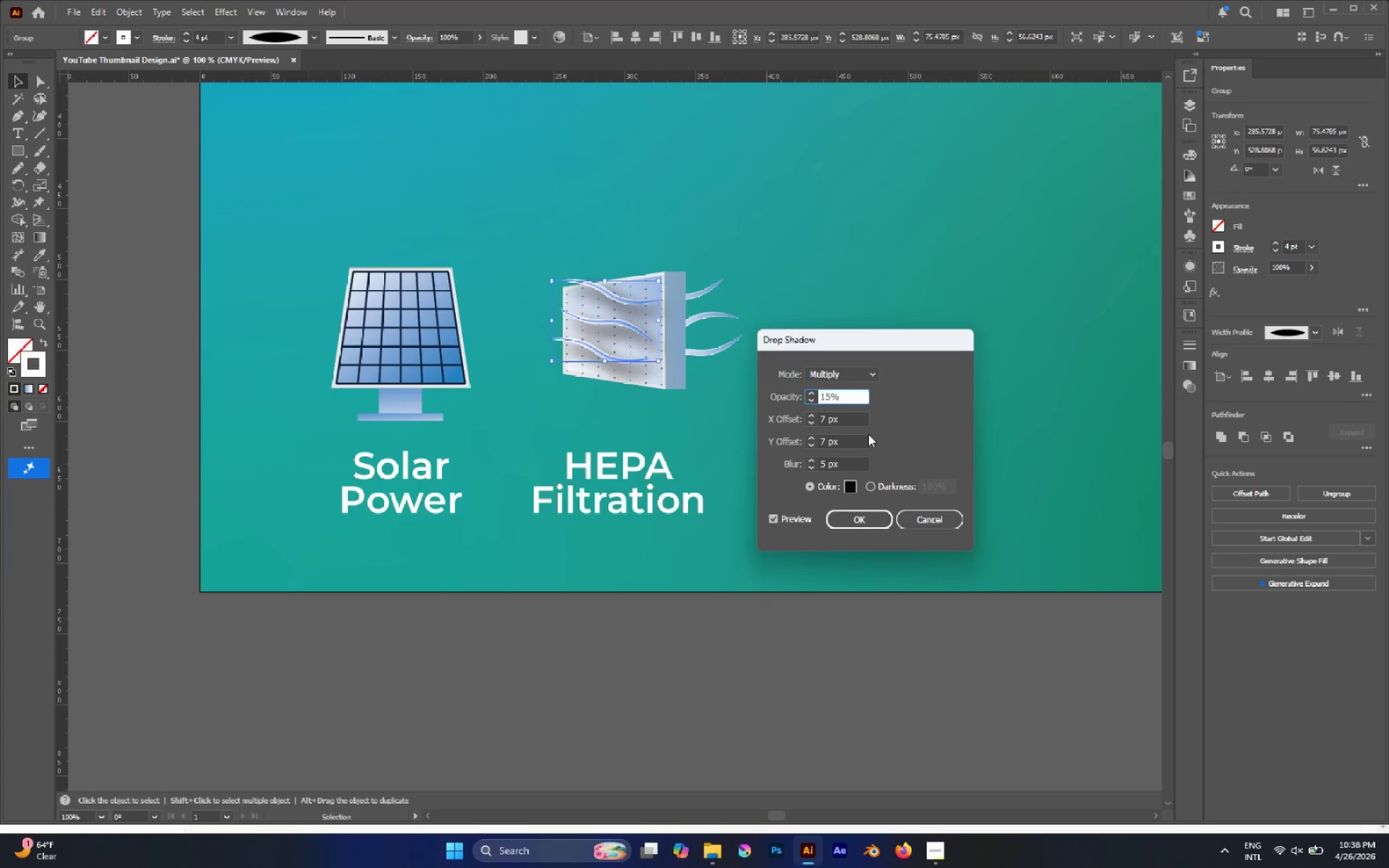 
left_click([851, 439])
 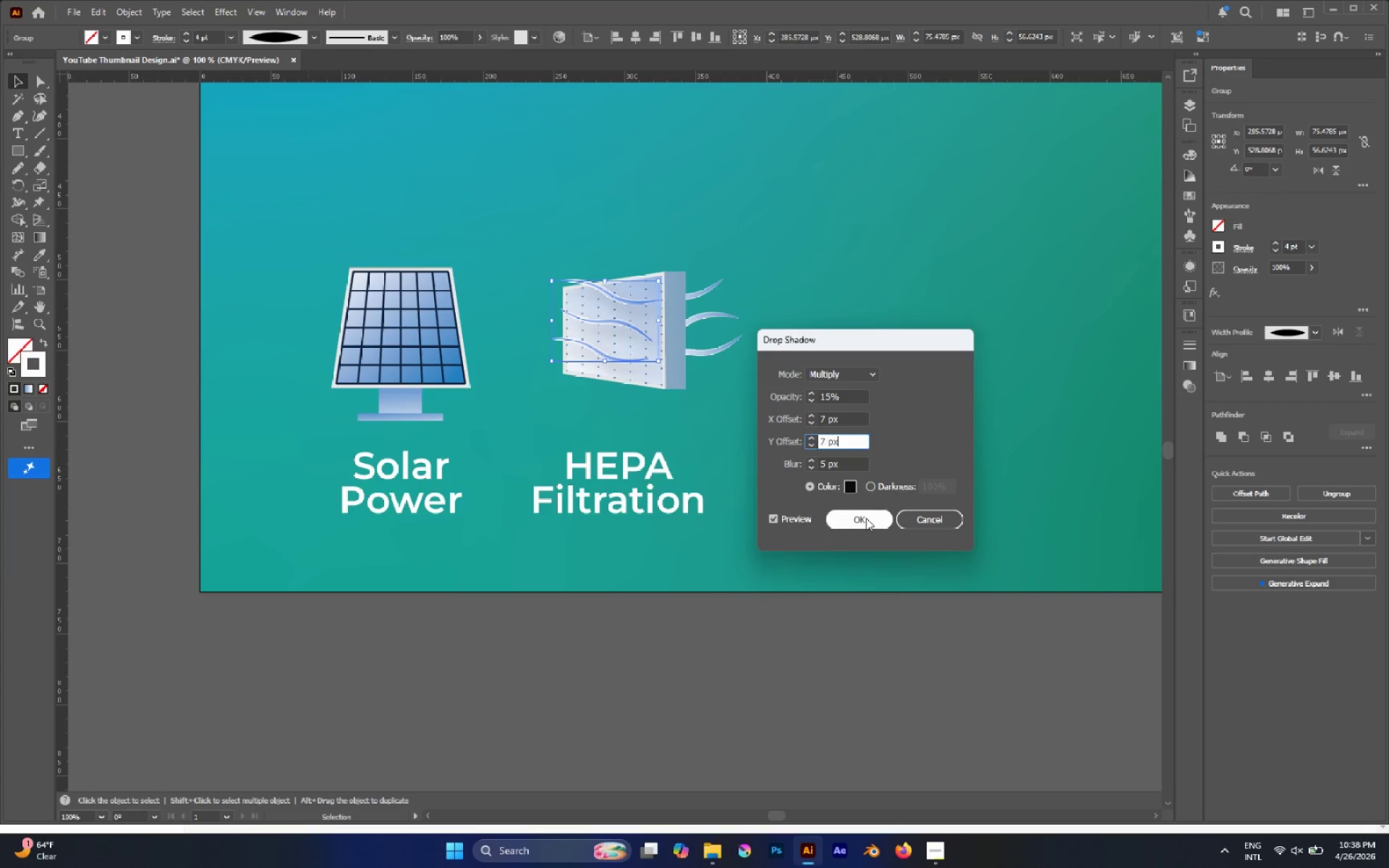 
left_click([833, 370])
 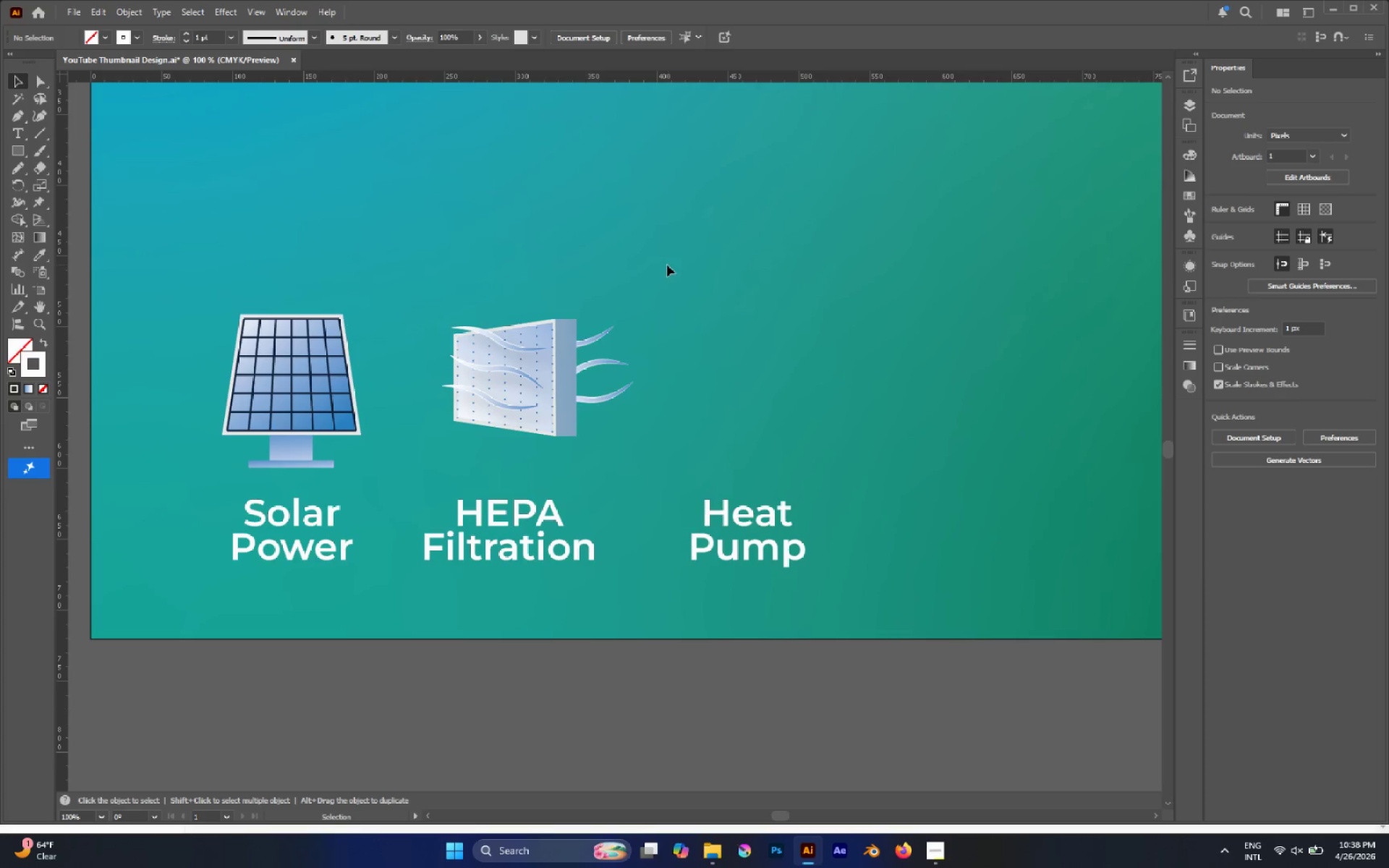 
hold_key(key=AltLeft, duration=0.61)
scroll: coordinate [552, 451], scroll_direction: down, amount: 1.0
 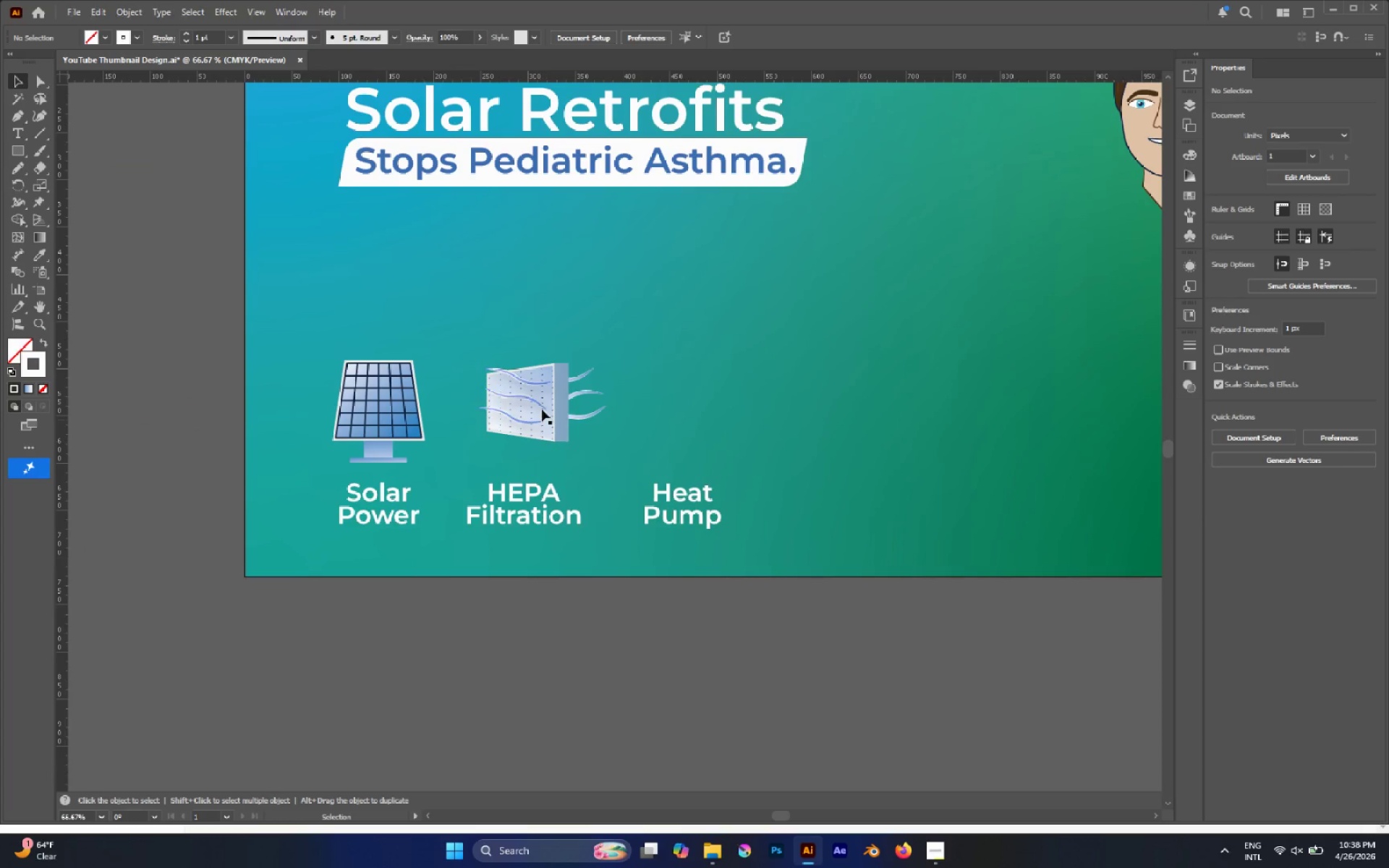 
left_click_drag(start_coordinate=[508, 324], to_coordinate=[596, 544])
 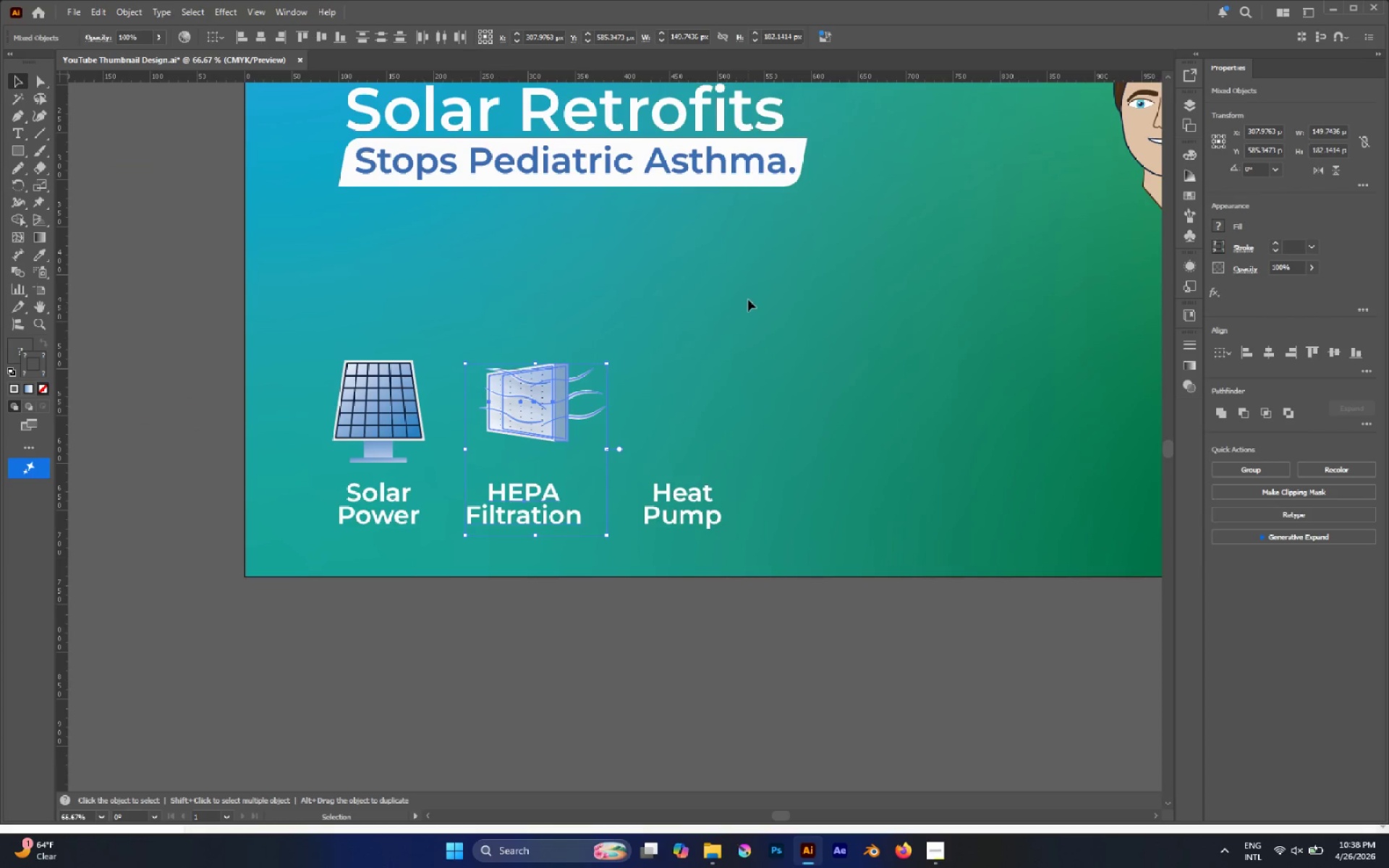 
left_click_drag(start_coordinate=[626, 315], to_coordinate=[498, 434])
 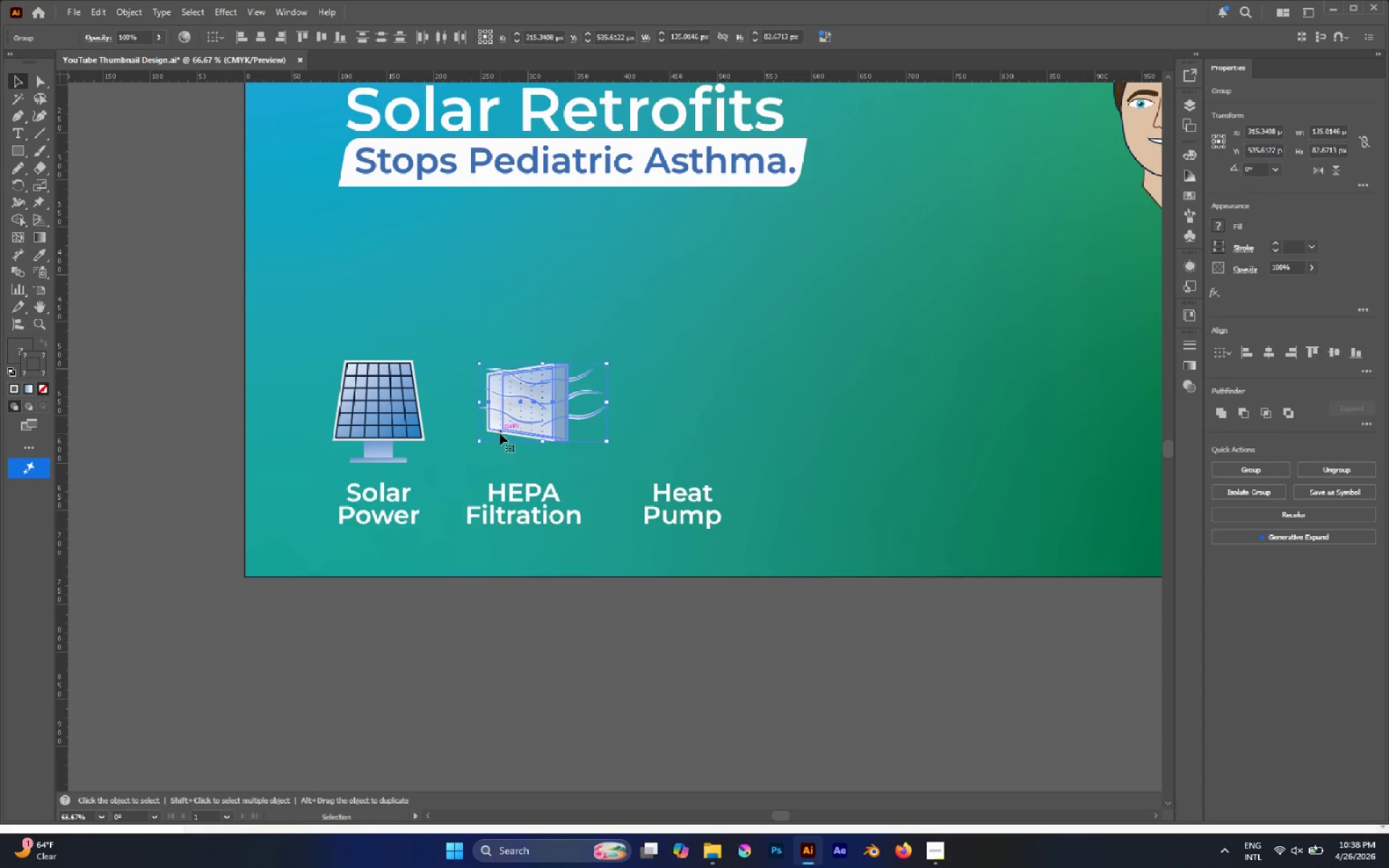 
key(Control+G)
 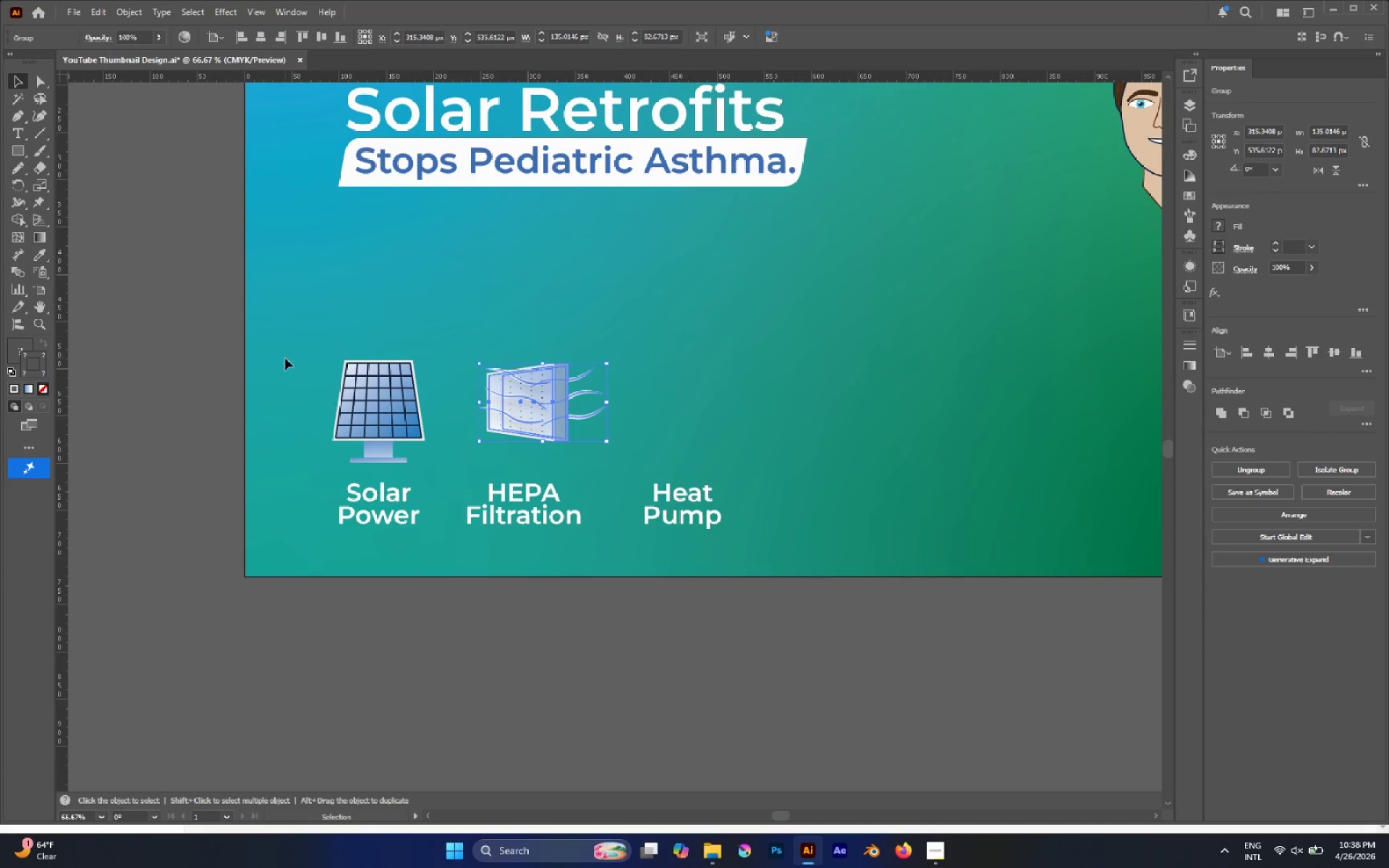 
left_click_drag(start_coordinate=[514, 313], to_coordinate=[587, 579])
 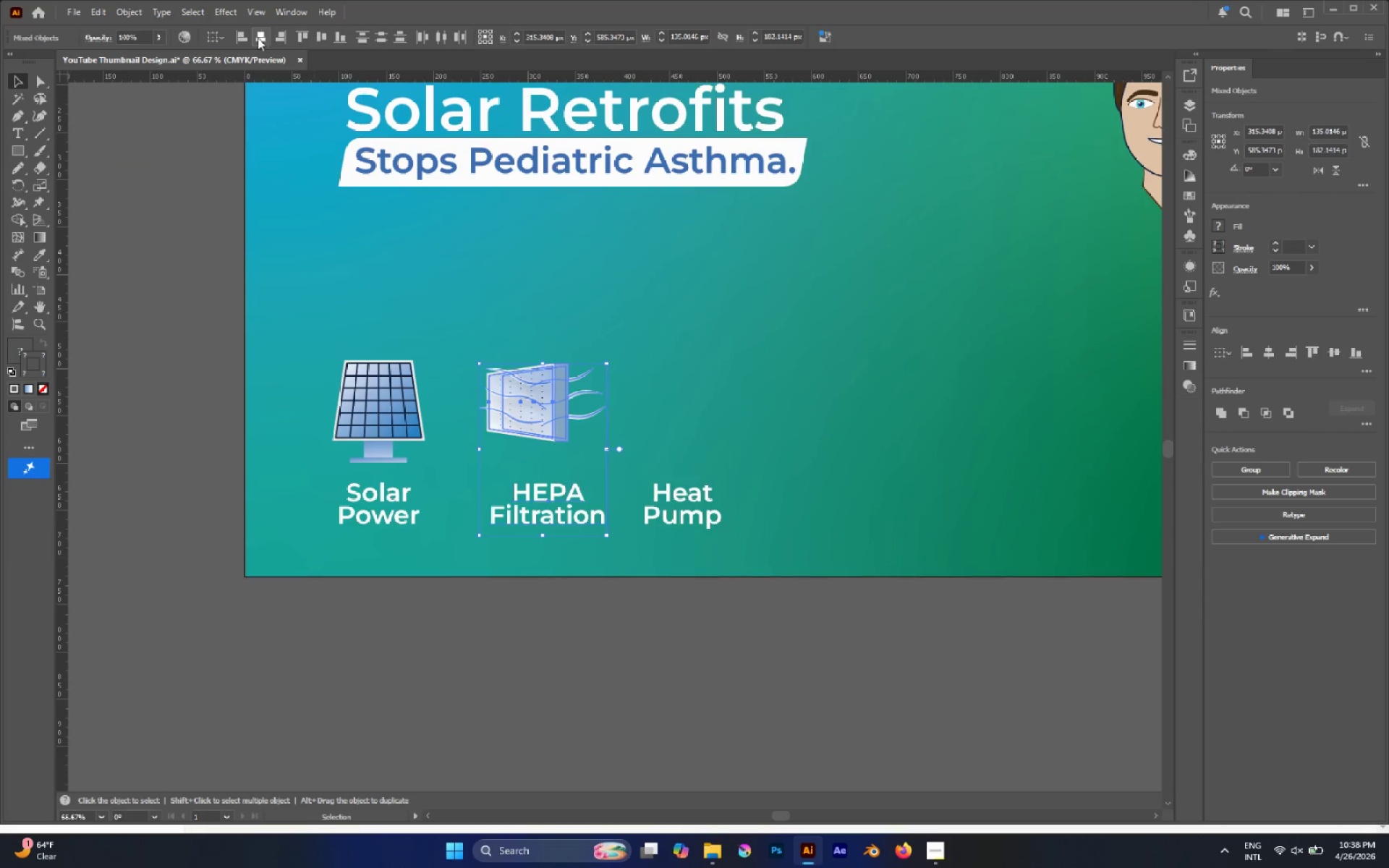 
left_click([783, 449])
 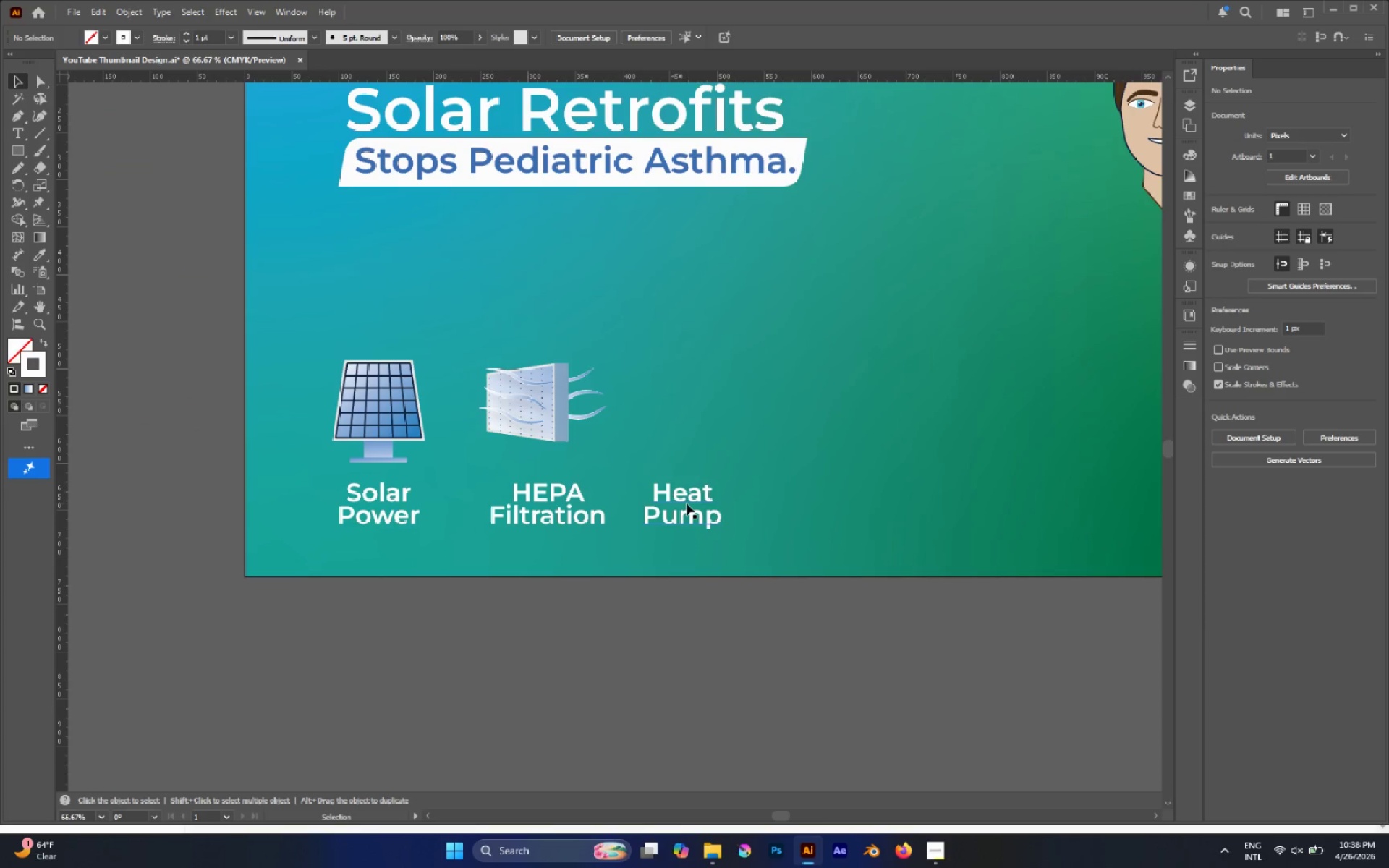 
left_click_drag(start_coordinate=[686, 503], to_coordinate=[717, 503])
 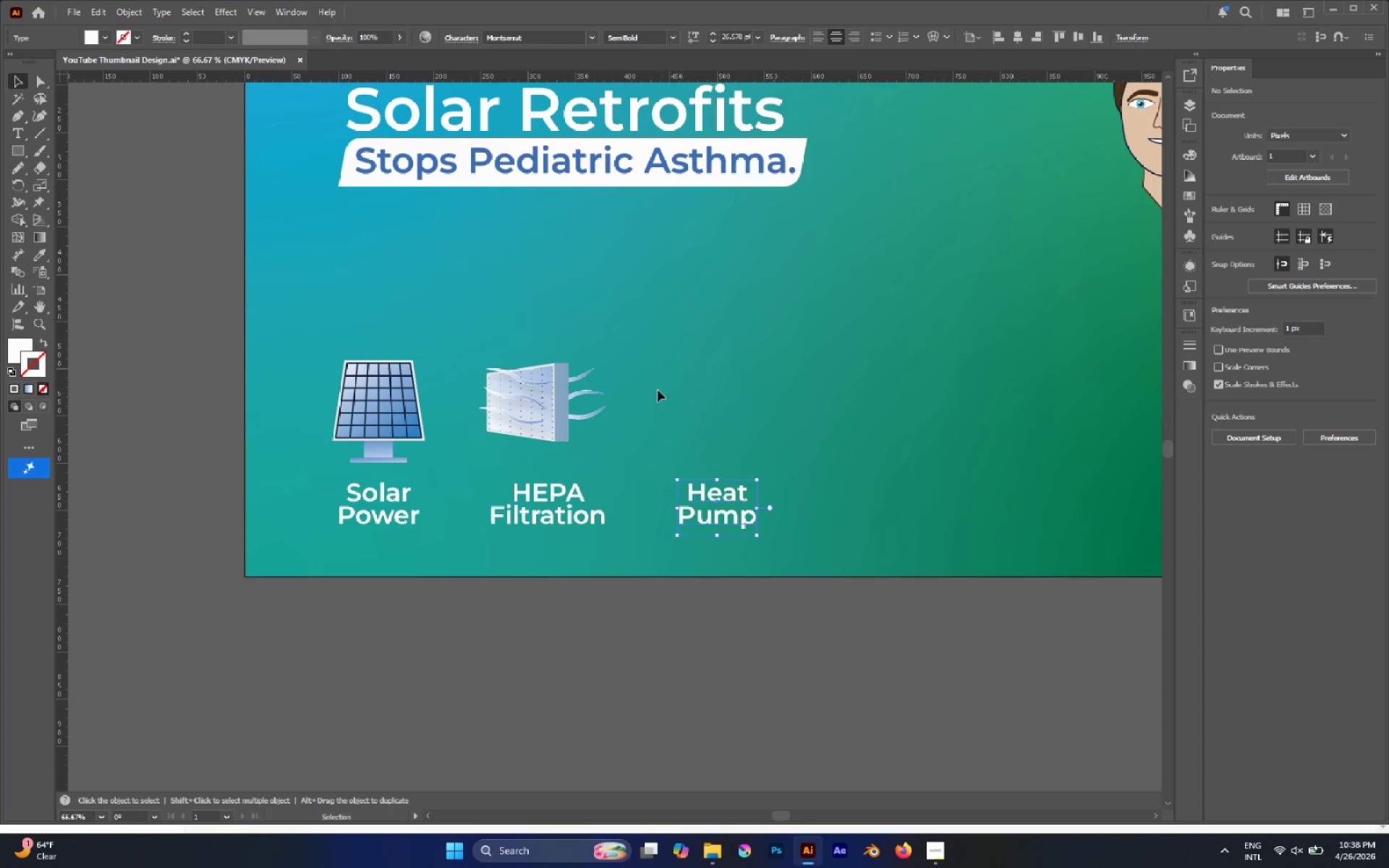 
hold_key(key=ShiftLeft, duration=0.84)
 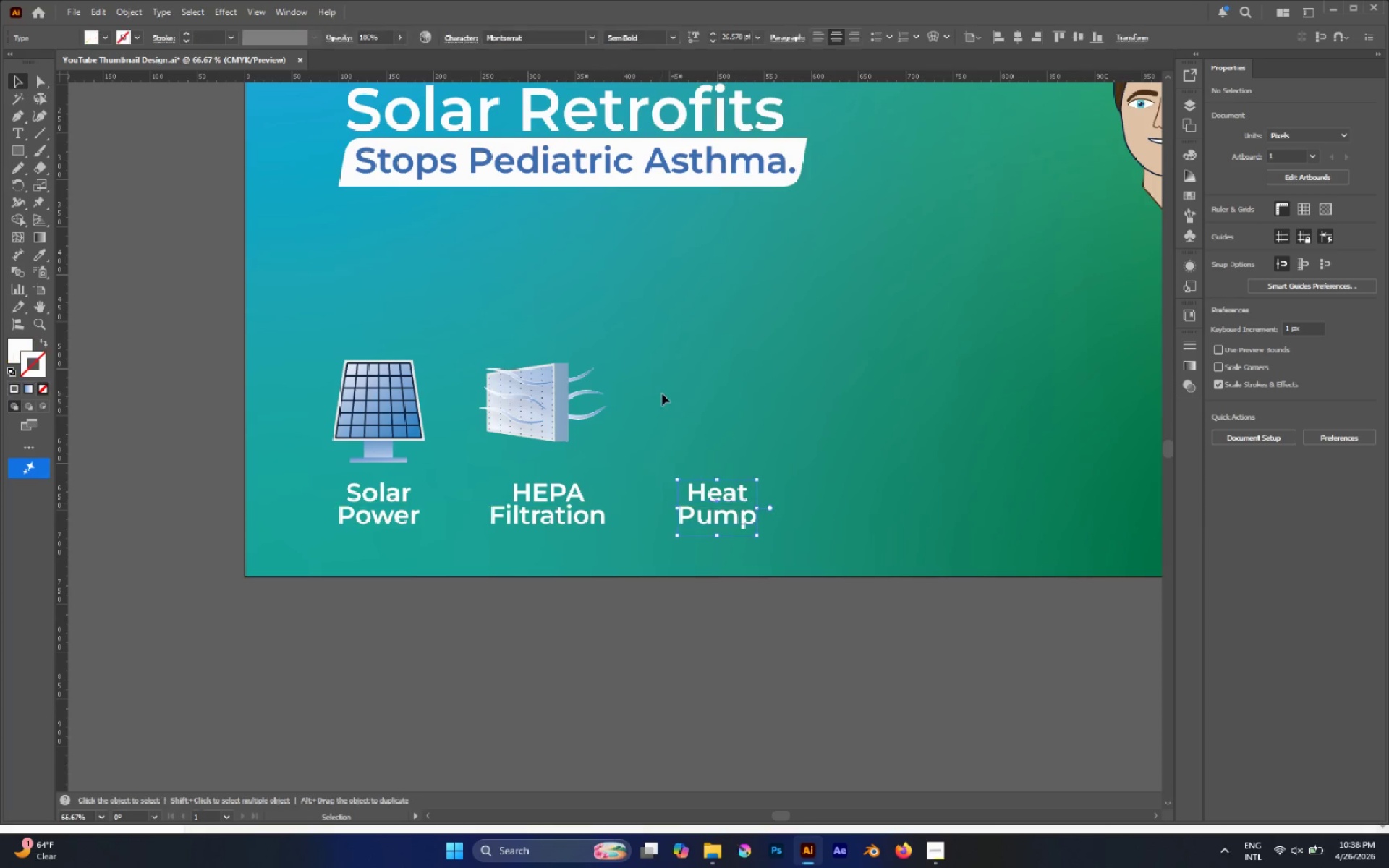 
left_click([662, 393])
 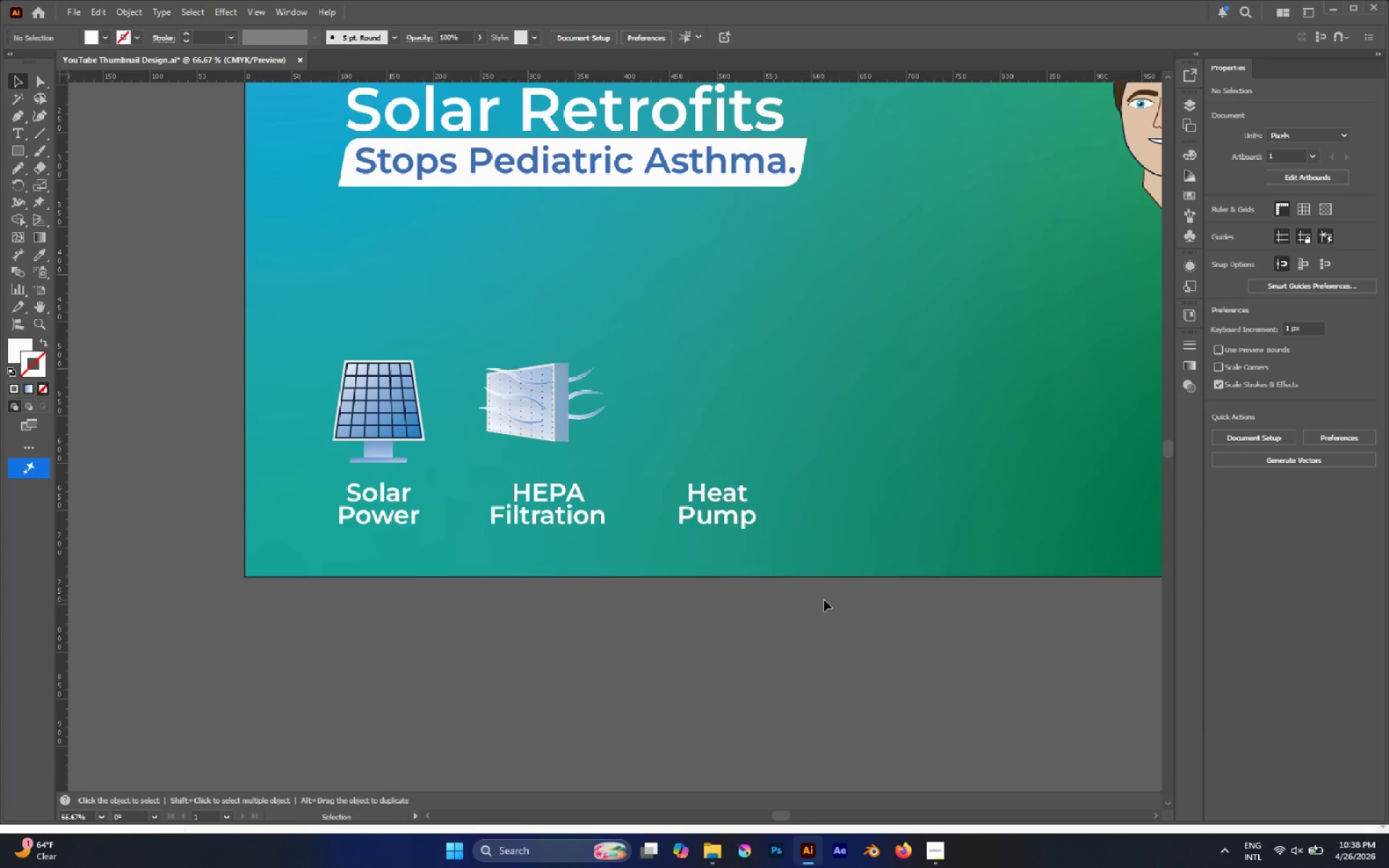 
wait(8.09)
 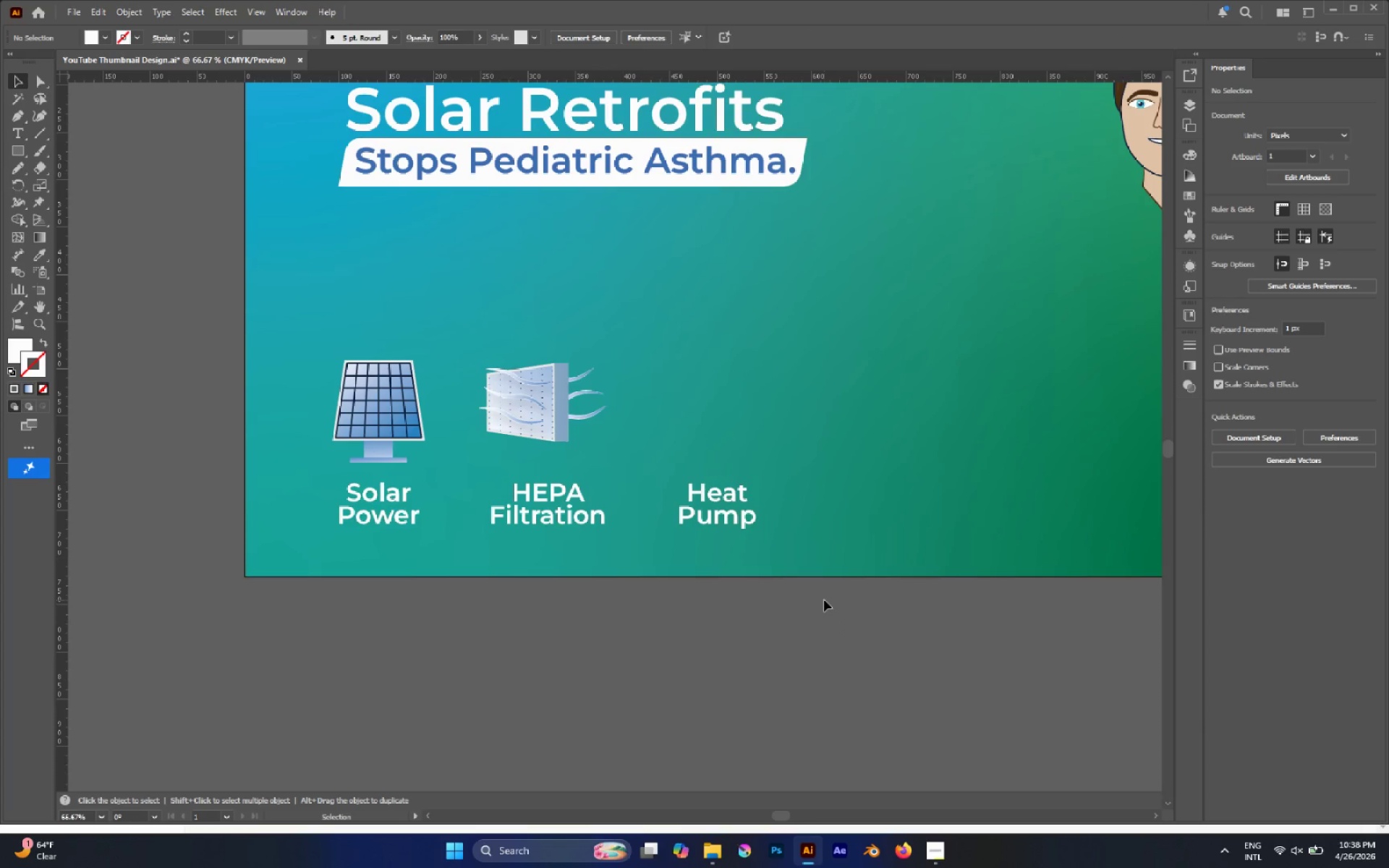 
hold_key(key=AltLeft, duration=0.83)
scroll: coordinate [709, 414], scroll_direction: up, amount: 2.0
 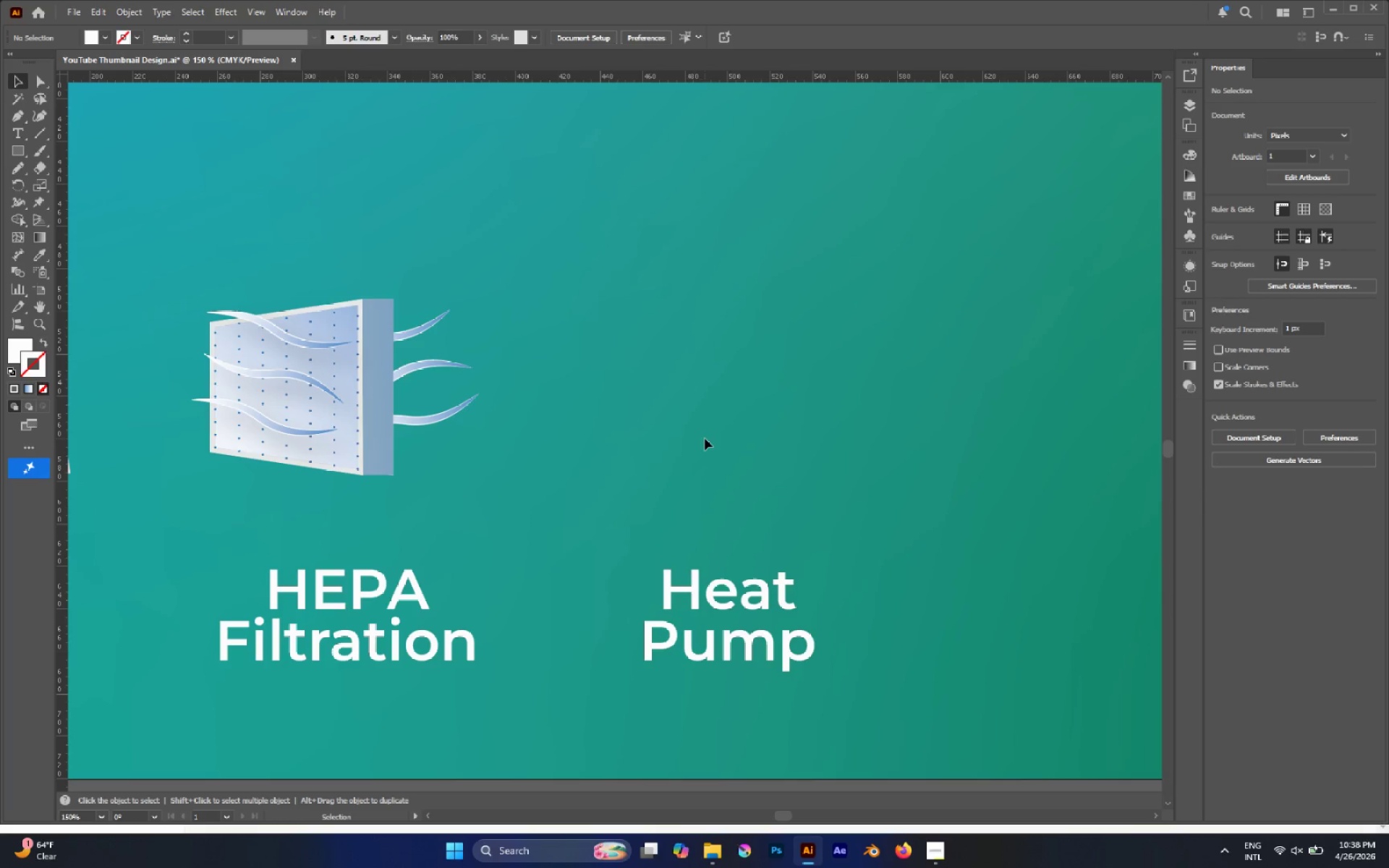 
type(mv)
 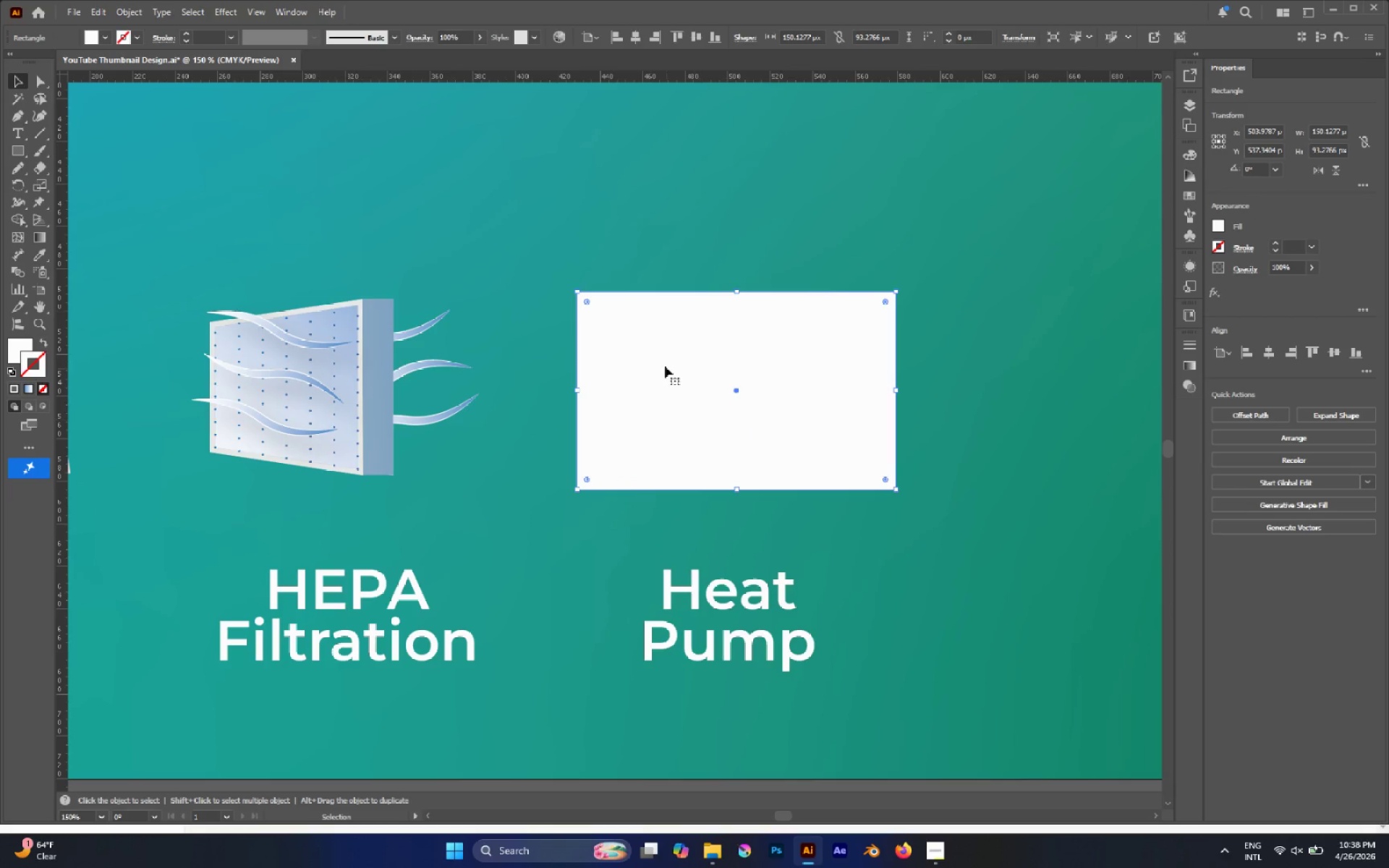 
left_click_drag(start_coordinate=[577, 292], to_coordinate=[896, 490])
 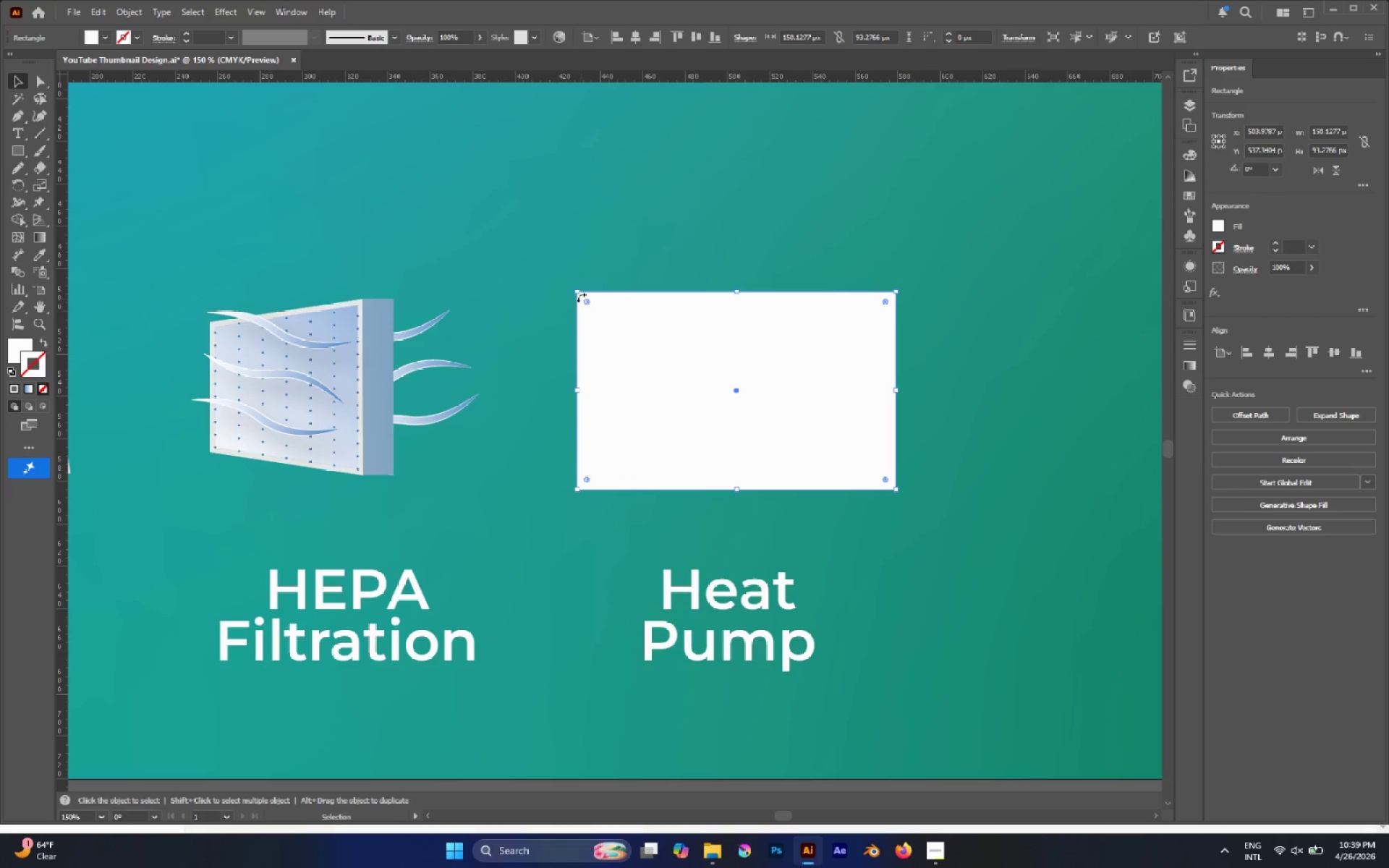 
left_click_drag(start_coordinate=[586, 299], to_coordinate=[596, 302])
 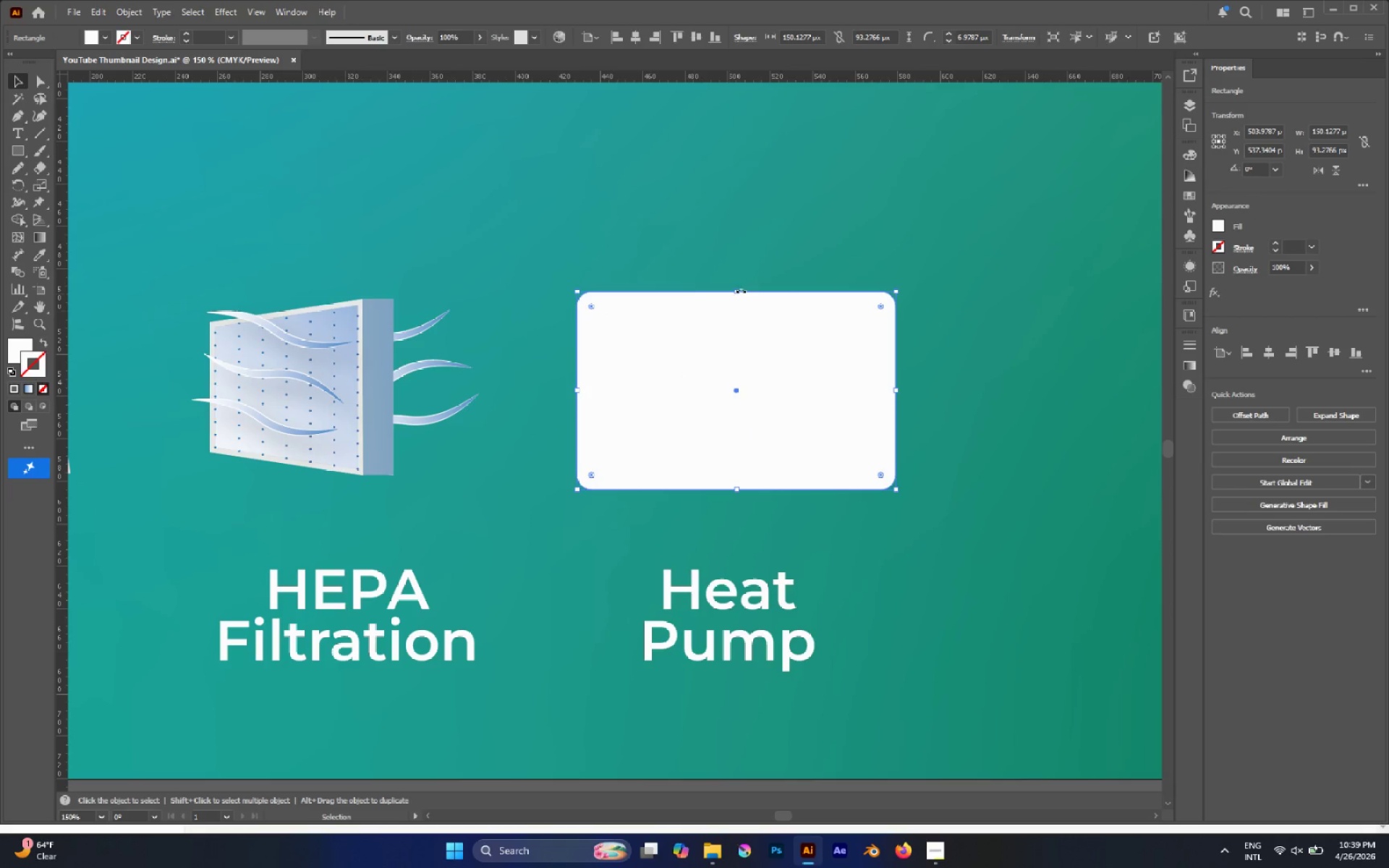 
left_click_drag(start_coordinate=[736, 290], to_coordinate=[741, 297])
 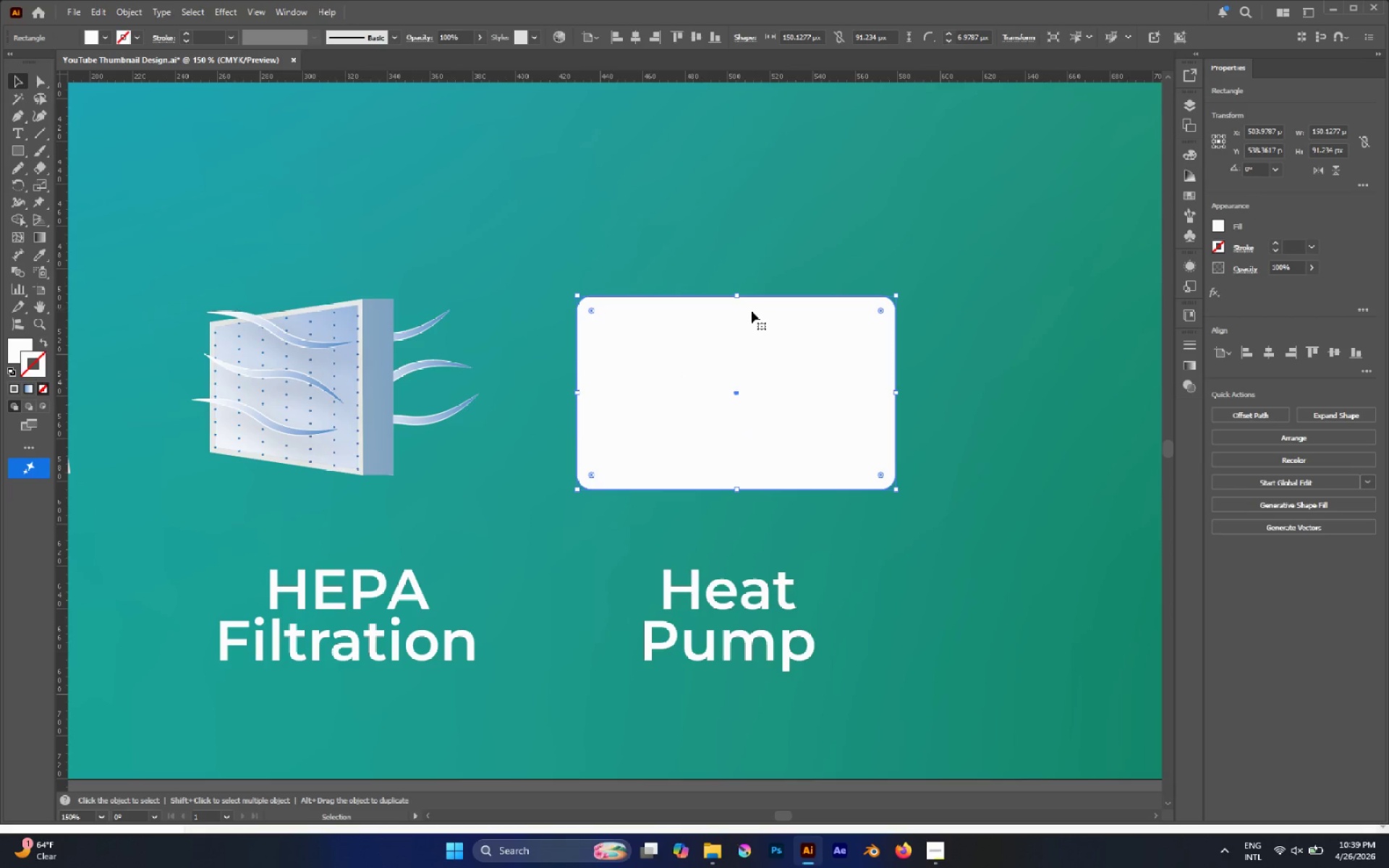 
hold_key(key=AltLeft, duration=0.5)
scroll: coordinate [700, 326], scroll_direction: down, amount: 3.0
 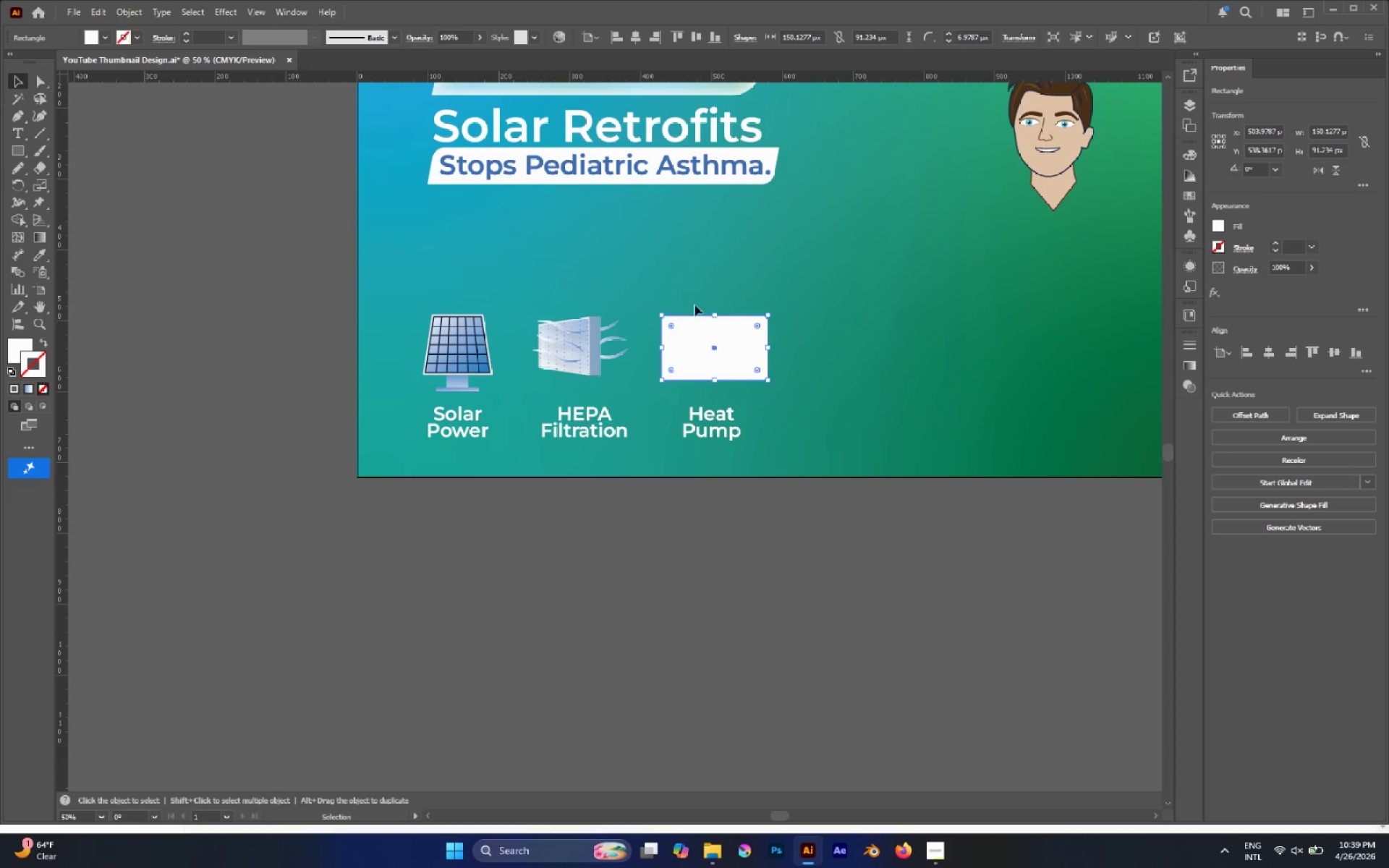 
scroll: coordinate [694, 285], scroll_direction: up, amount: 12.0
 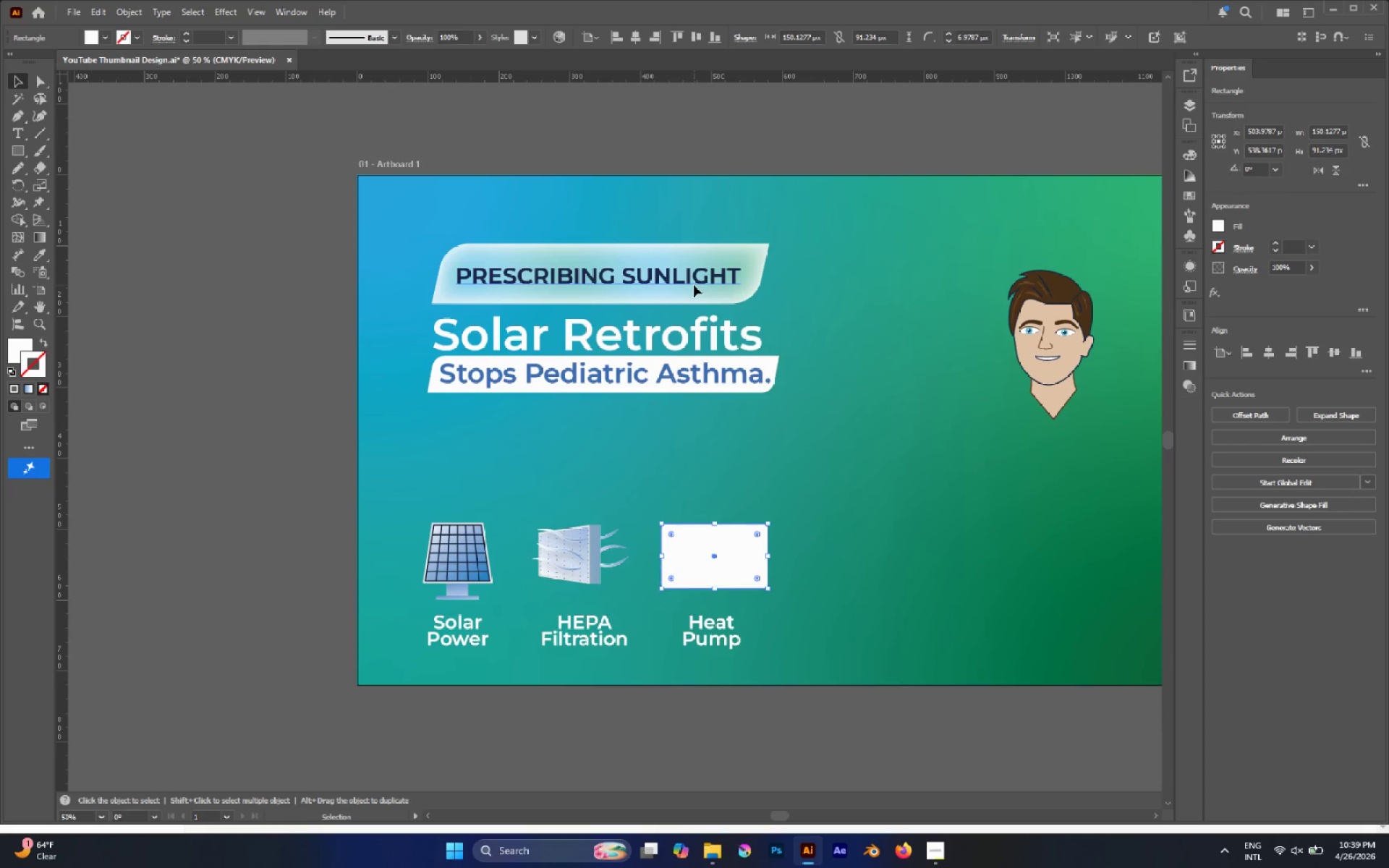 
key(I)
 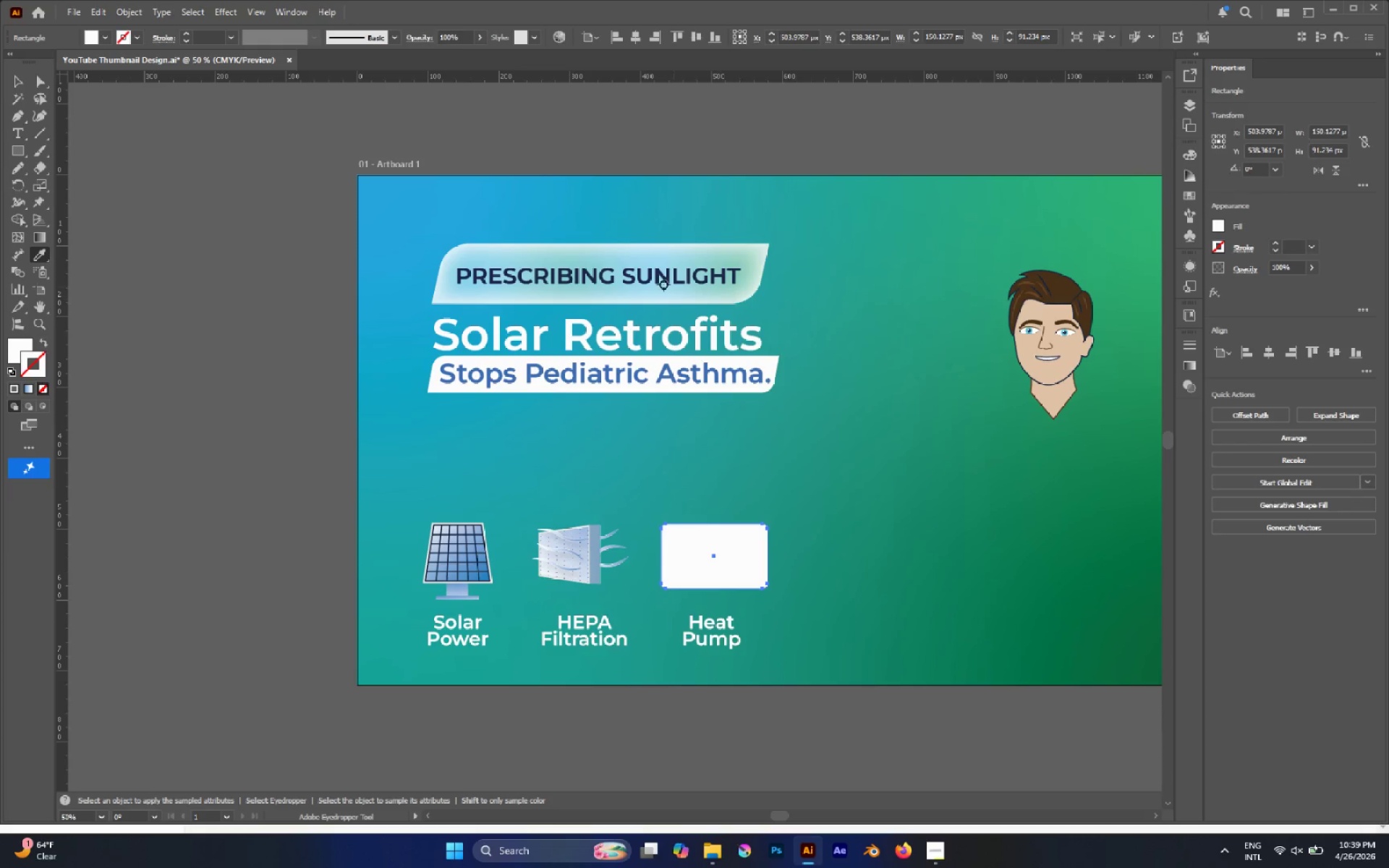 
hold_key(key=ShiftLeft, duration=1.55)
left_click([573, 370])
 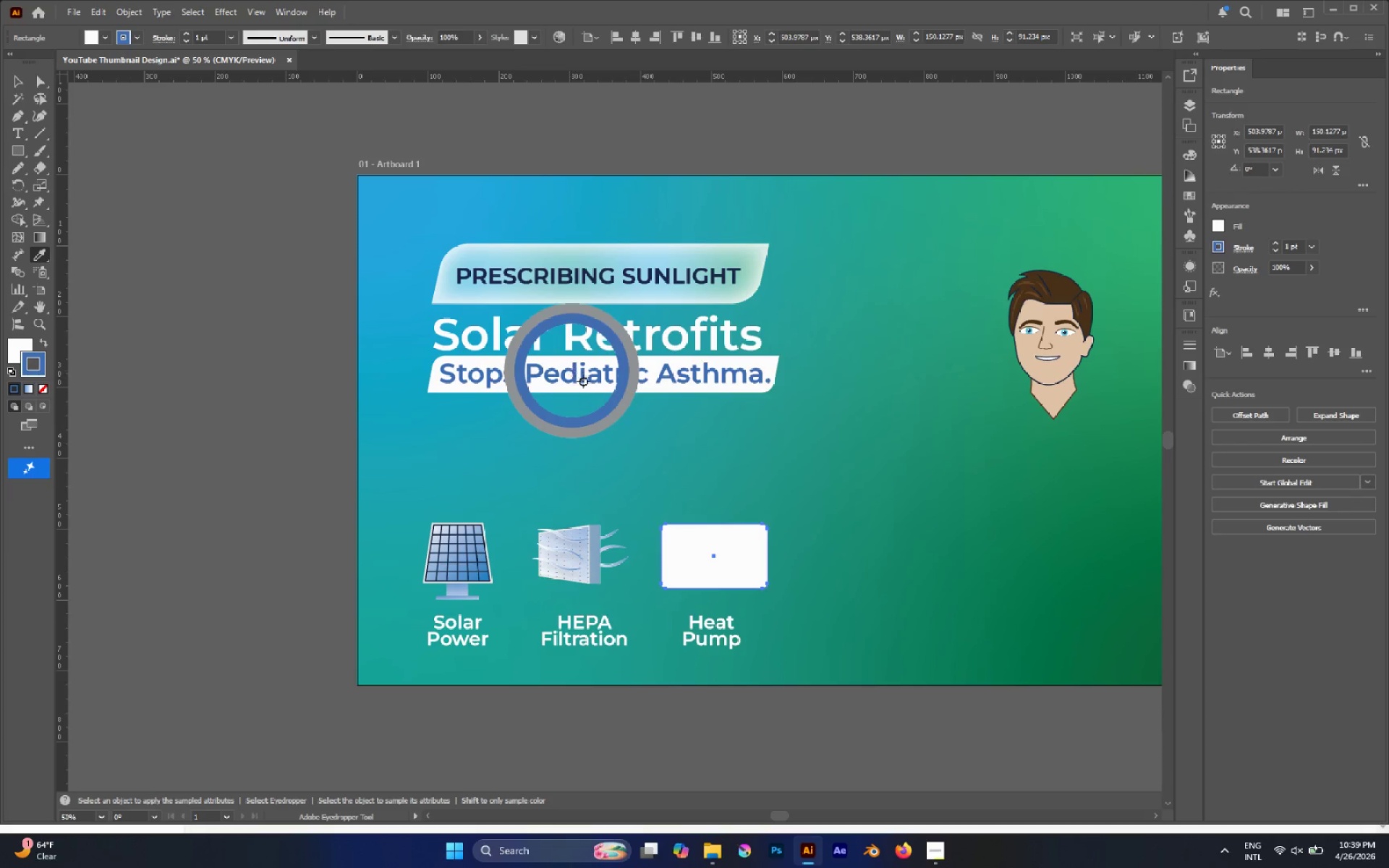 
key(A)
 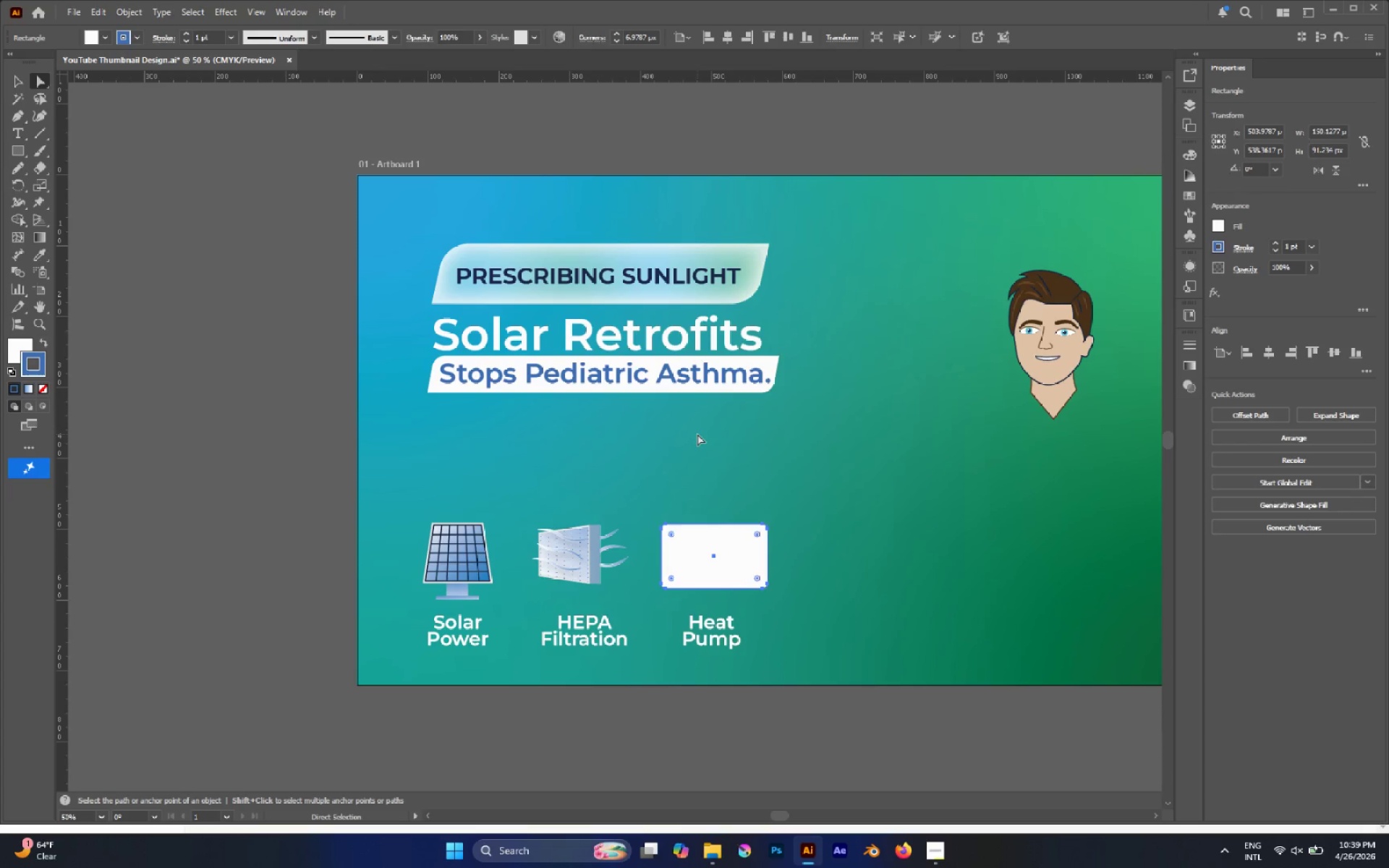 
left_click([699, 435])
 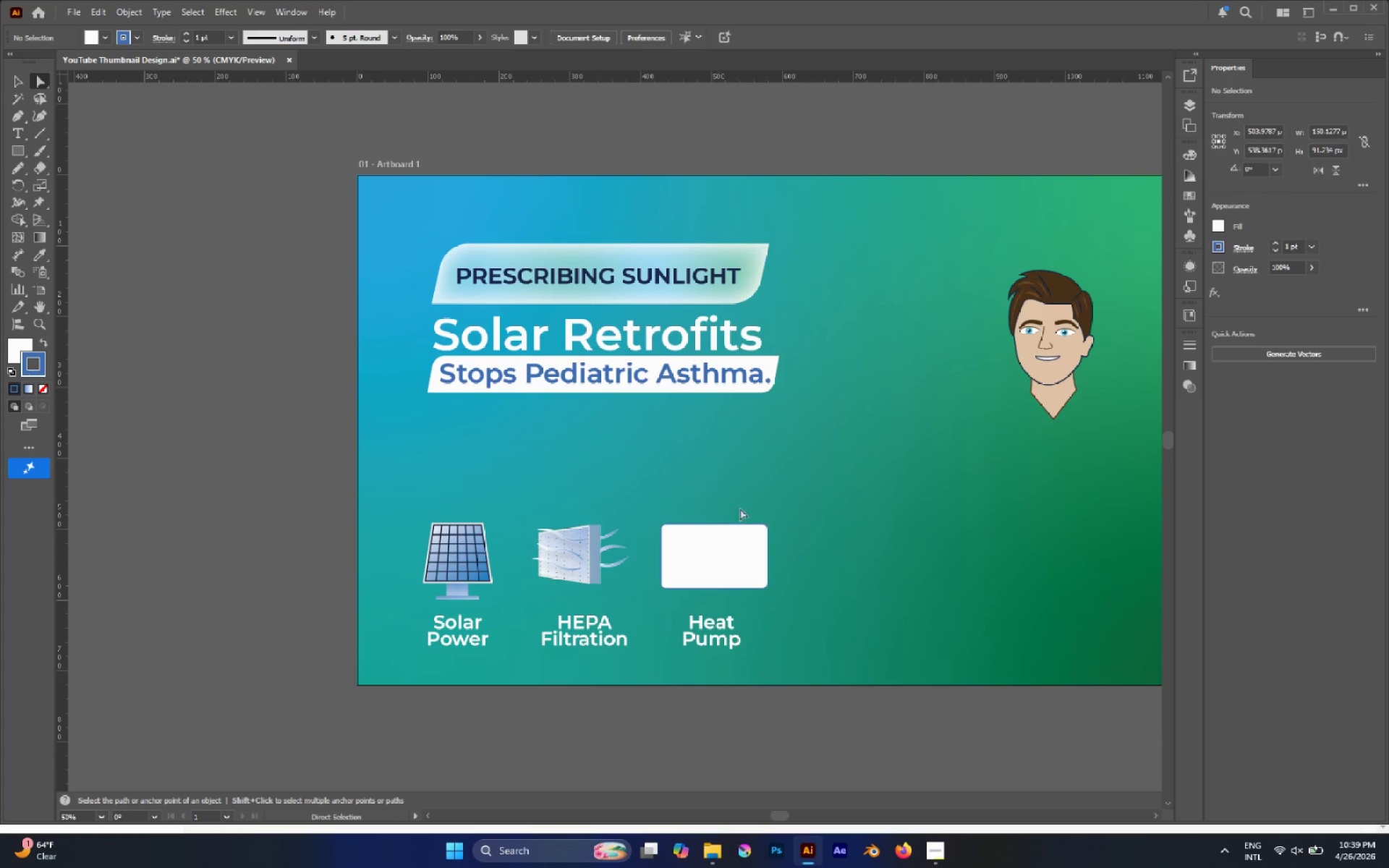 
hold_key(key=AltLeft, duration=0.53)
 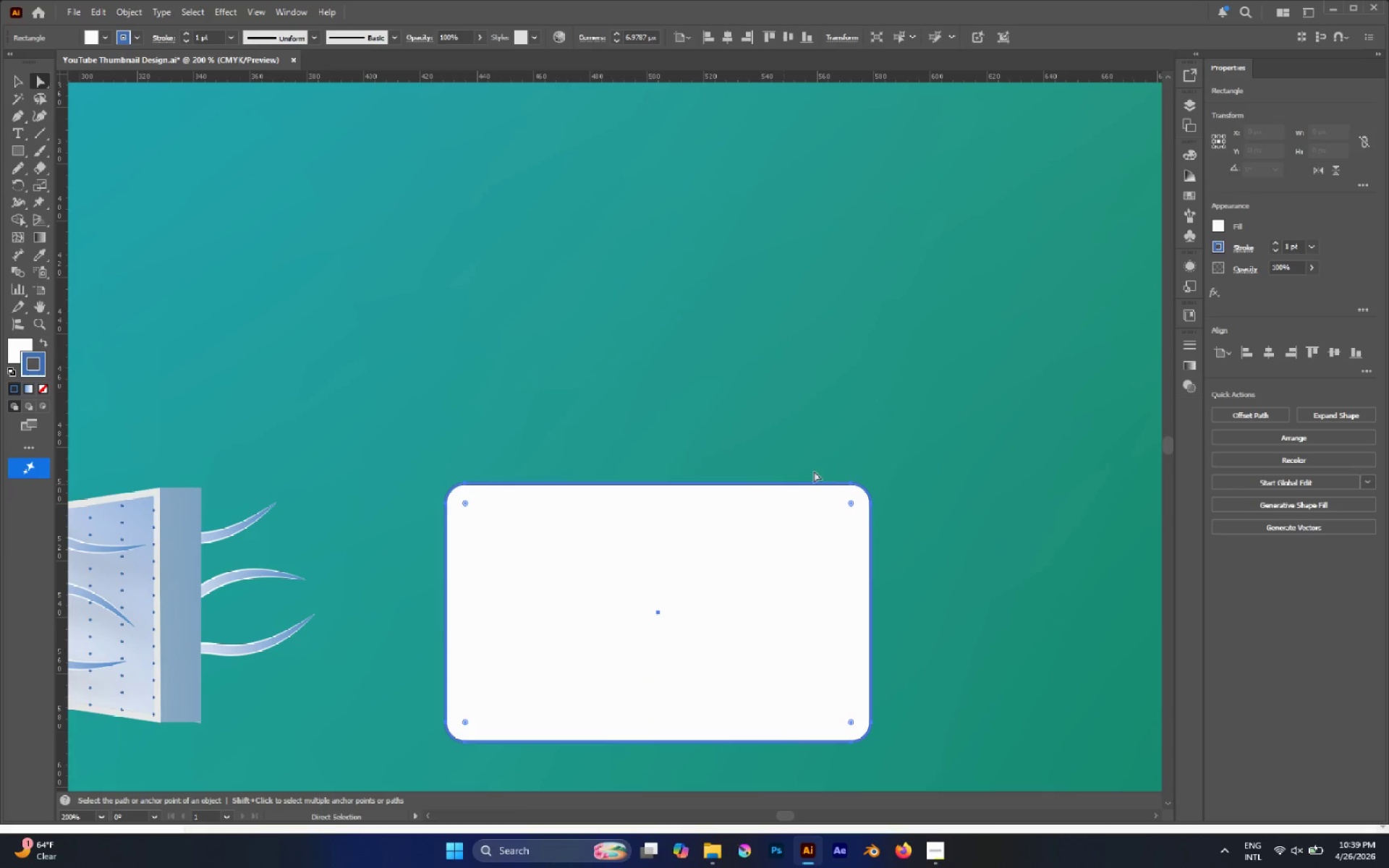 
left_click([734, 538])
 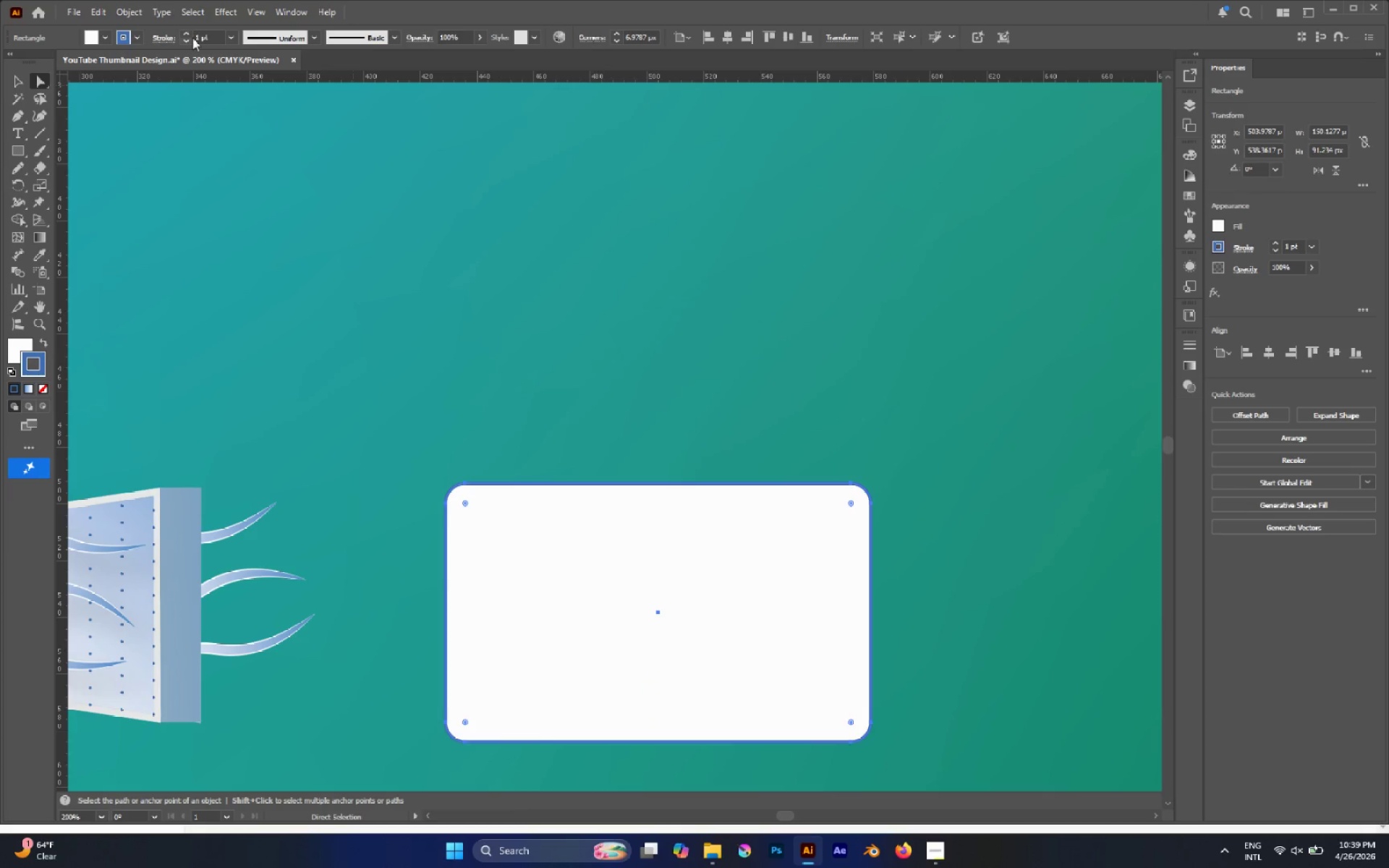 
scroll: coordinate [734, 538], scroll_direction: up, amount: 4.0
 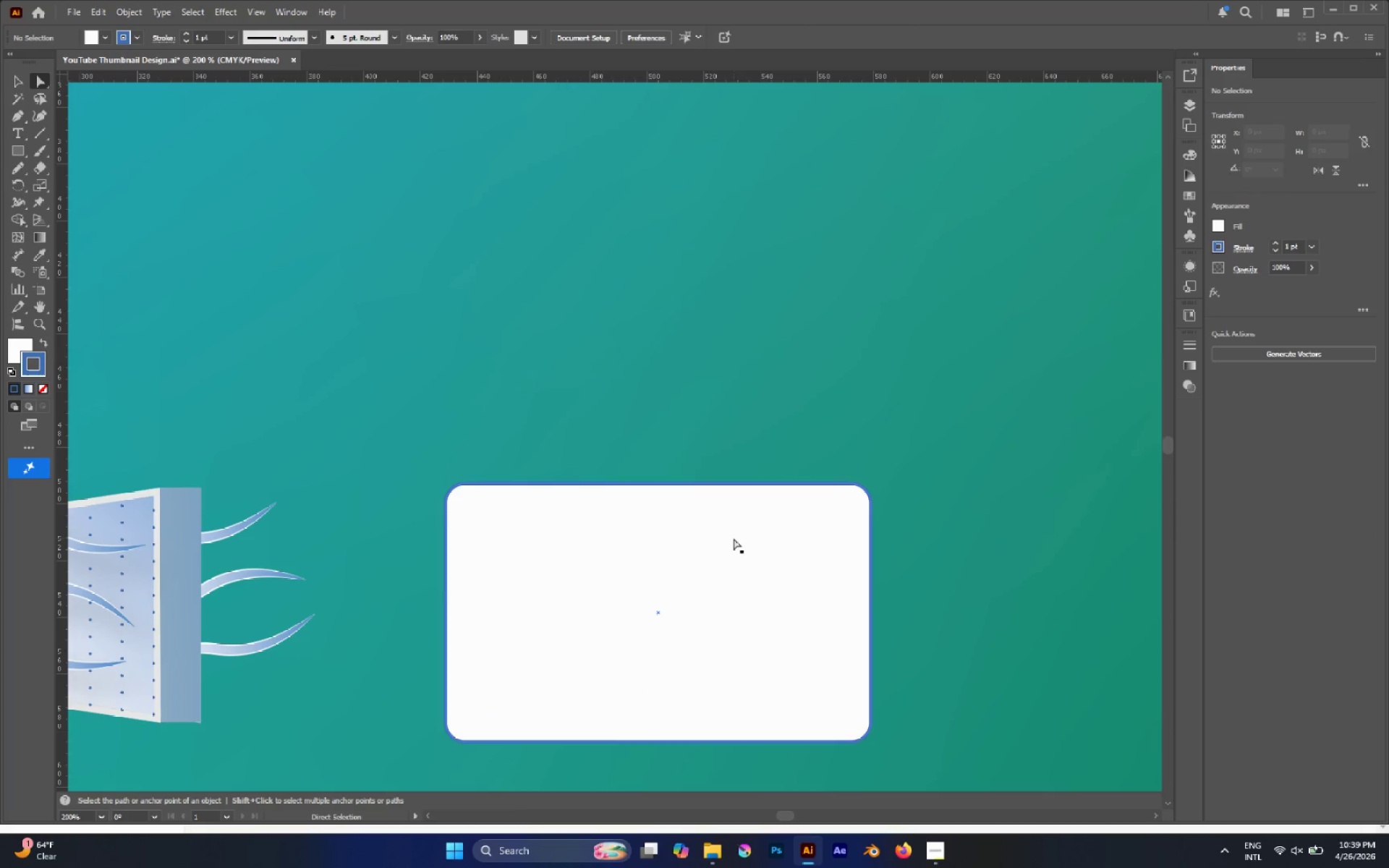 
left_click([188, 36])
 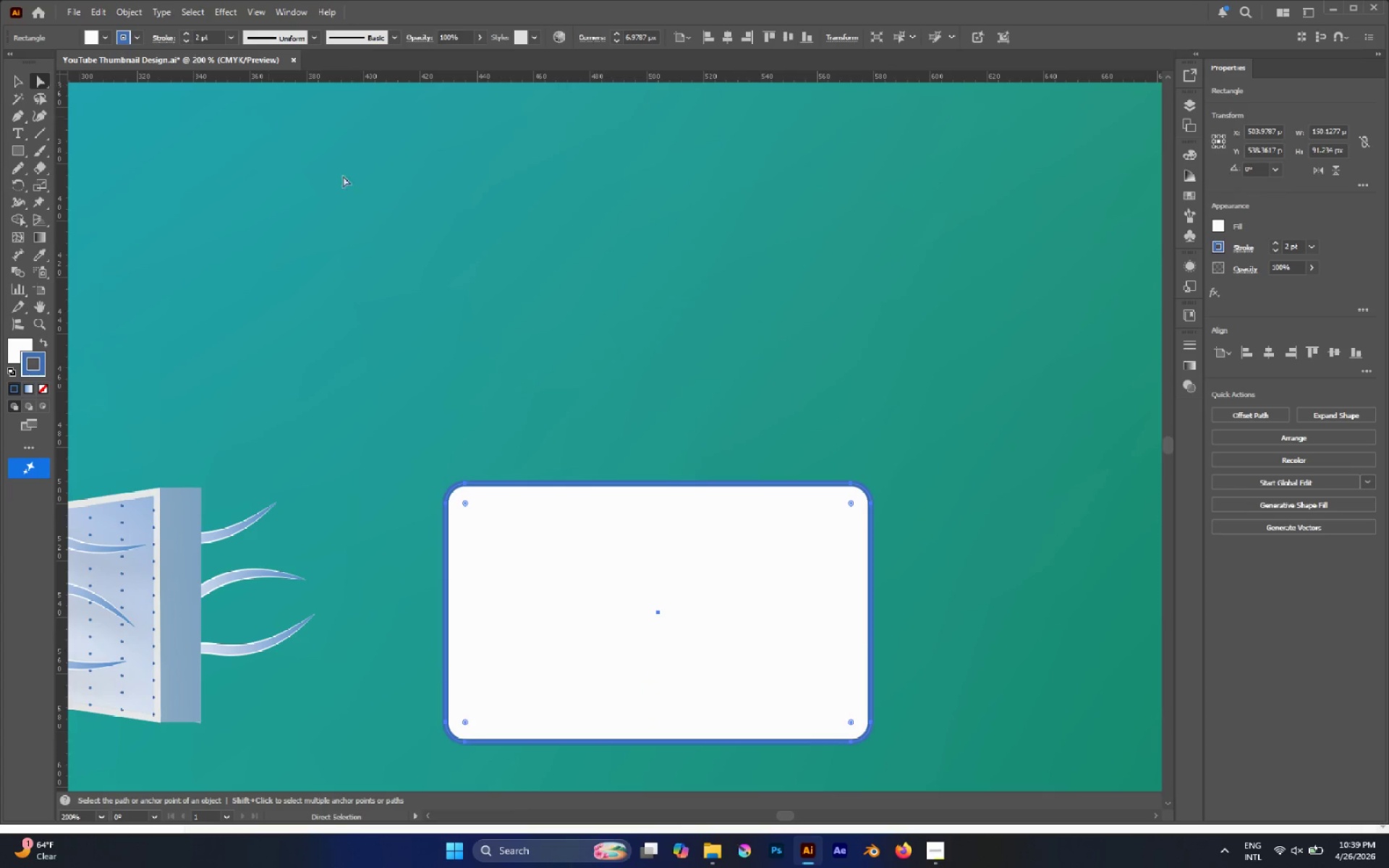 
left_click([480, 252])
 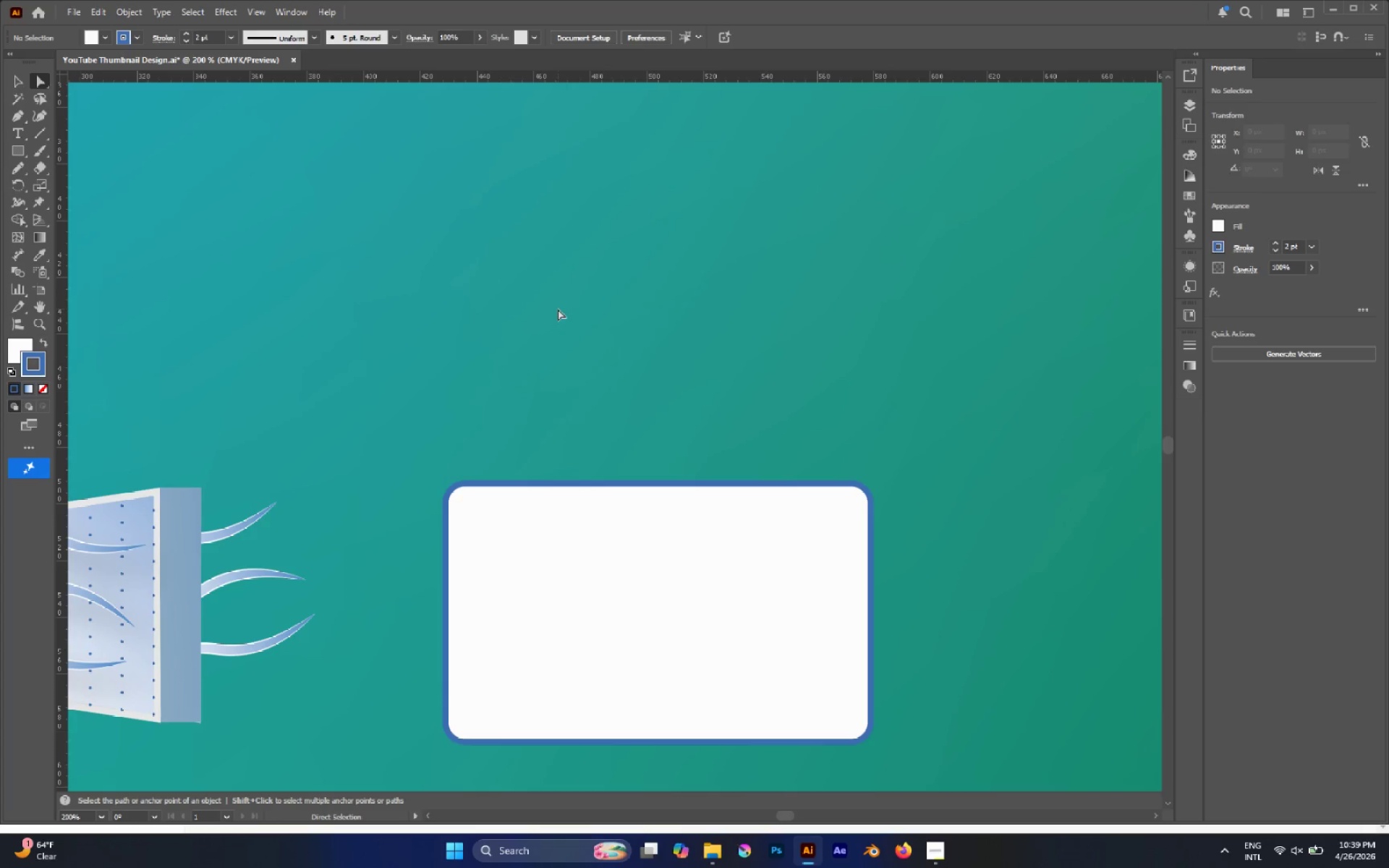 
key(L)
 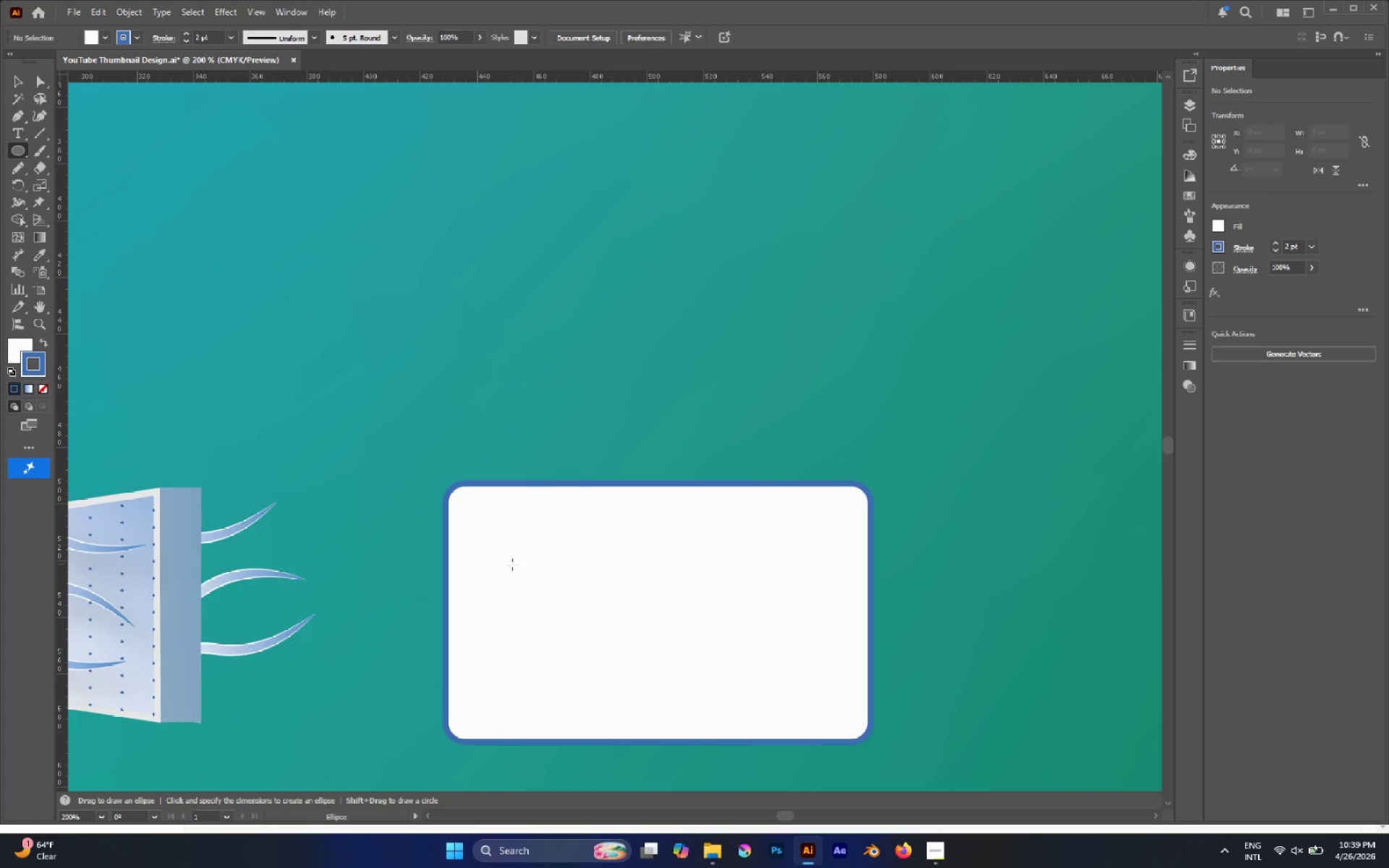 
hold_key(key=ShiftLeft, duration=1.44)
left_click_drag(start_coordinate=[493, 550], to_coordinate=[646, 664])
 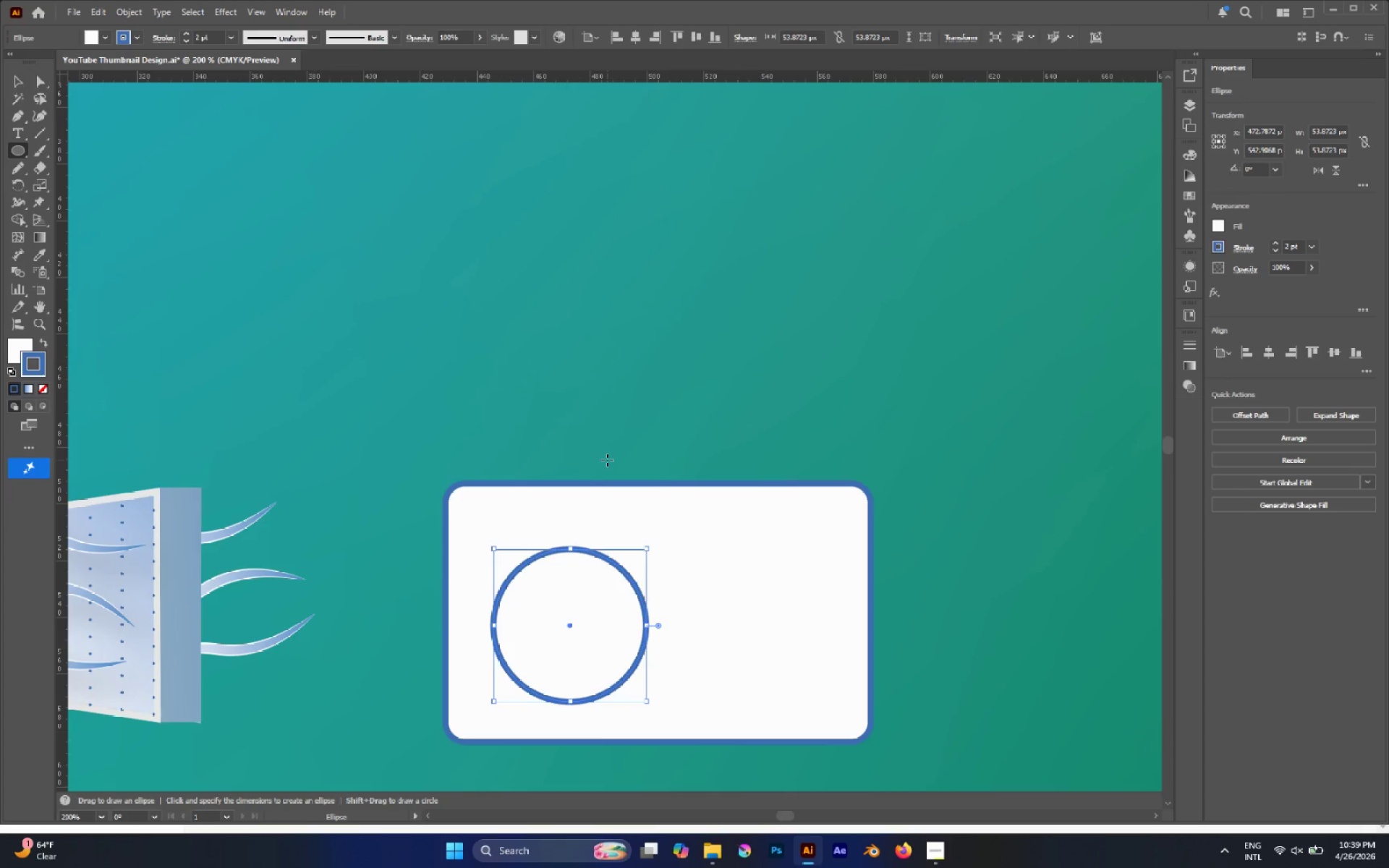 
key(I)
 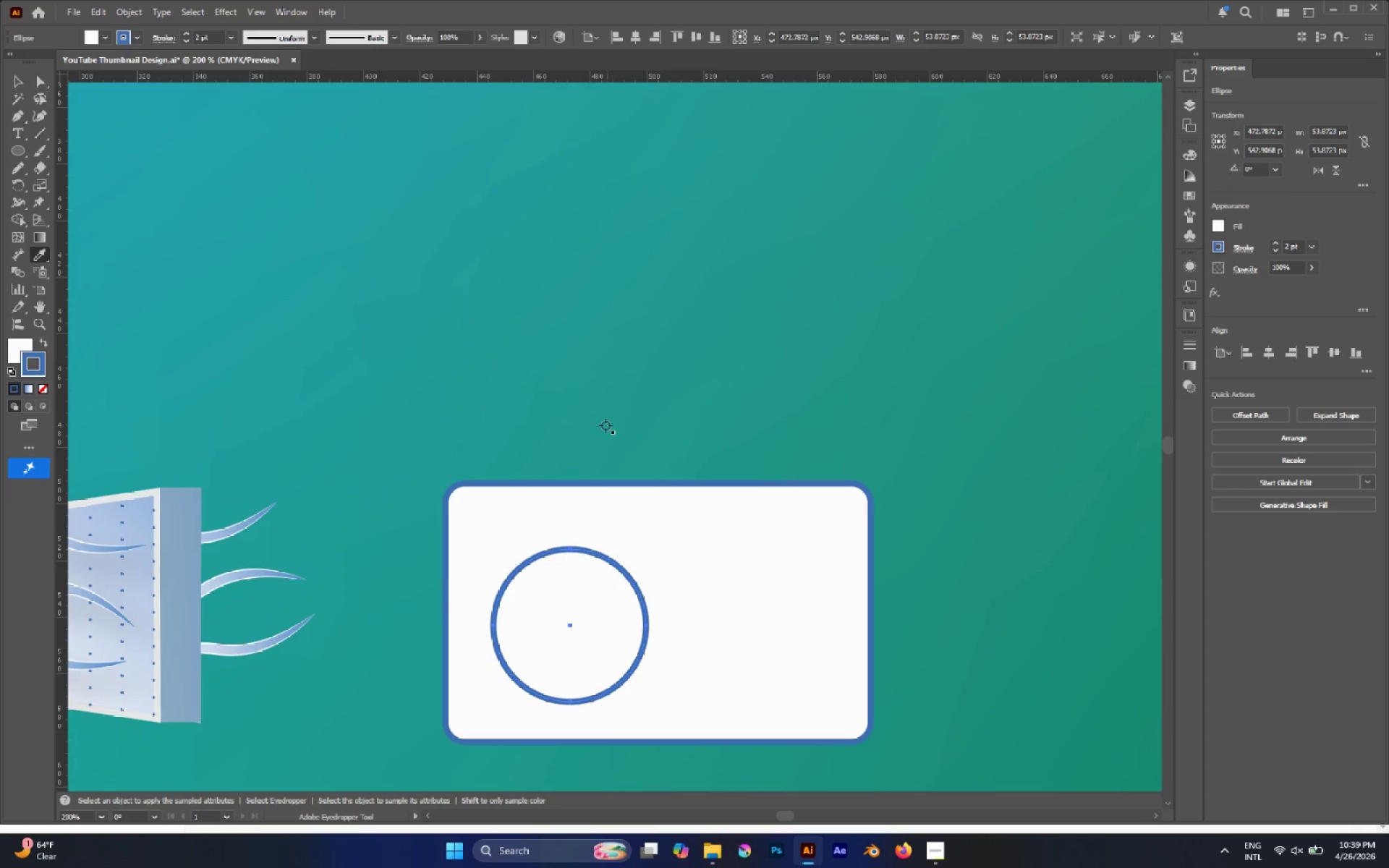 
hold_key(key=AltLeft, duration=0.66)
scroll: coordinate [573, 407], scroll_direction: down, amount: 2.0
 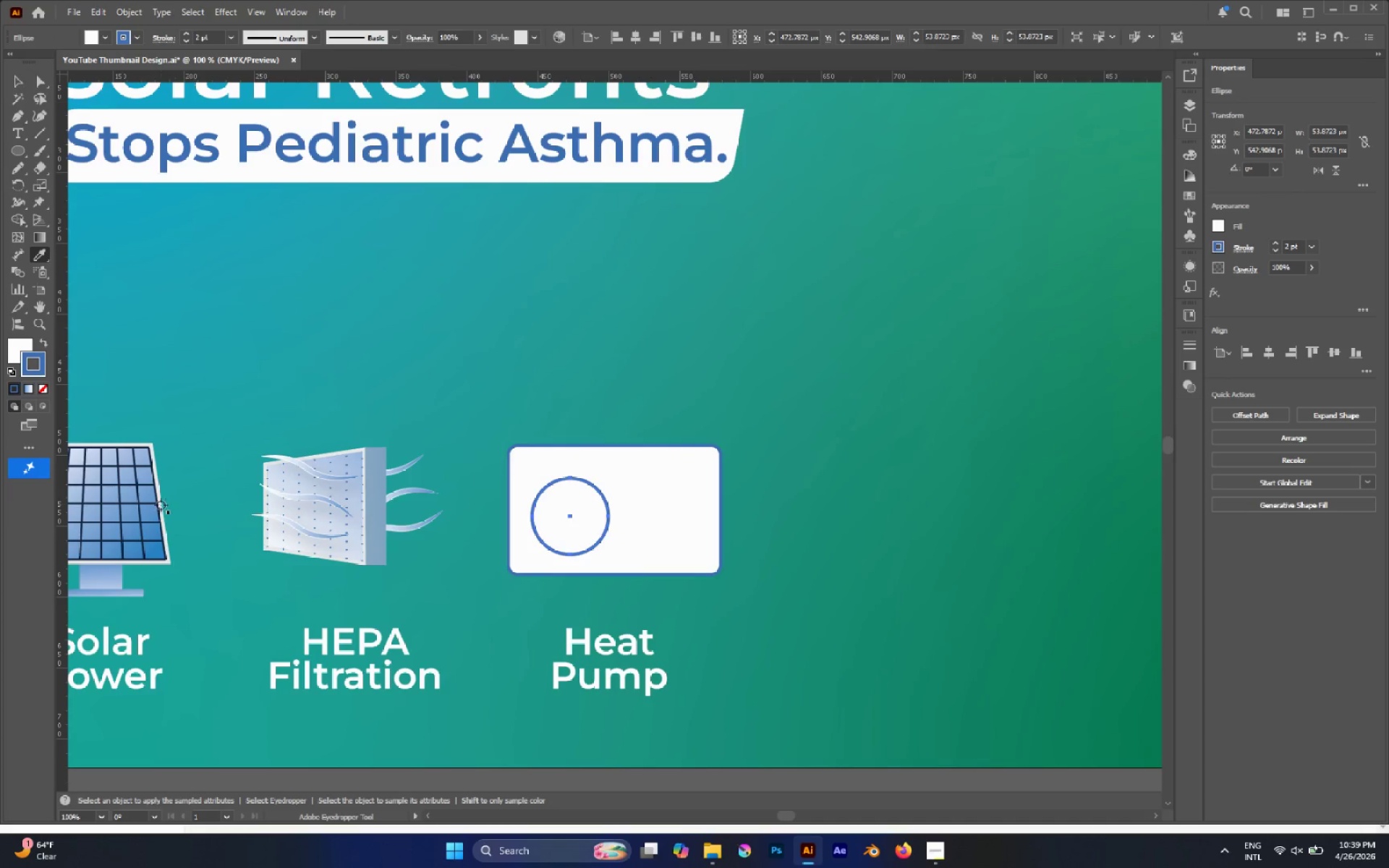 
left_click([147, 515])
 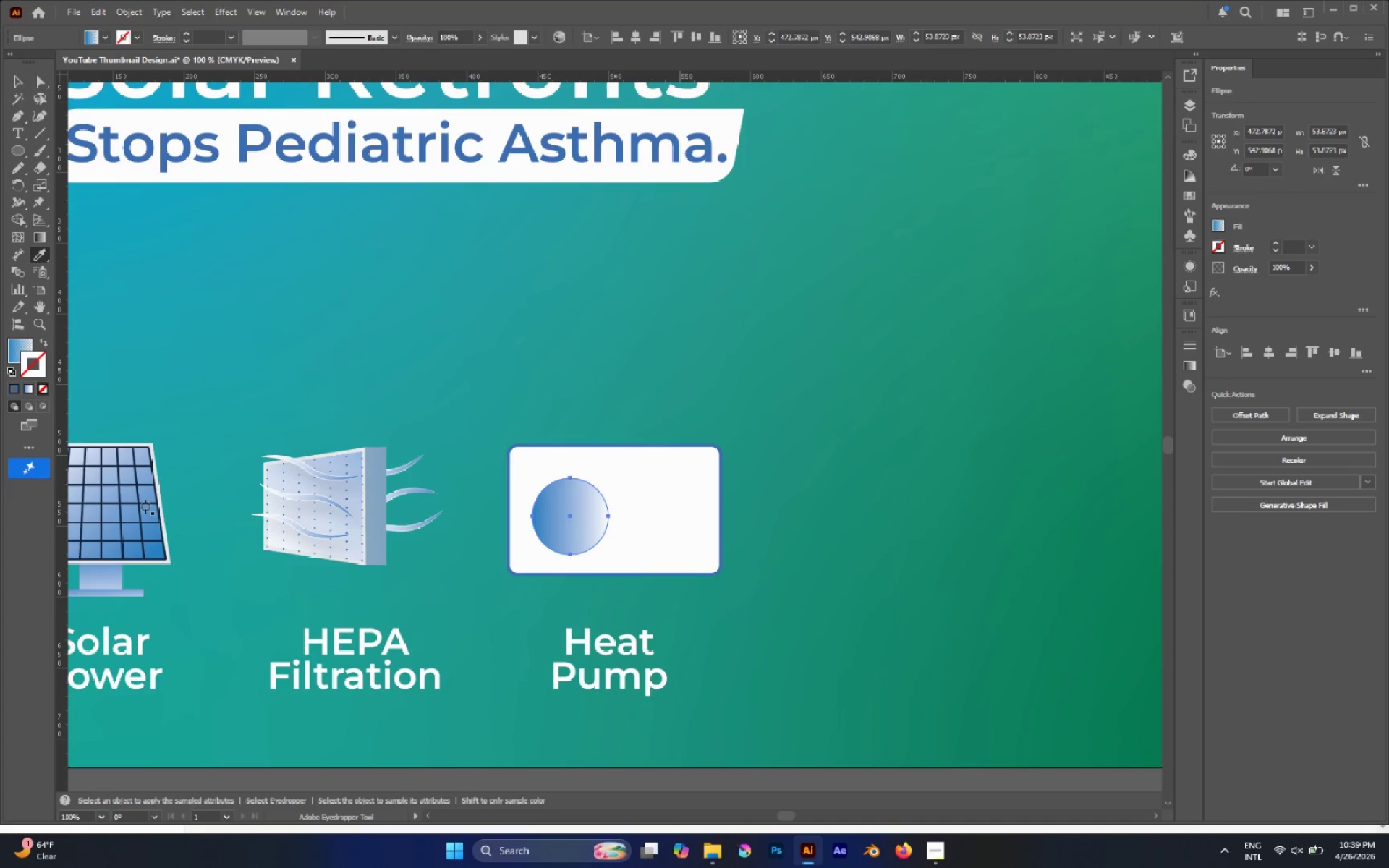 
hold_key(key=AltLeft, duration=0.73)
 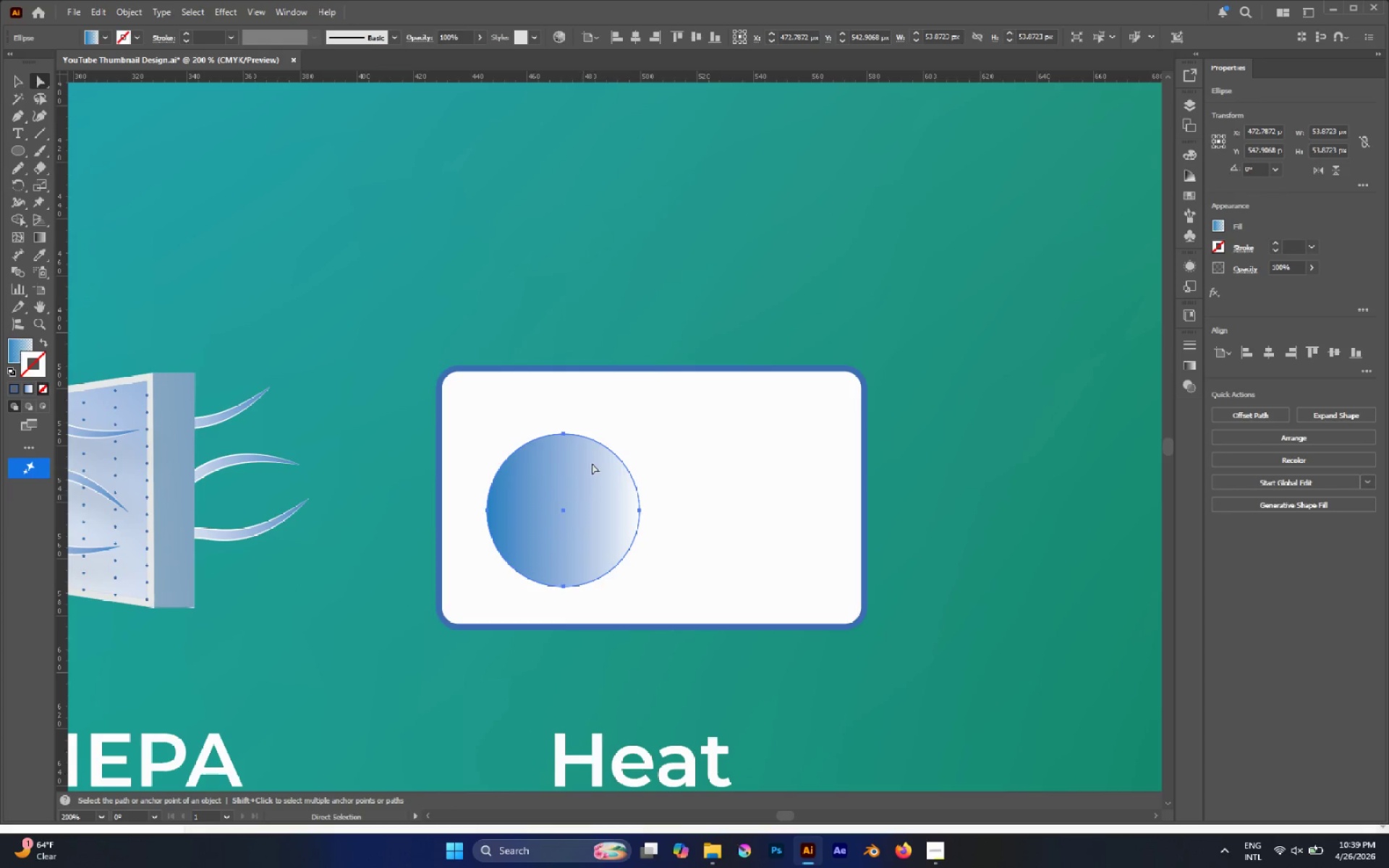 
key(A)
 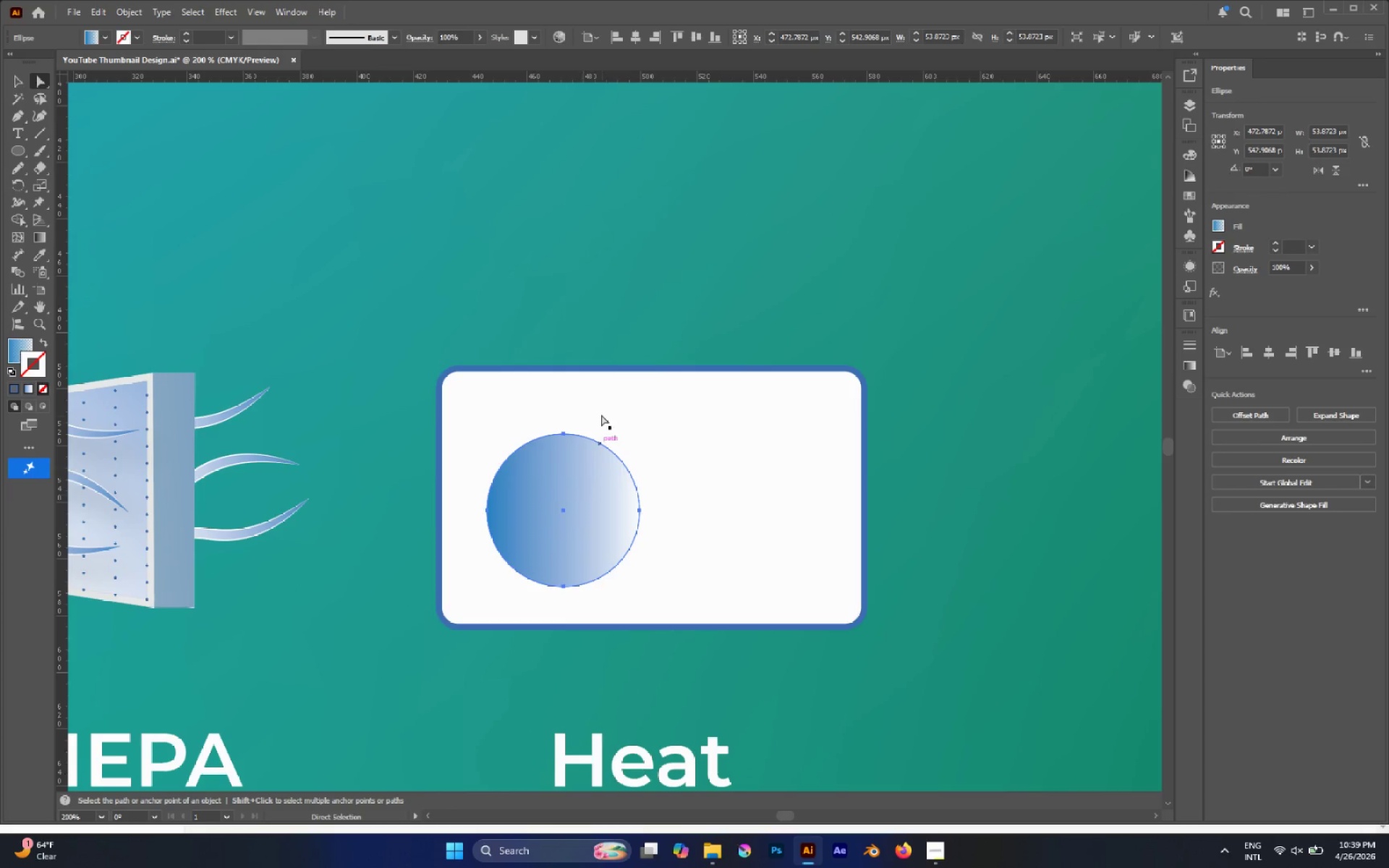 
scroll: coordinate [577, 524], scroll_direction: up, amount: 2.0
 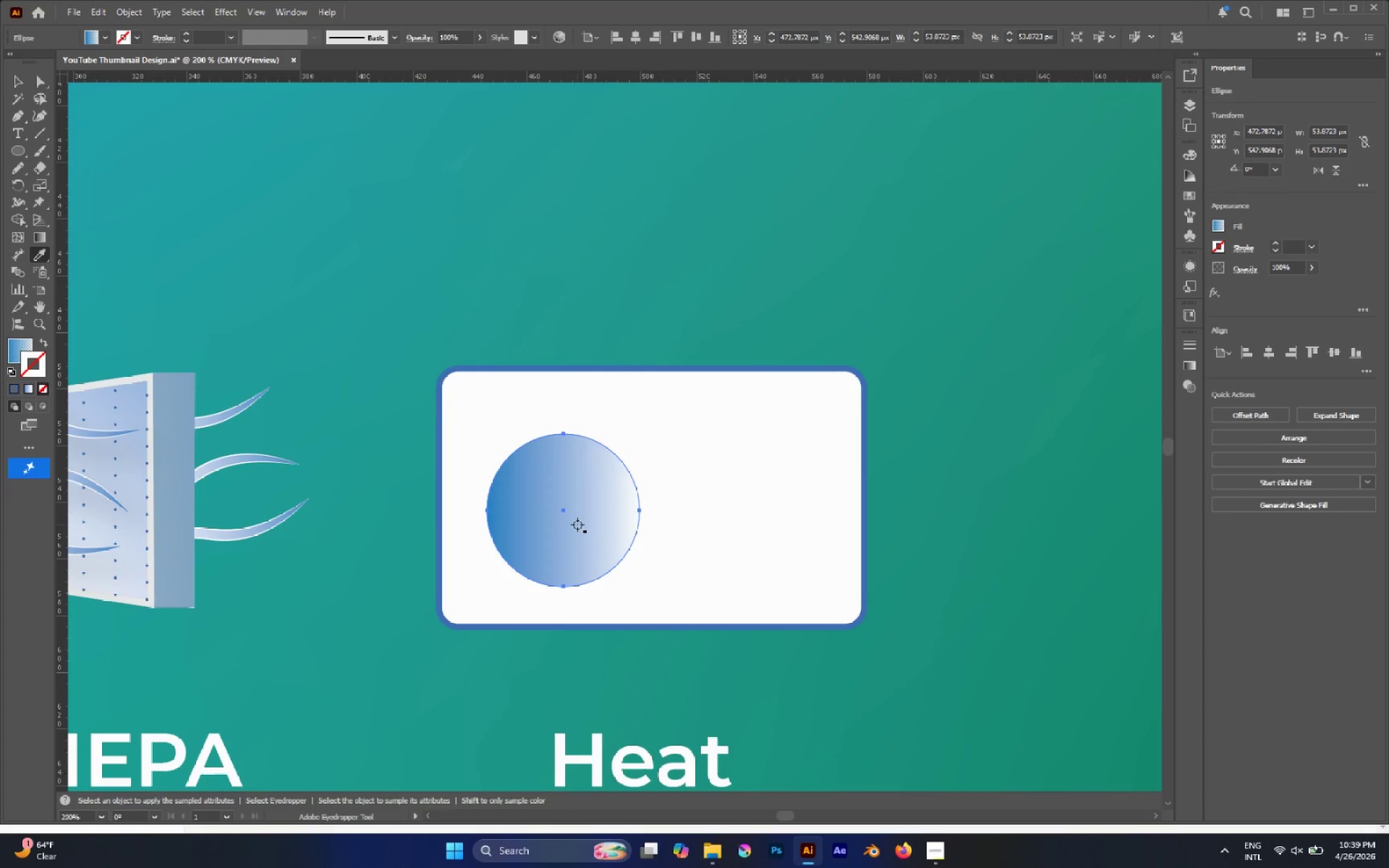 
left_click([599, 410])
 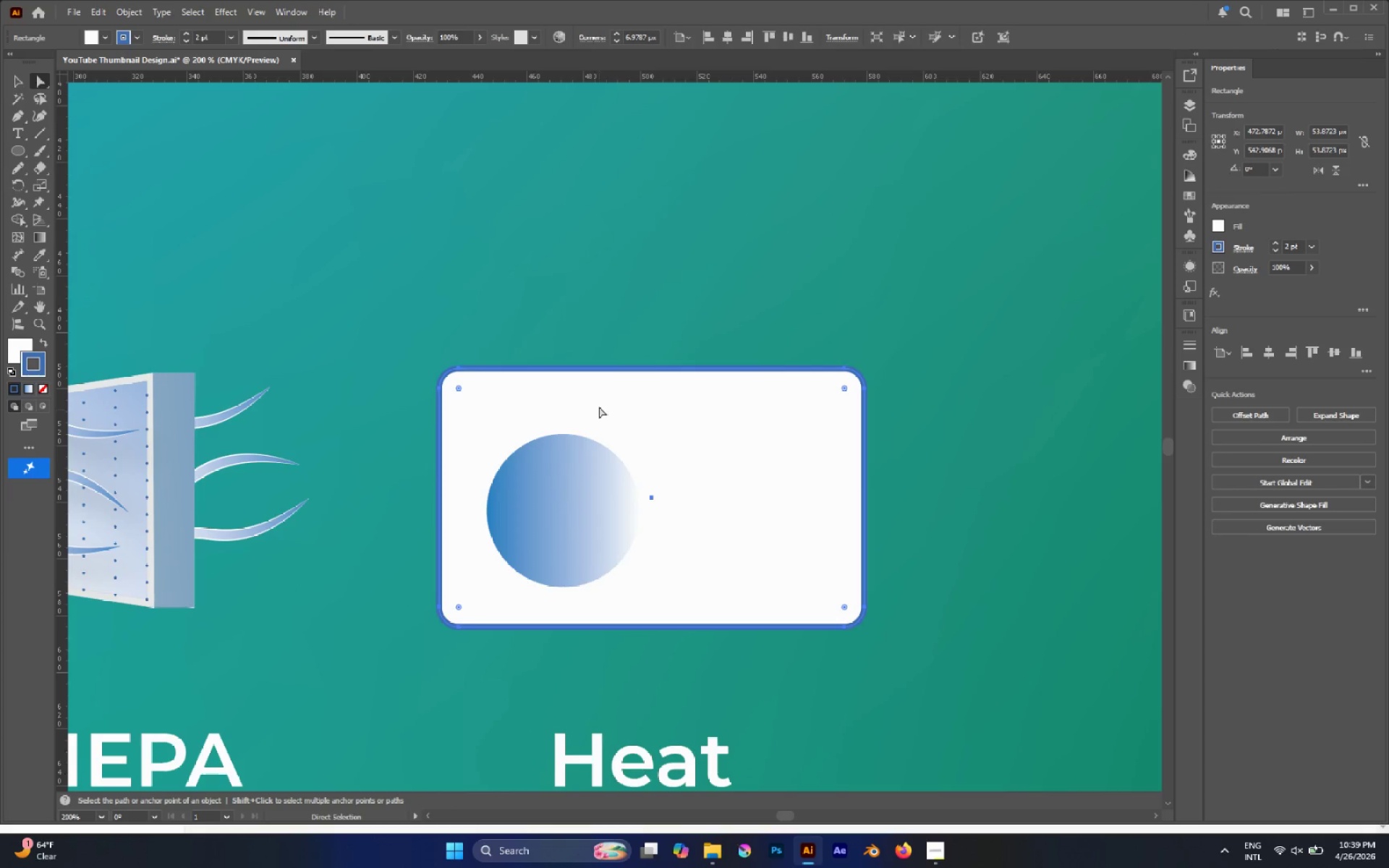 
left_click([589, 317])
 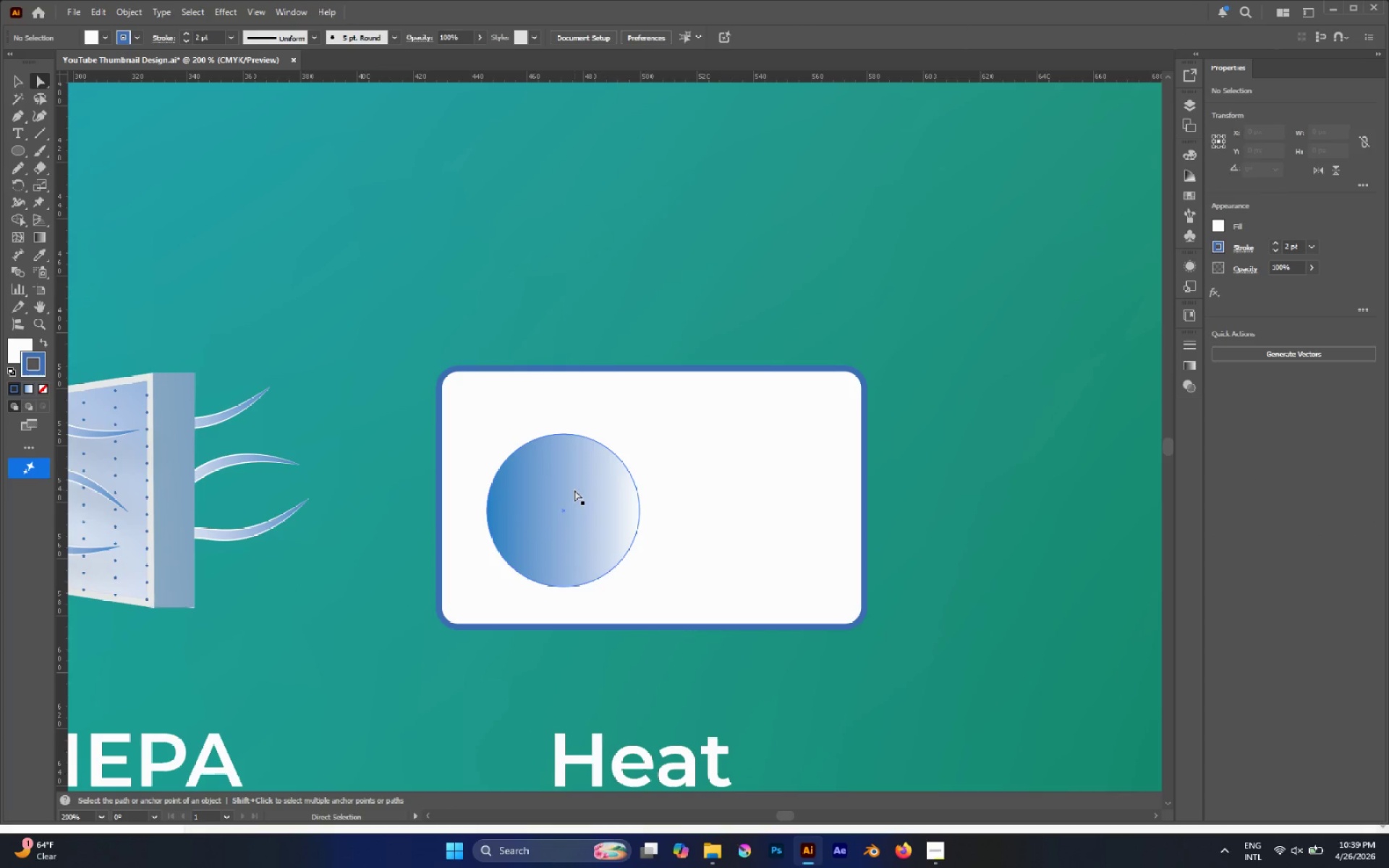 
left_click_drag(start_coordinate=[574, 490], to_coordinate=[555, 474])
 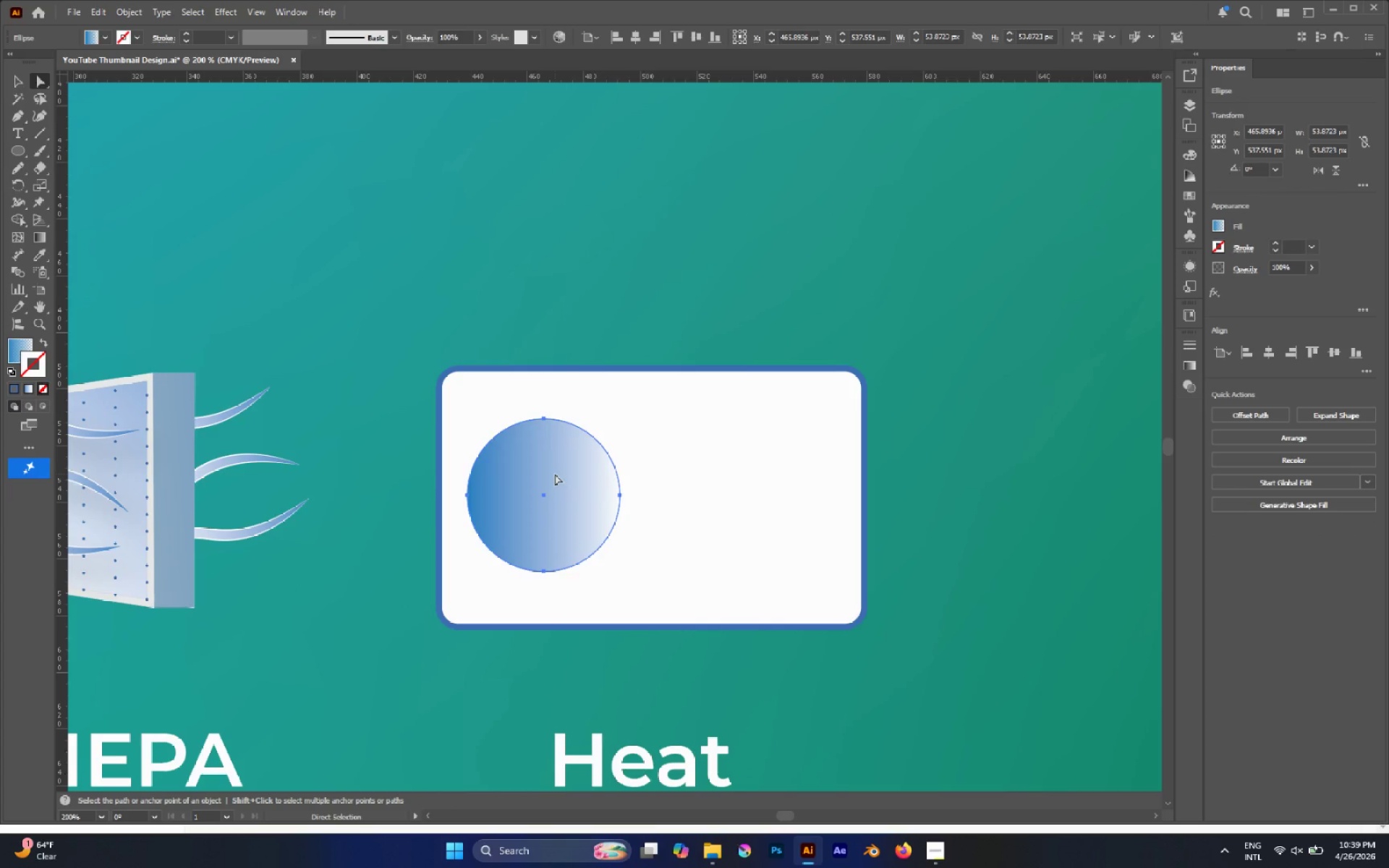 
key(V)
 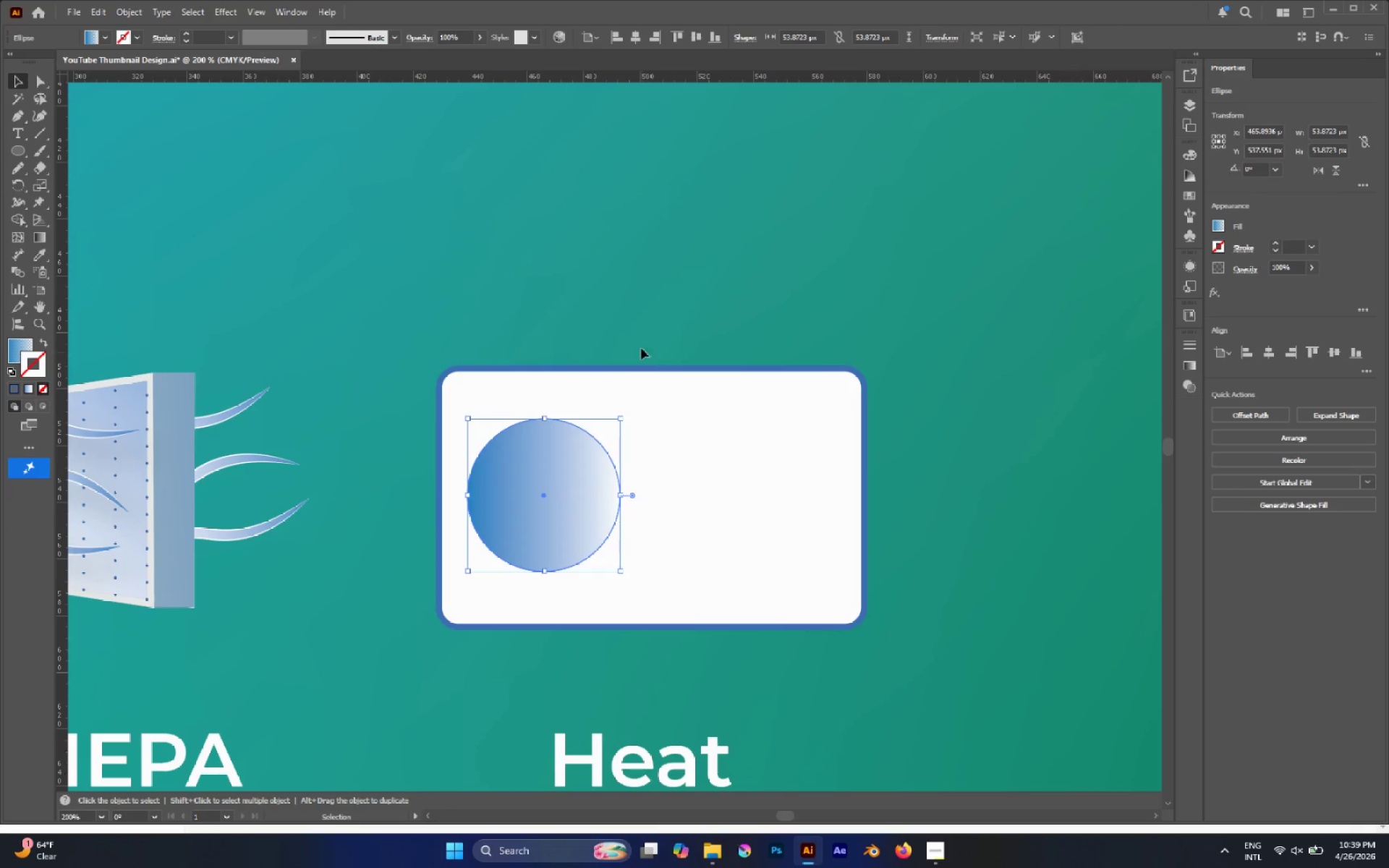 
left_click([641, 339])
 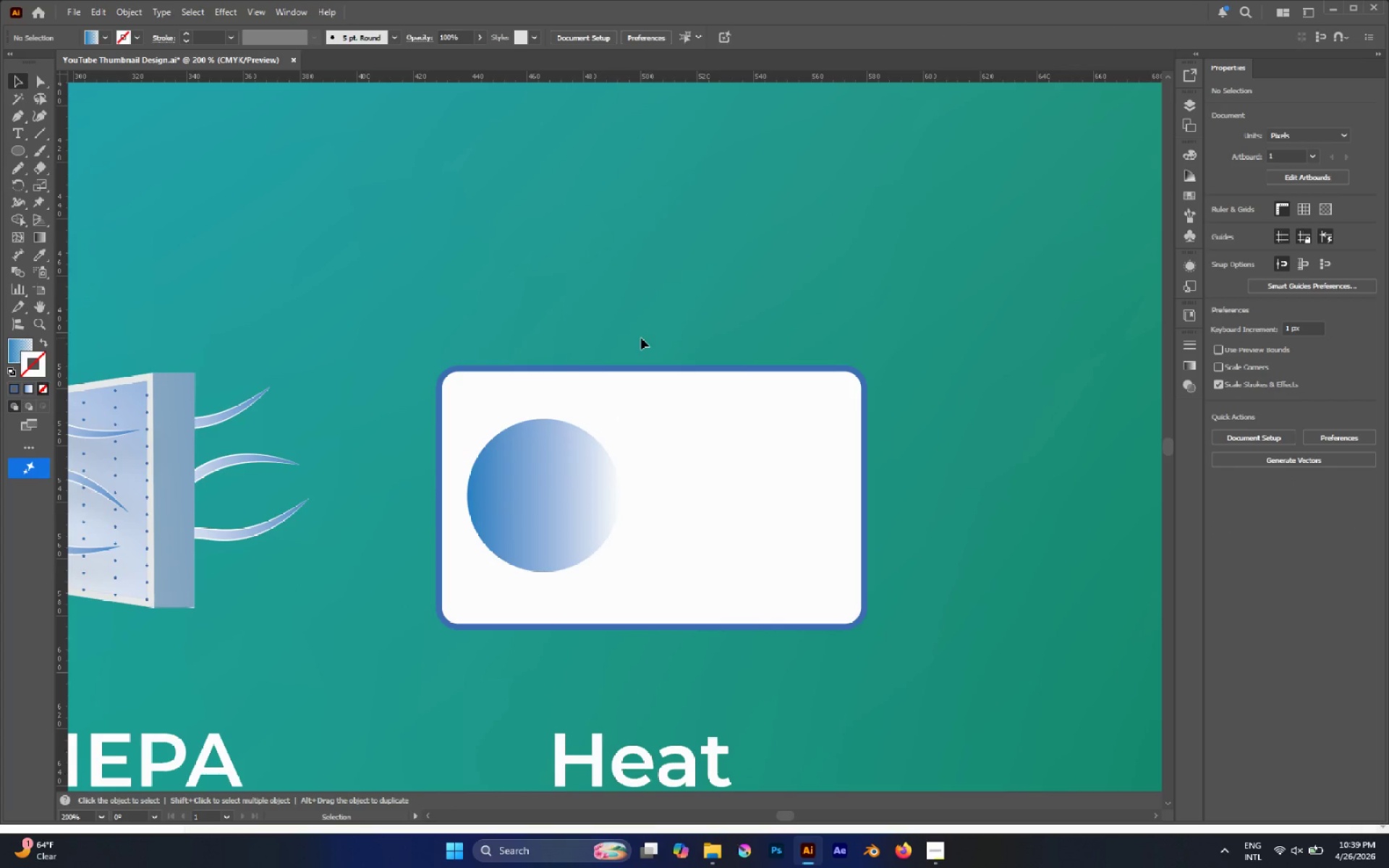 
wait(19.53)
 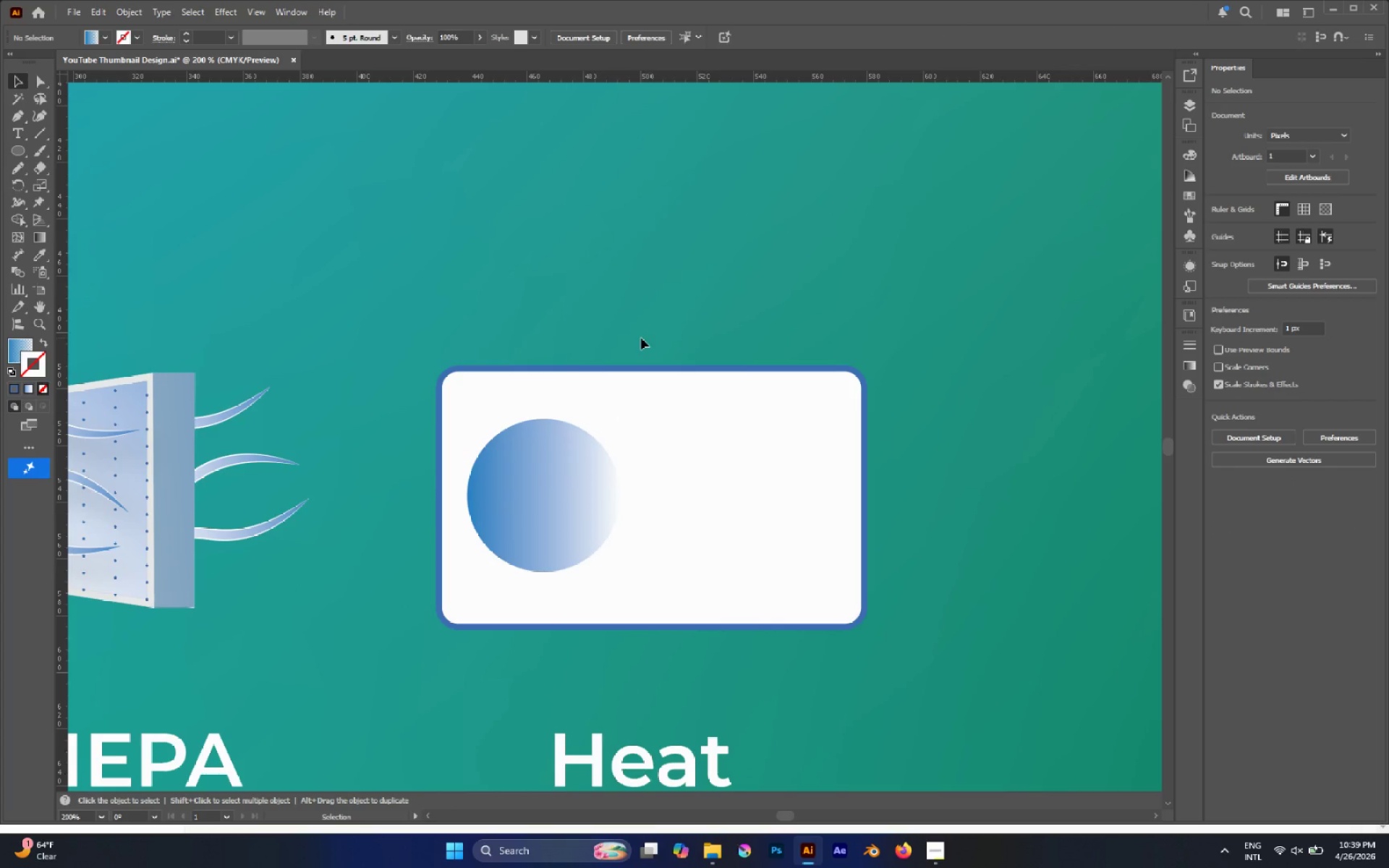 
left_click([589, 457])
 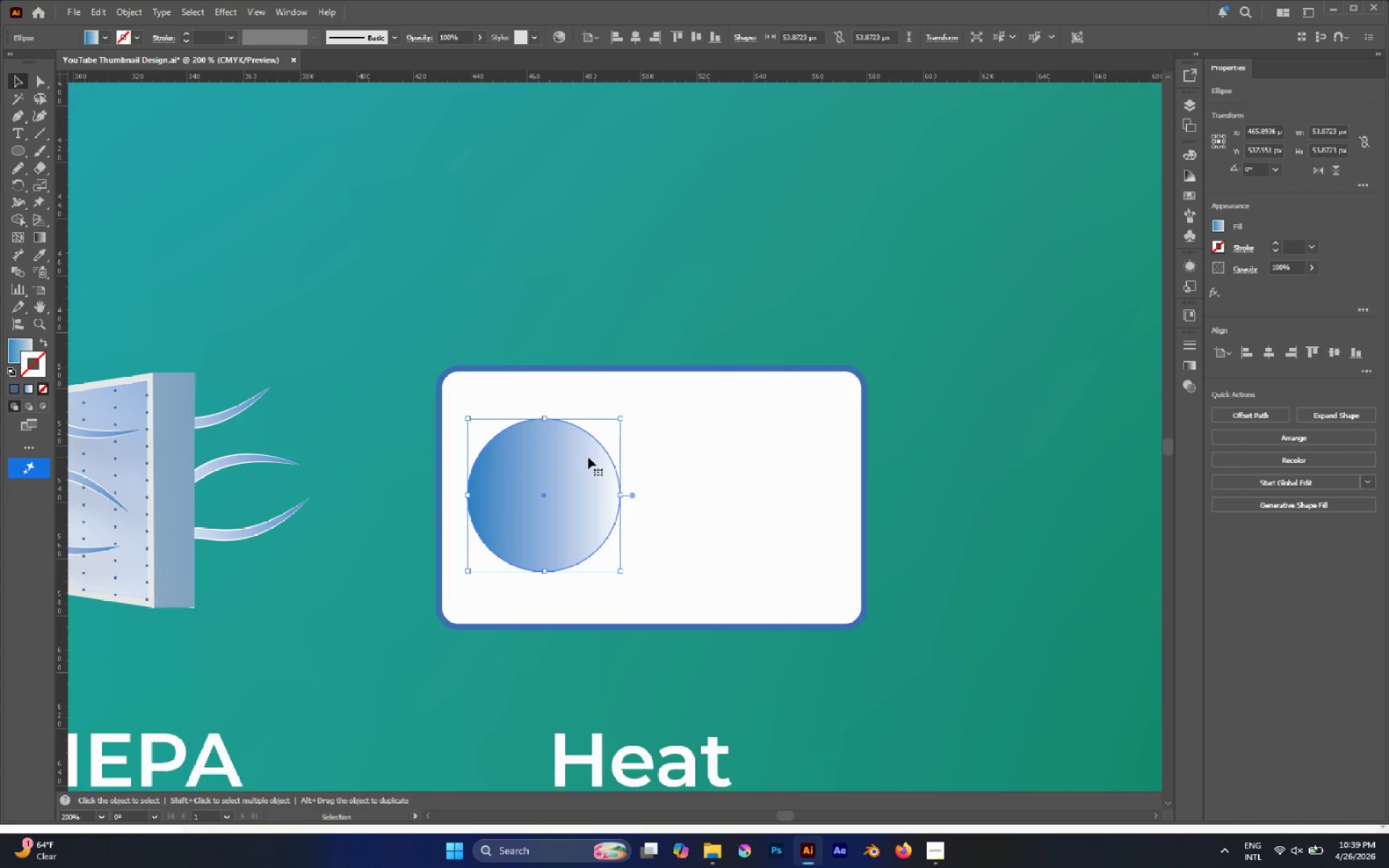 
key(P)
 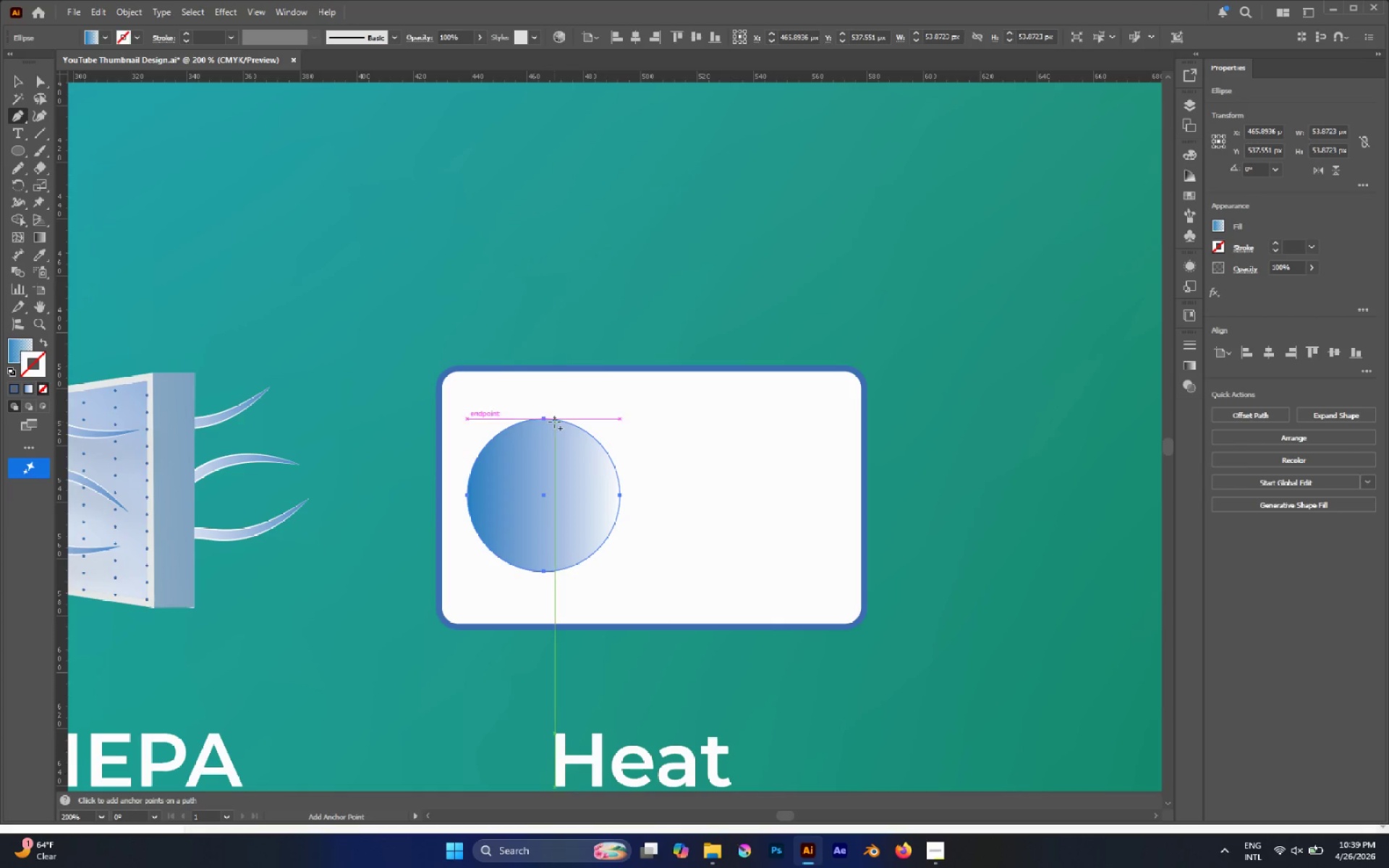 
hold_key(key=AltLeft, duration=1.74)
scroll: coordinate [488, 463], scroll_direction: none, amount: 0.0
 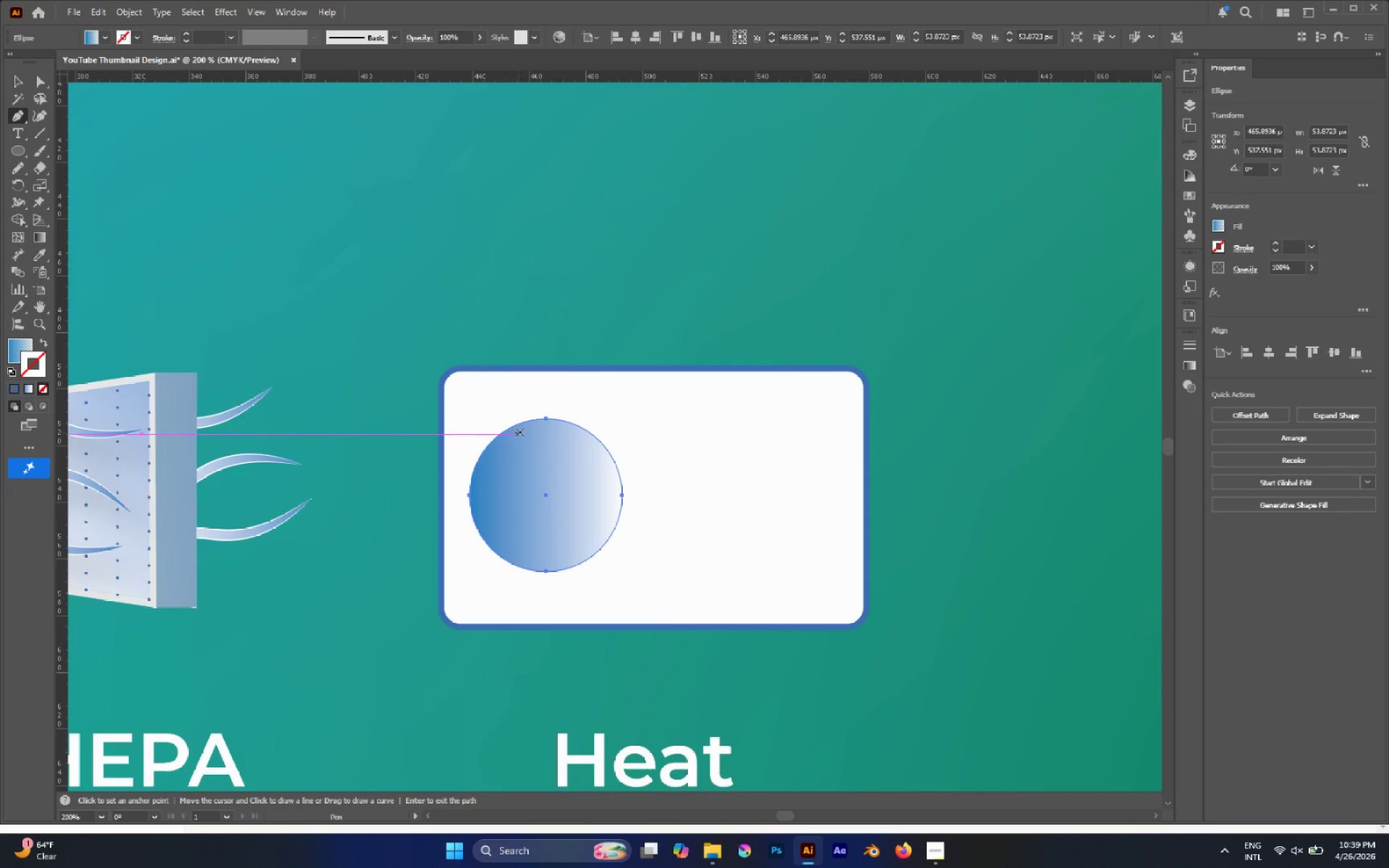 
left_click([532, 412])
 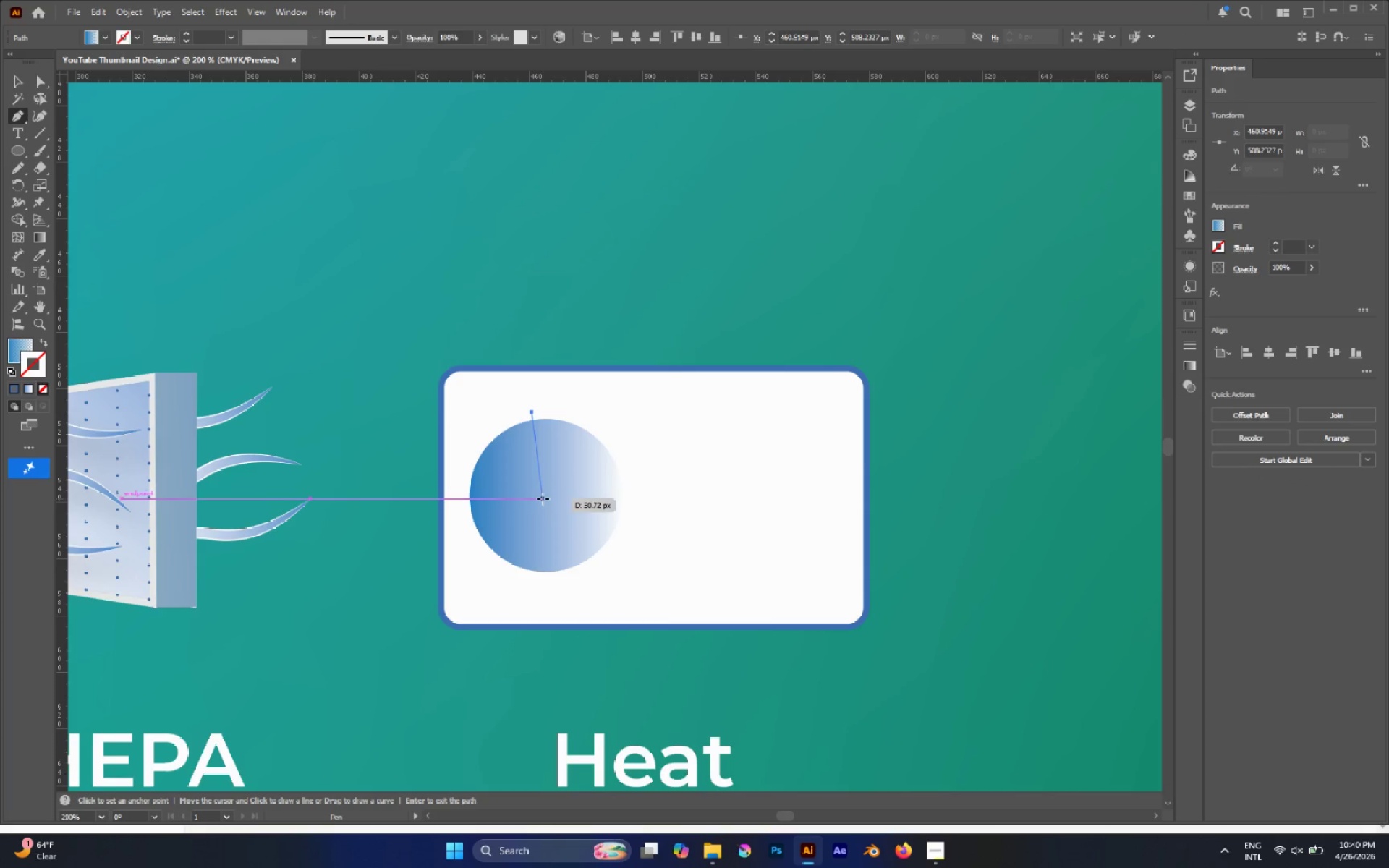 
left_click_drag(start_coordinate=[546, 496], to_coordinate=[587, 520])
 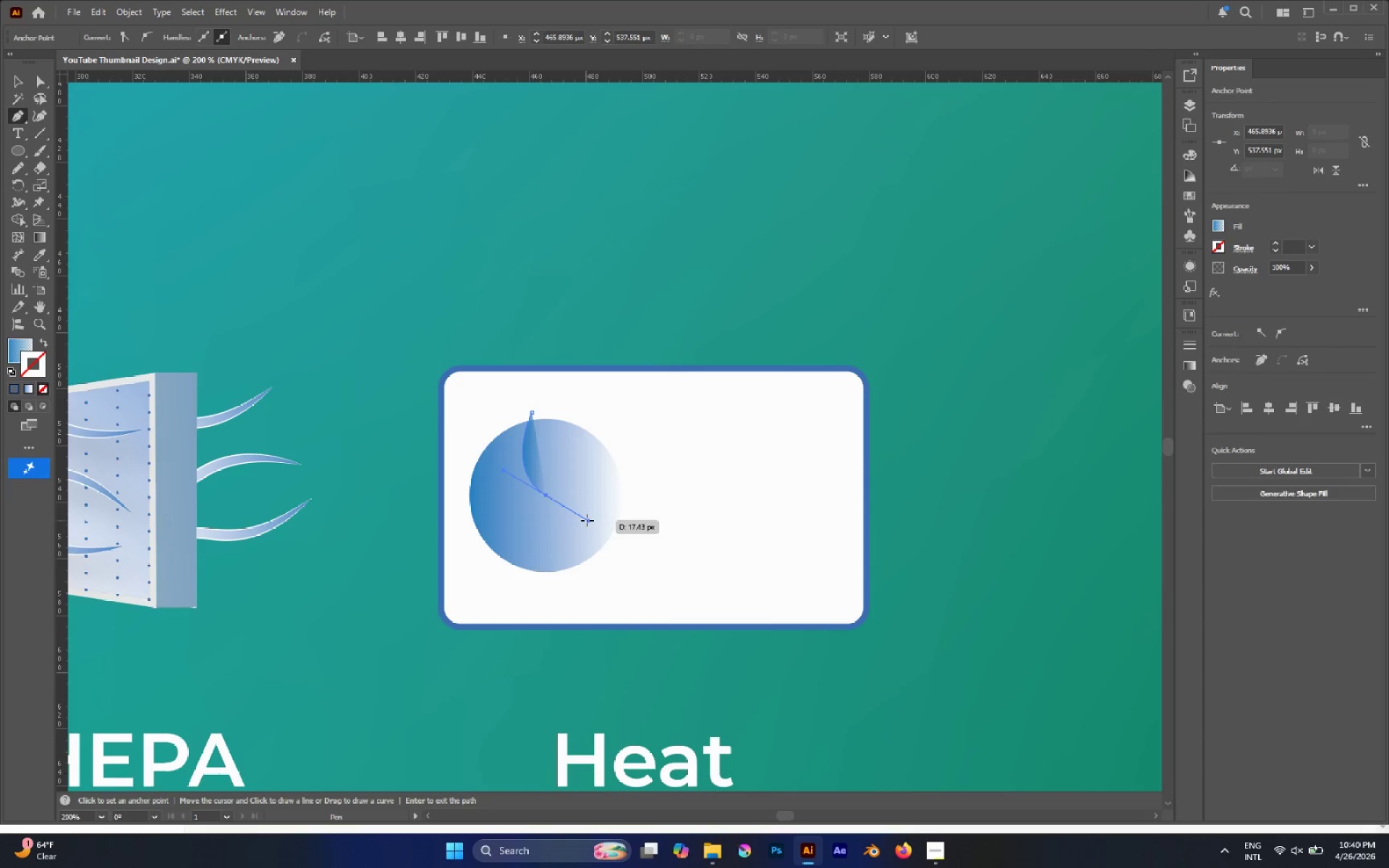 
type(vXvr)
 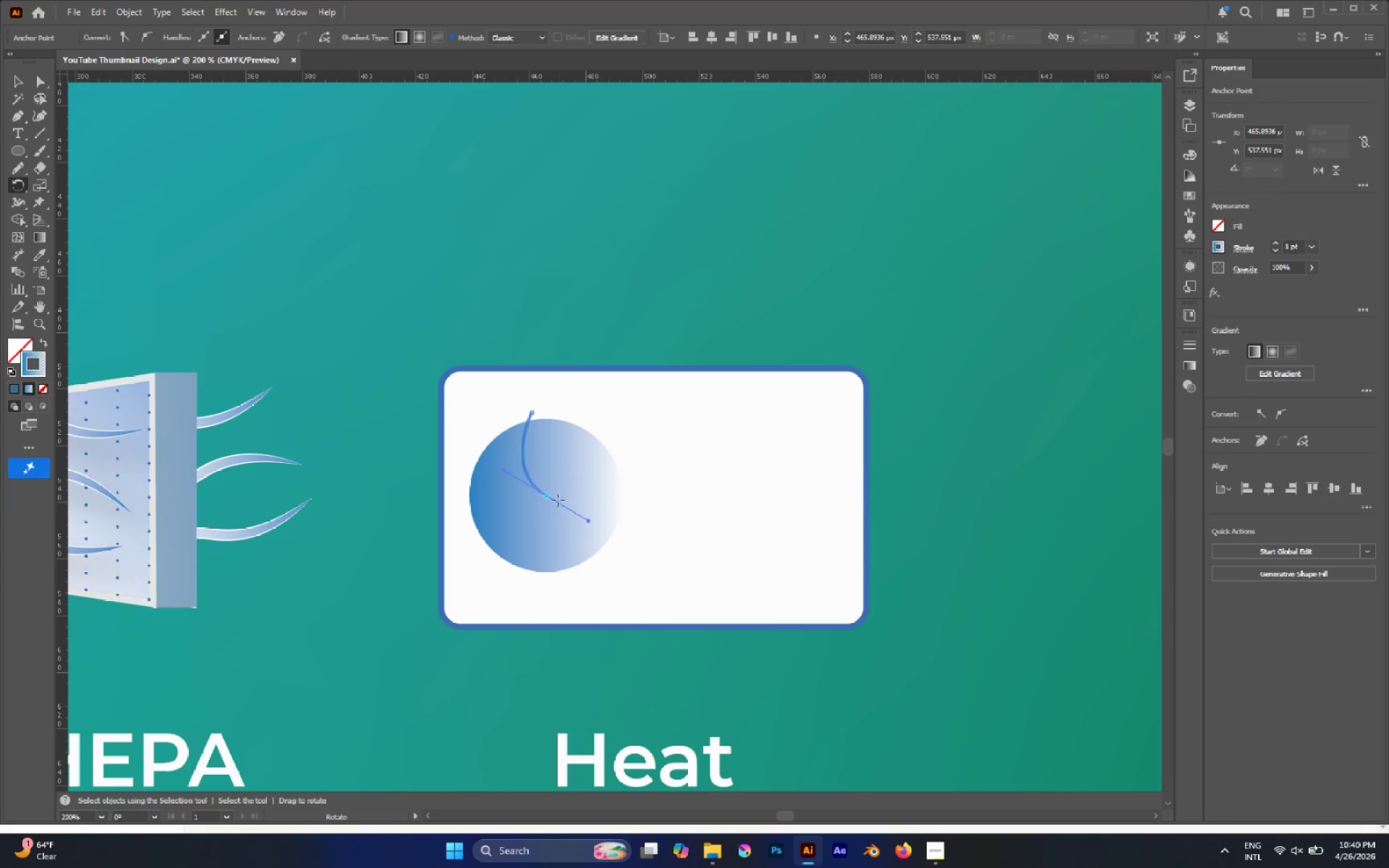 
key(A)
 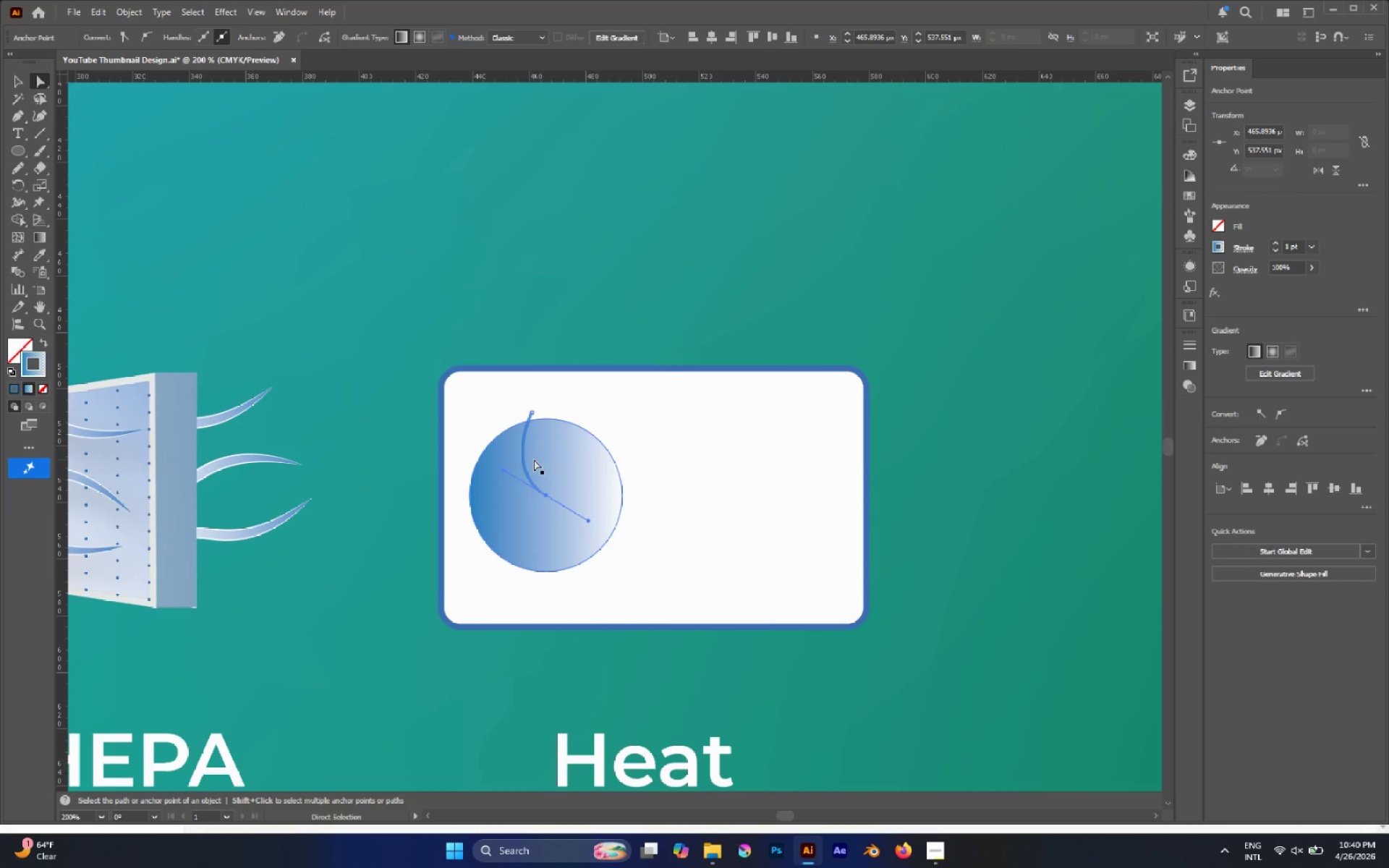 
hold_key(key=AltLeft, duration=1.06)
left_click([523, 451])
 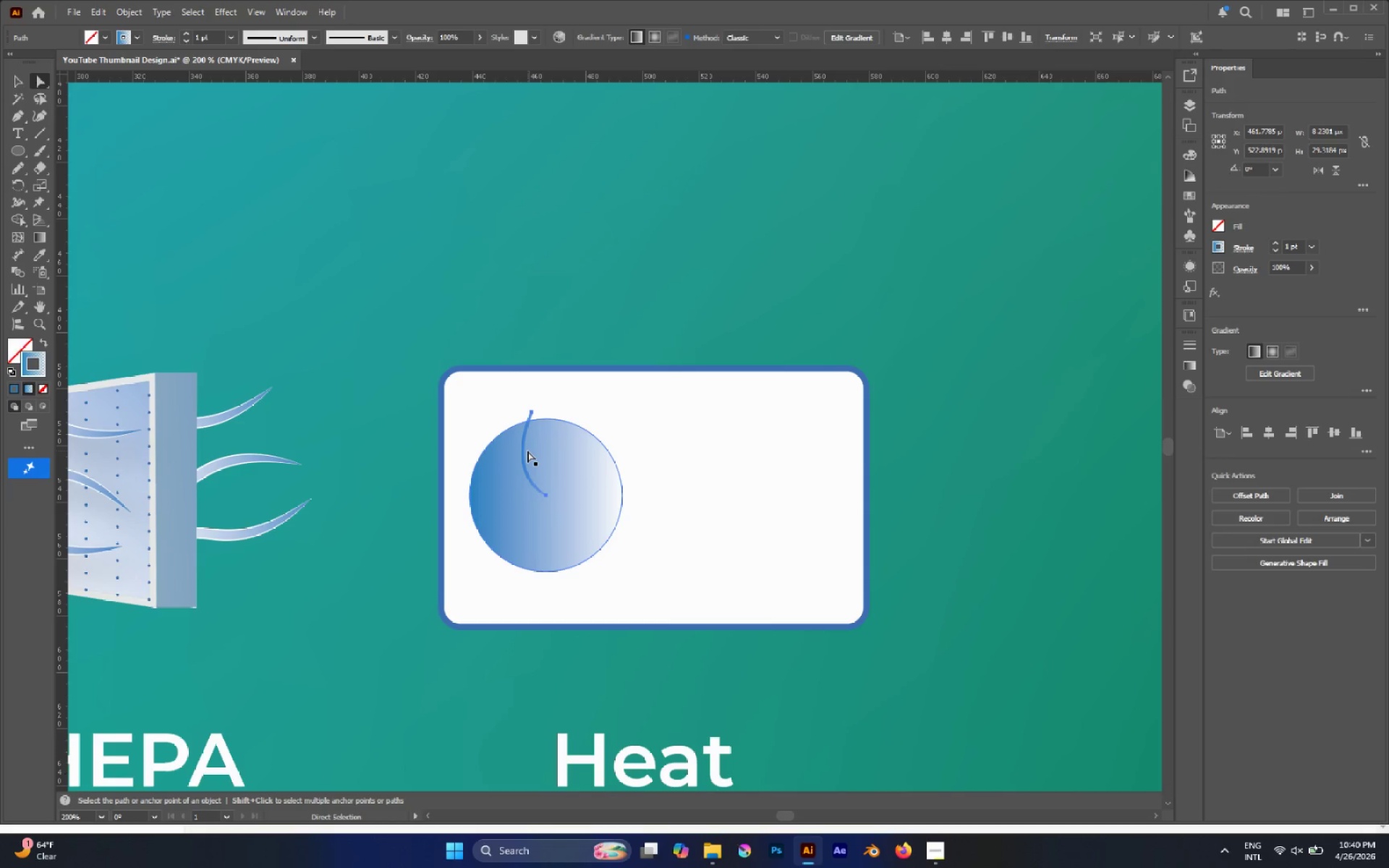 
key(R)
 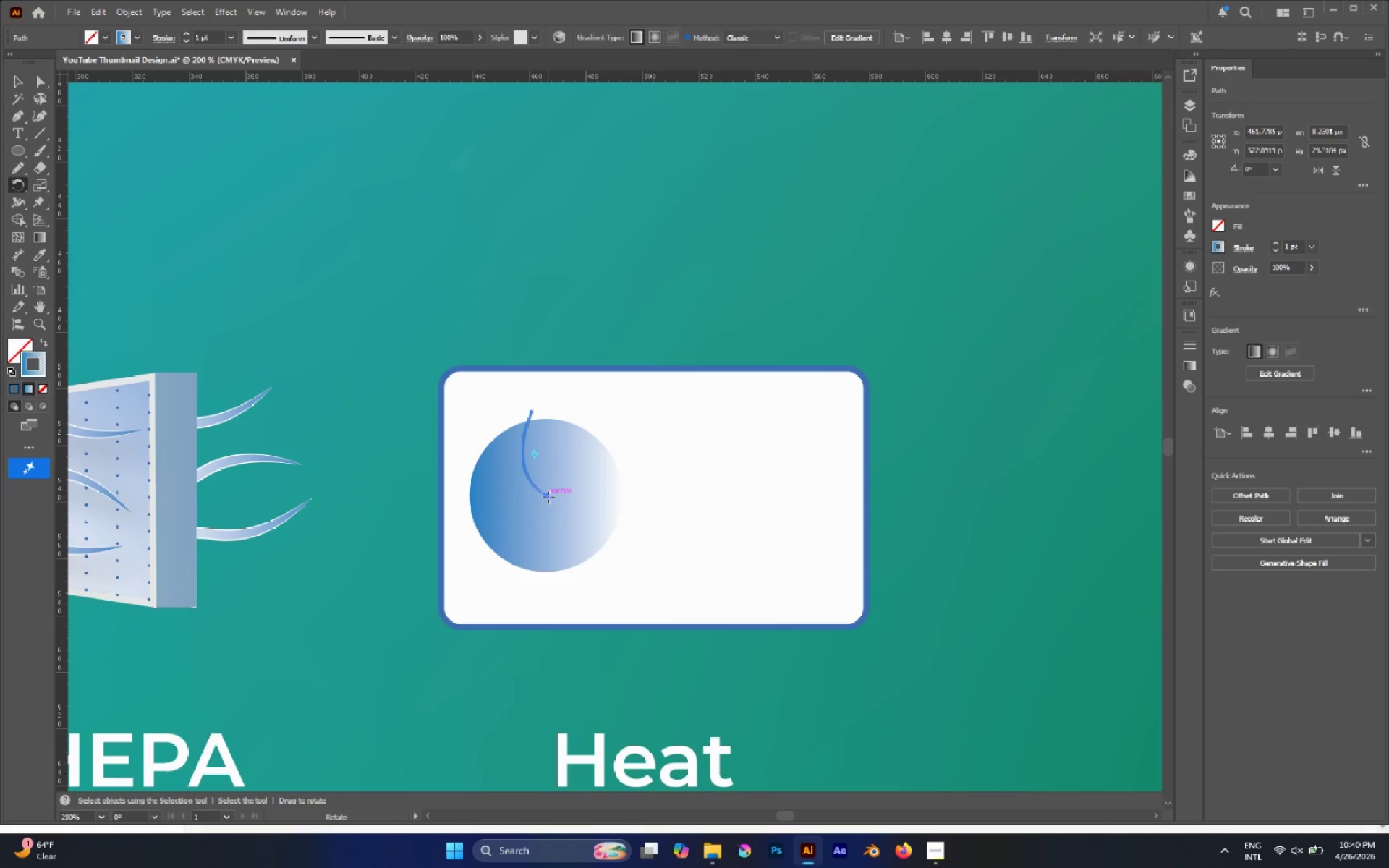 
left_click([548, 496])
 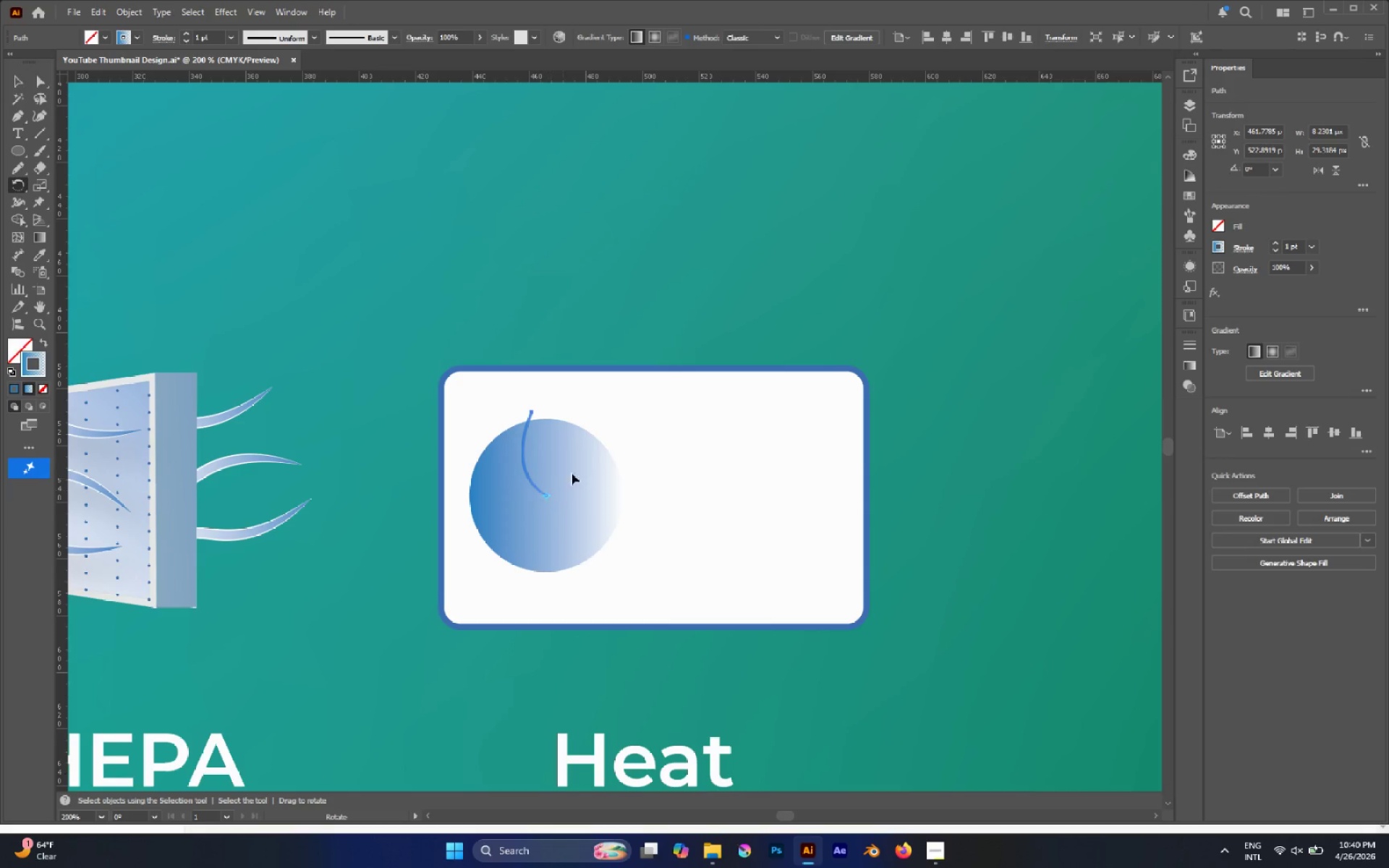 
hold_key(key=AltLeft, duration=5.8)
left_click_drag(start_coordinate=[564, 415], to_coordinate=[488, 393])
 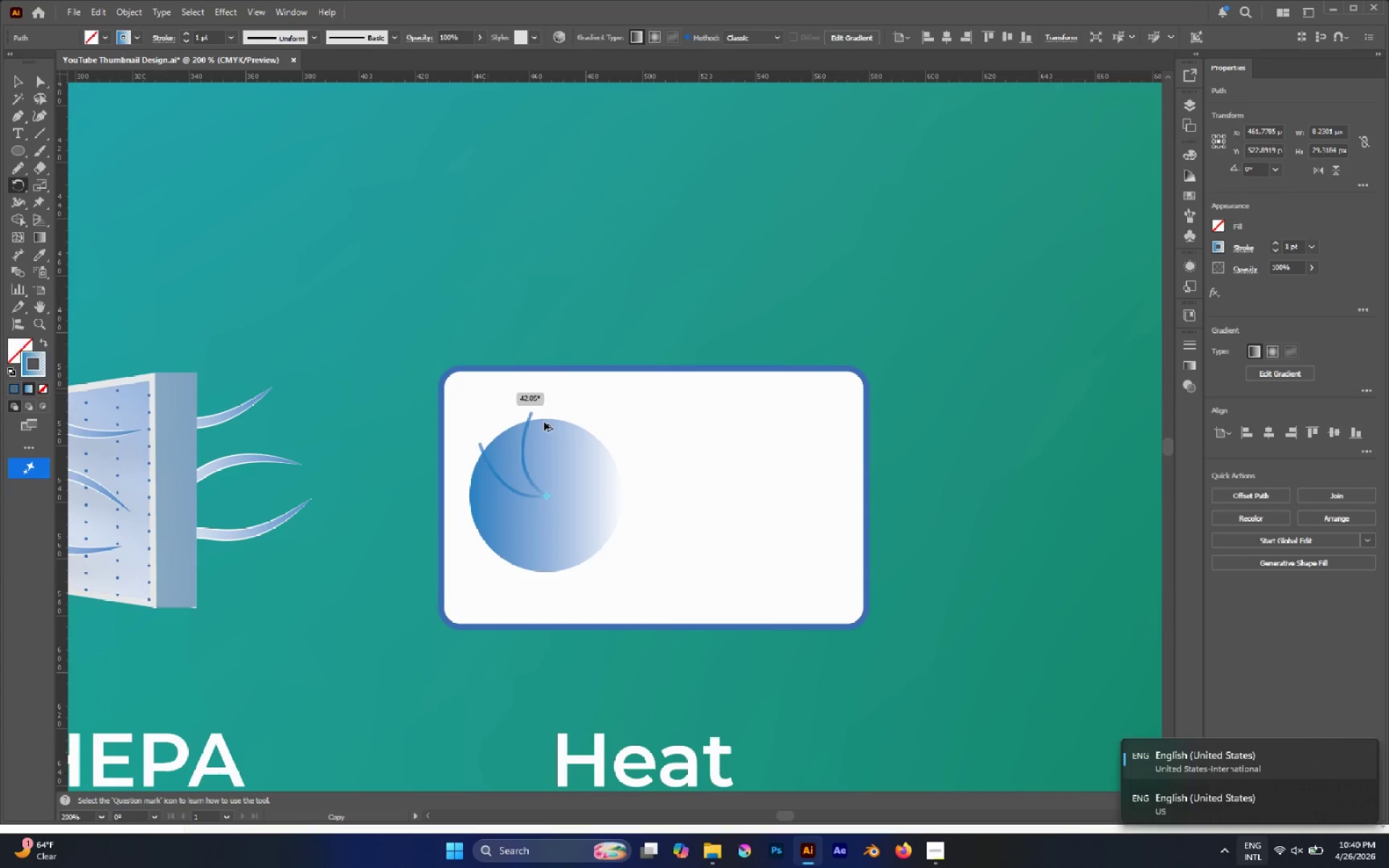 
hold_key(key=ShiftLeft, duration=0.92)
 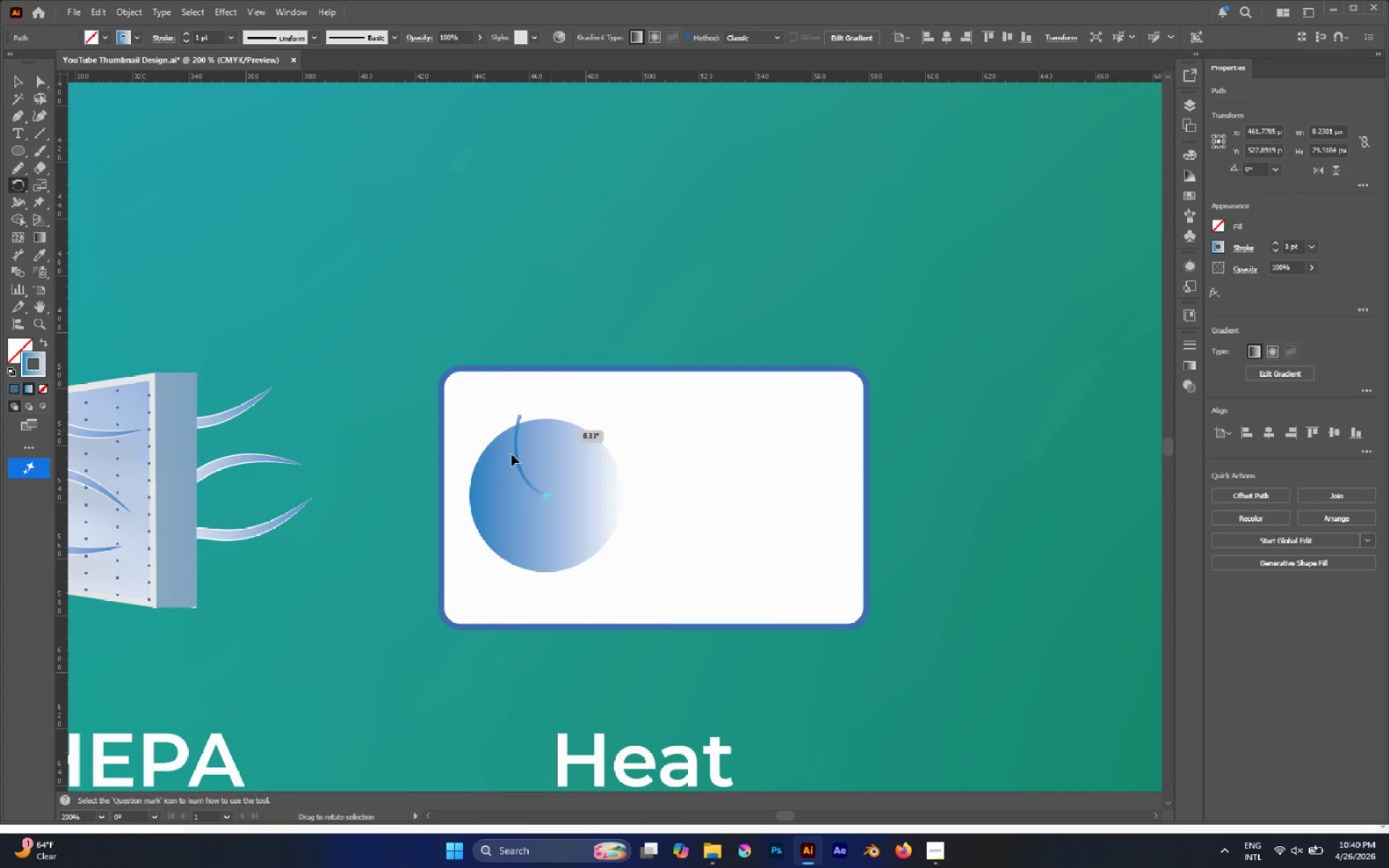 
left_click_drag(start_coordinate=[486, 422], to_coordinate=[493, 406])
 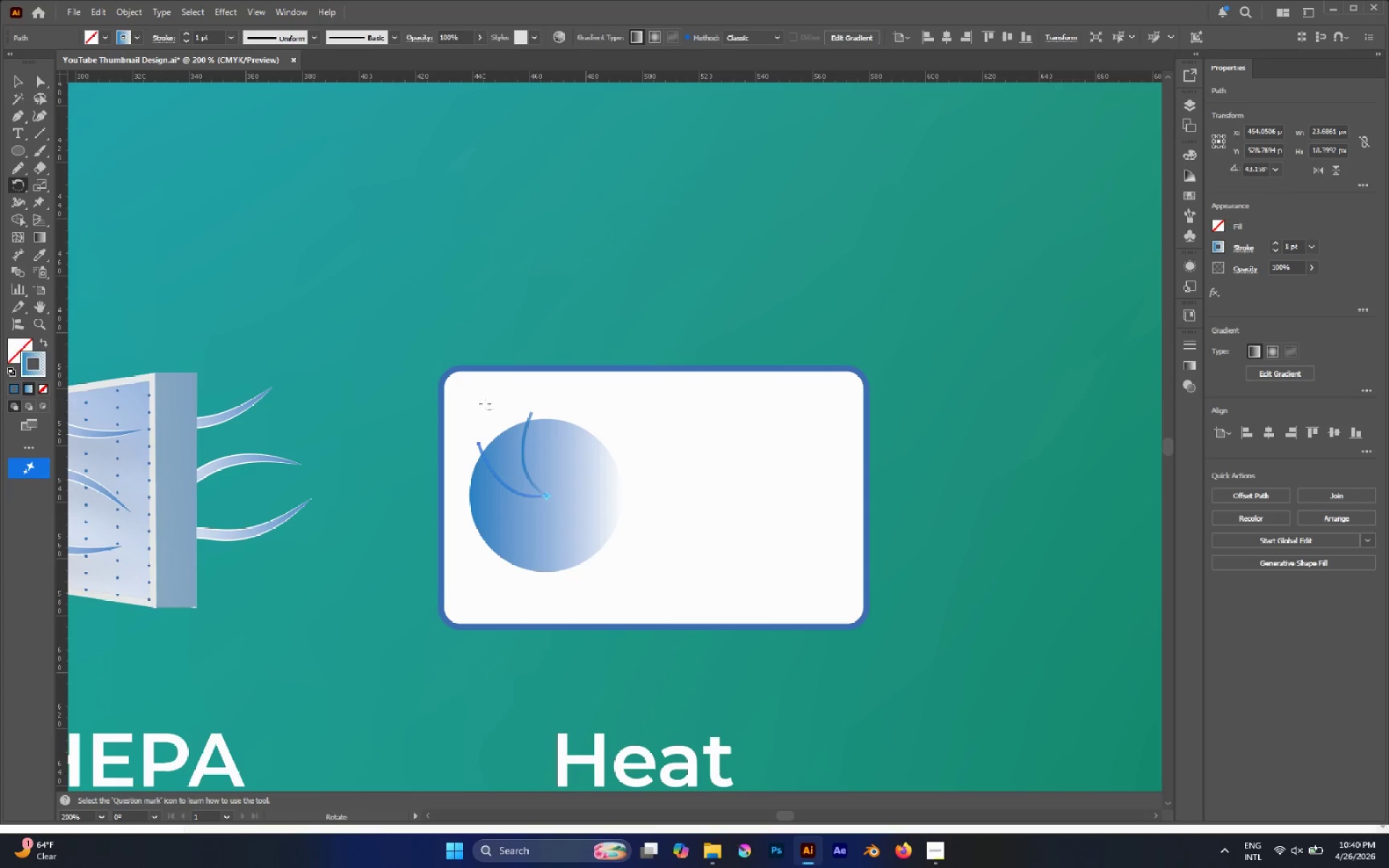 
hold_key(key=AltLeft, duration=2.78)
 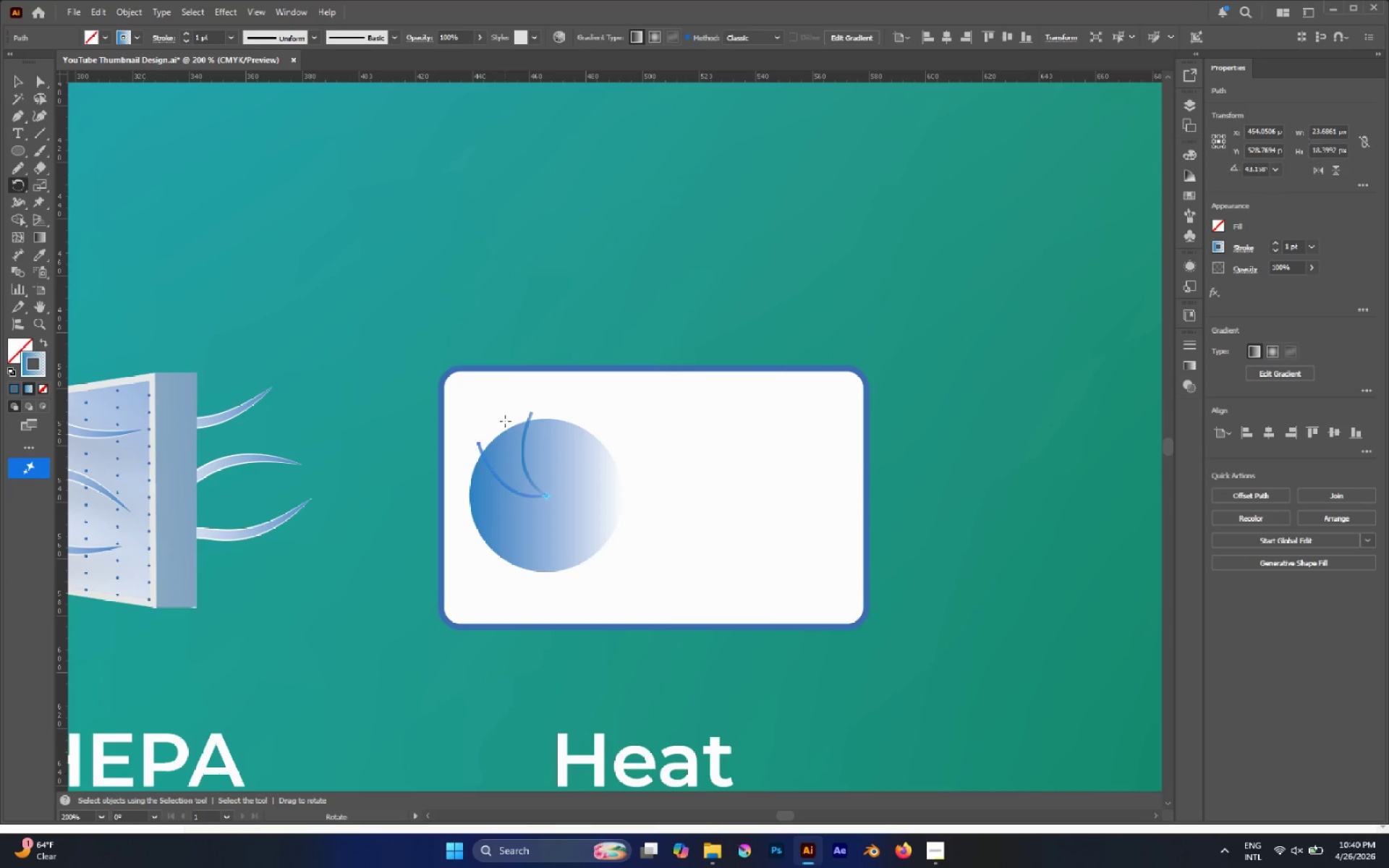 
key(P)
 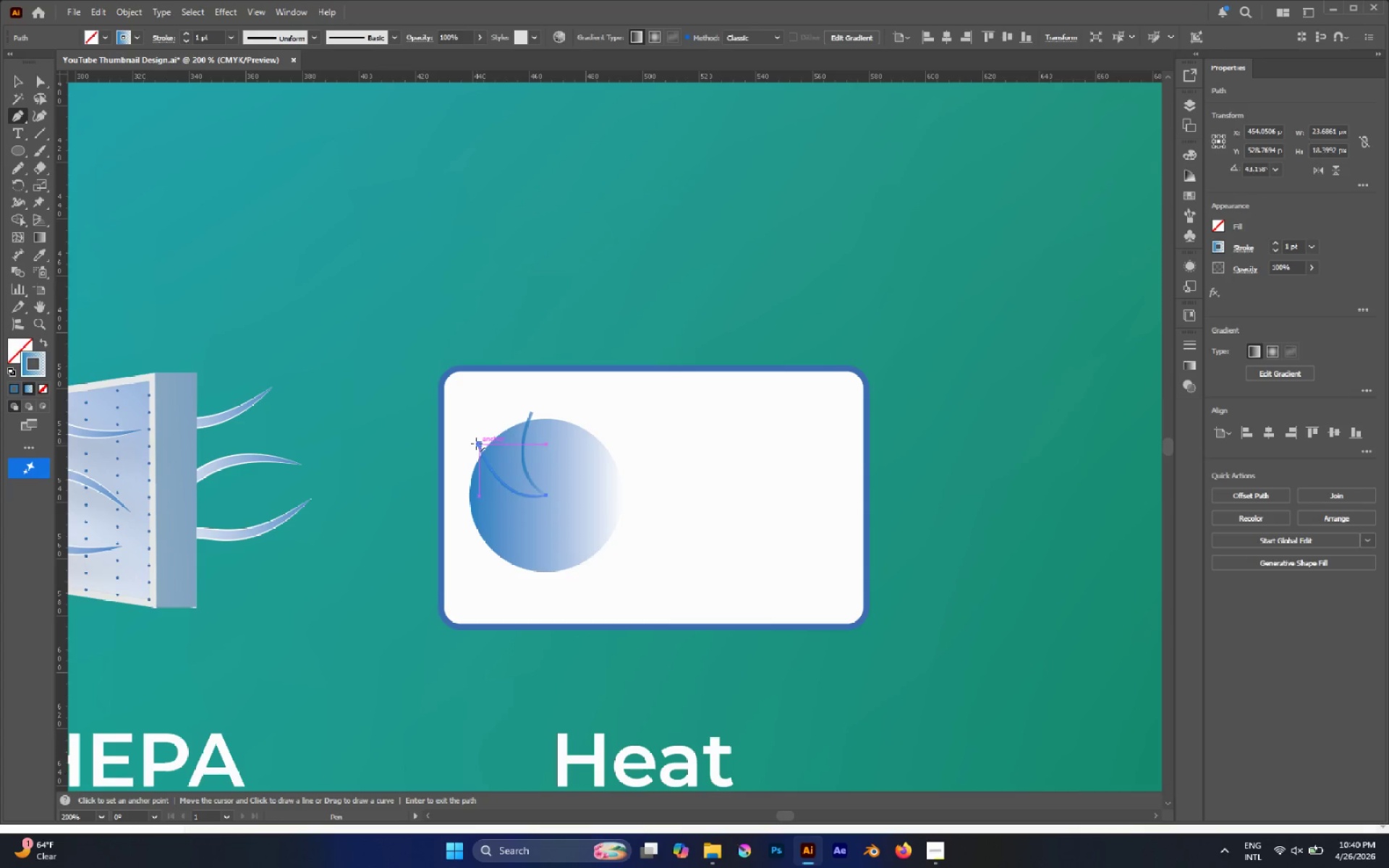 
left_click([477, 443])
 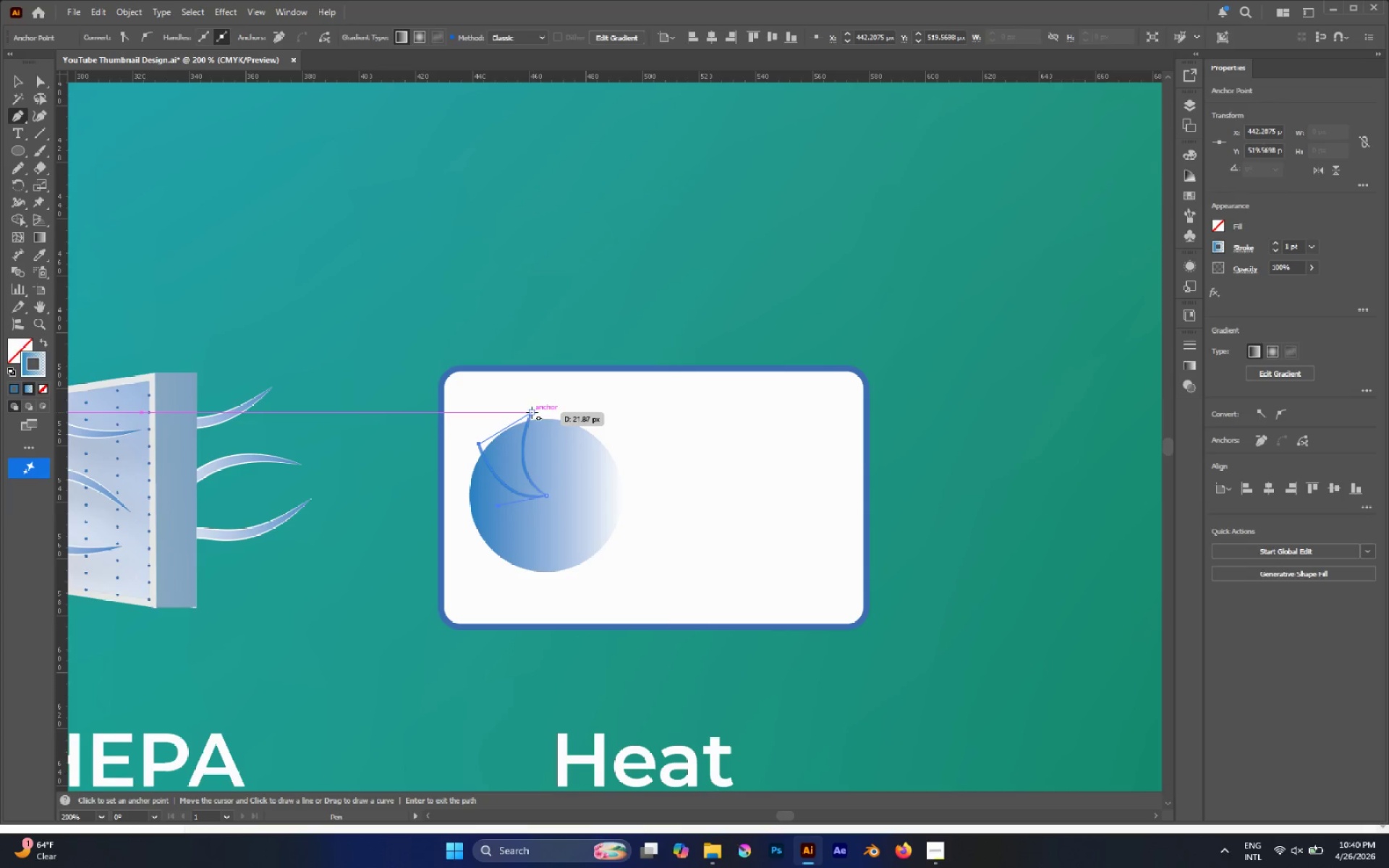 
left_click([532, 412])
 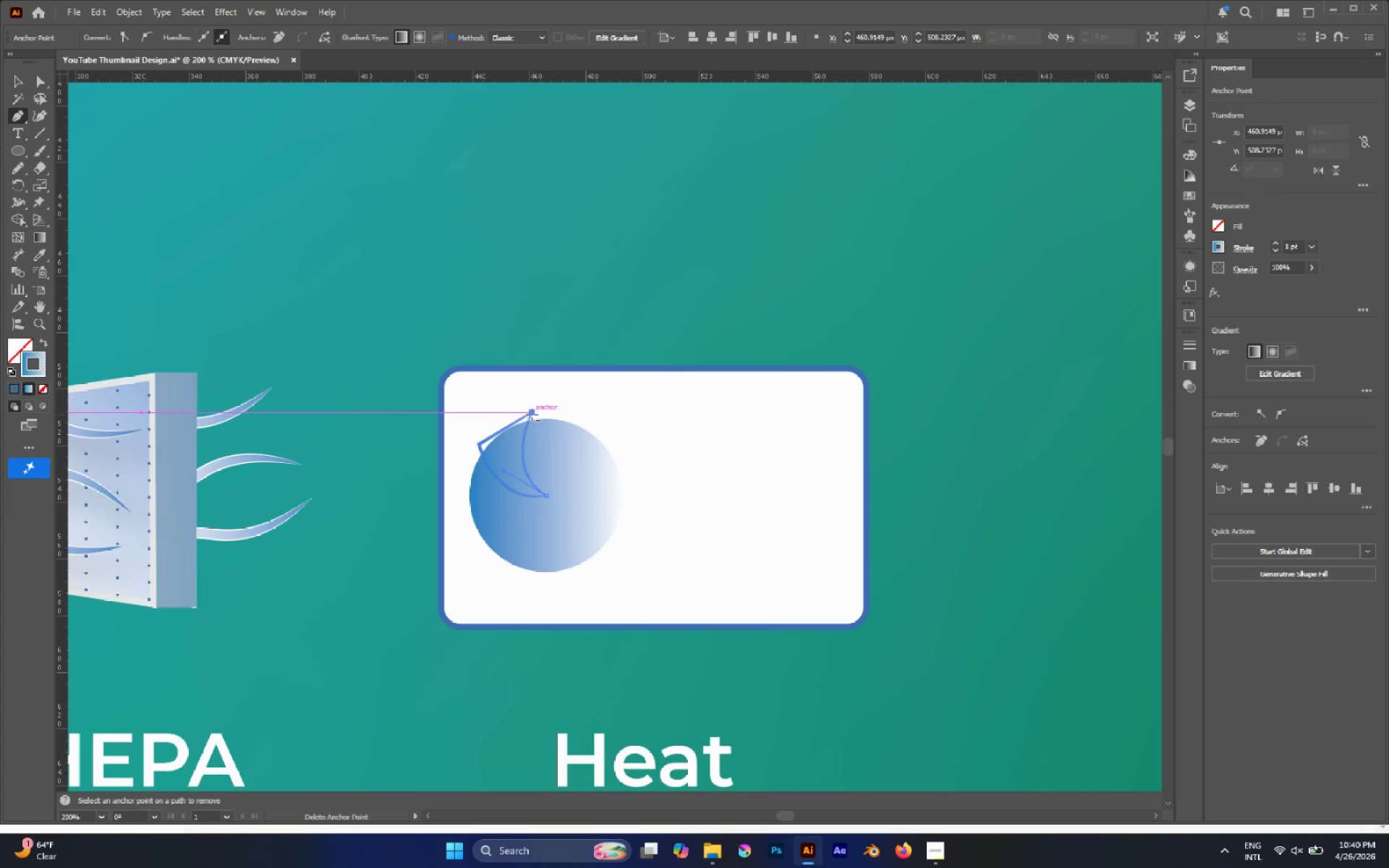 
type(aa)
 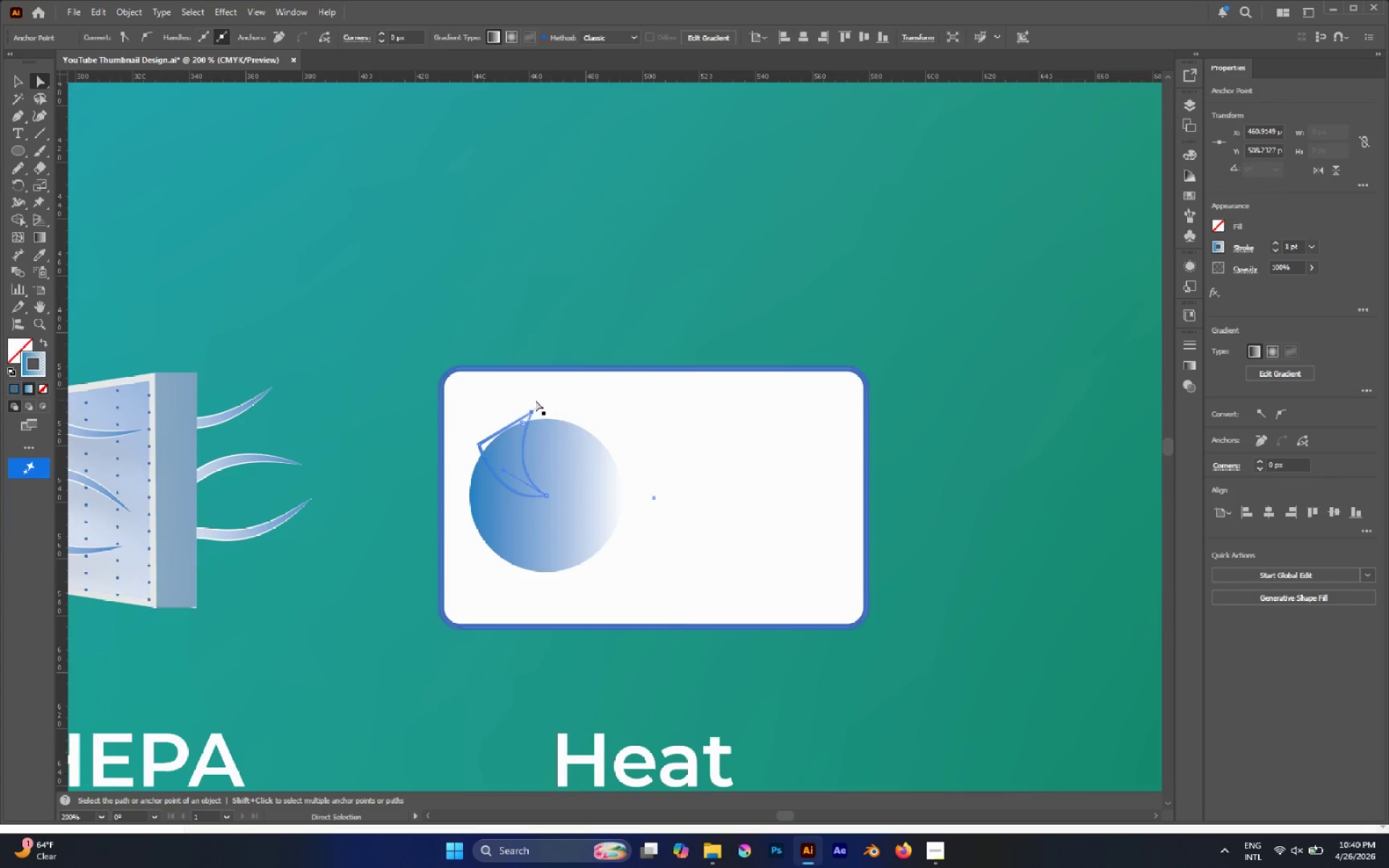 
left_click([535, 400])
 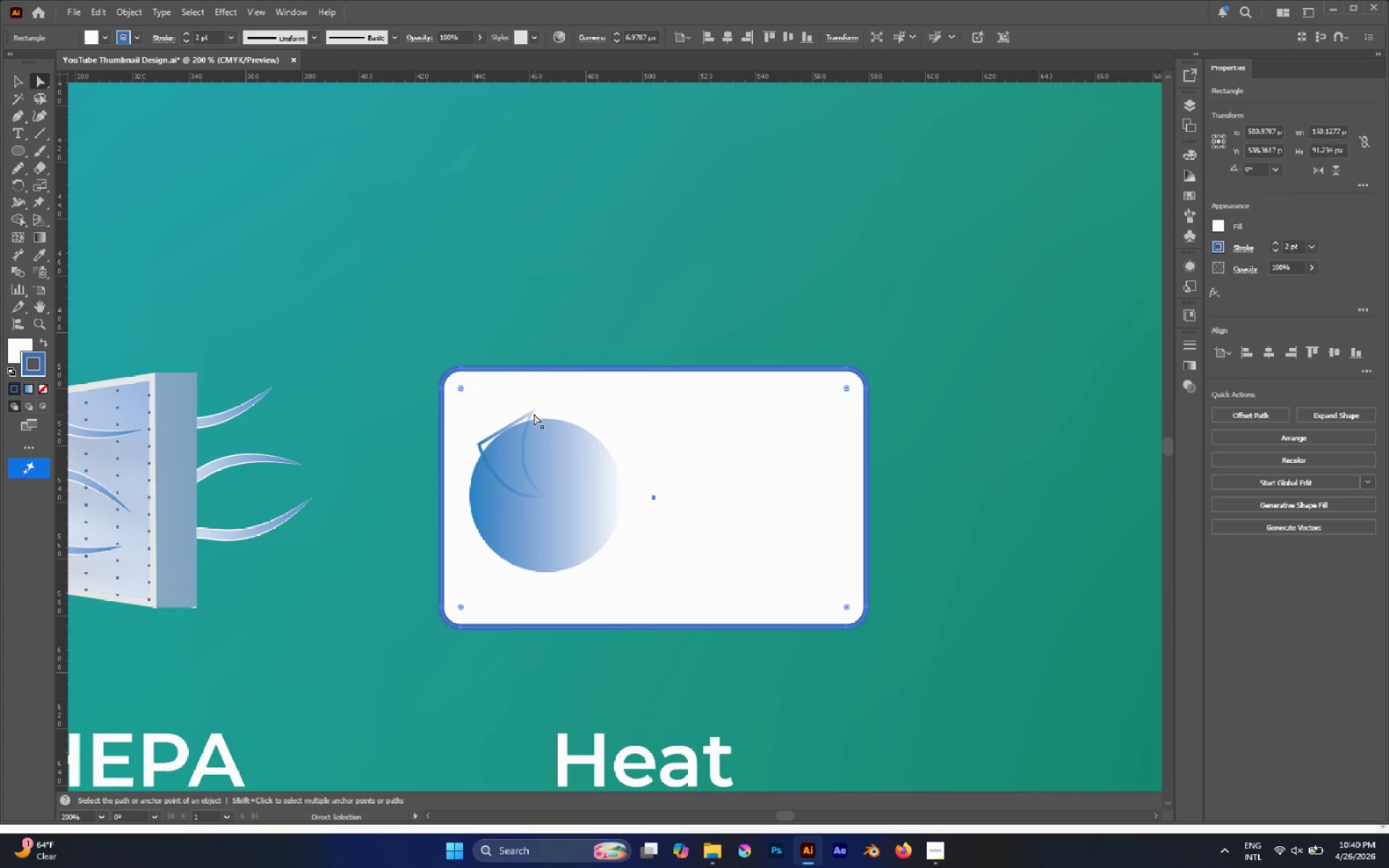 
hold_key(key=AltLeft, duration=0.66)
left_click([532, 411])
 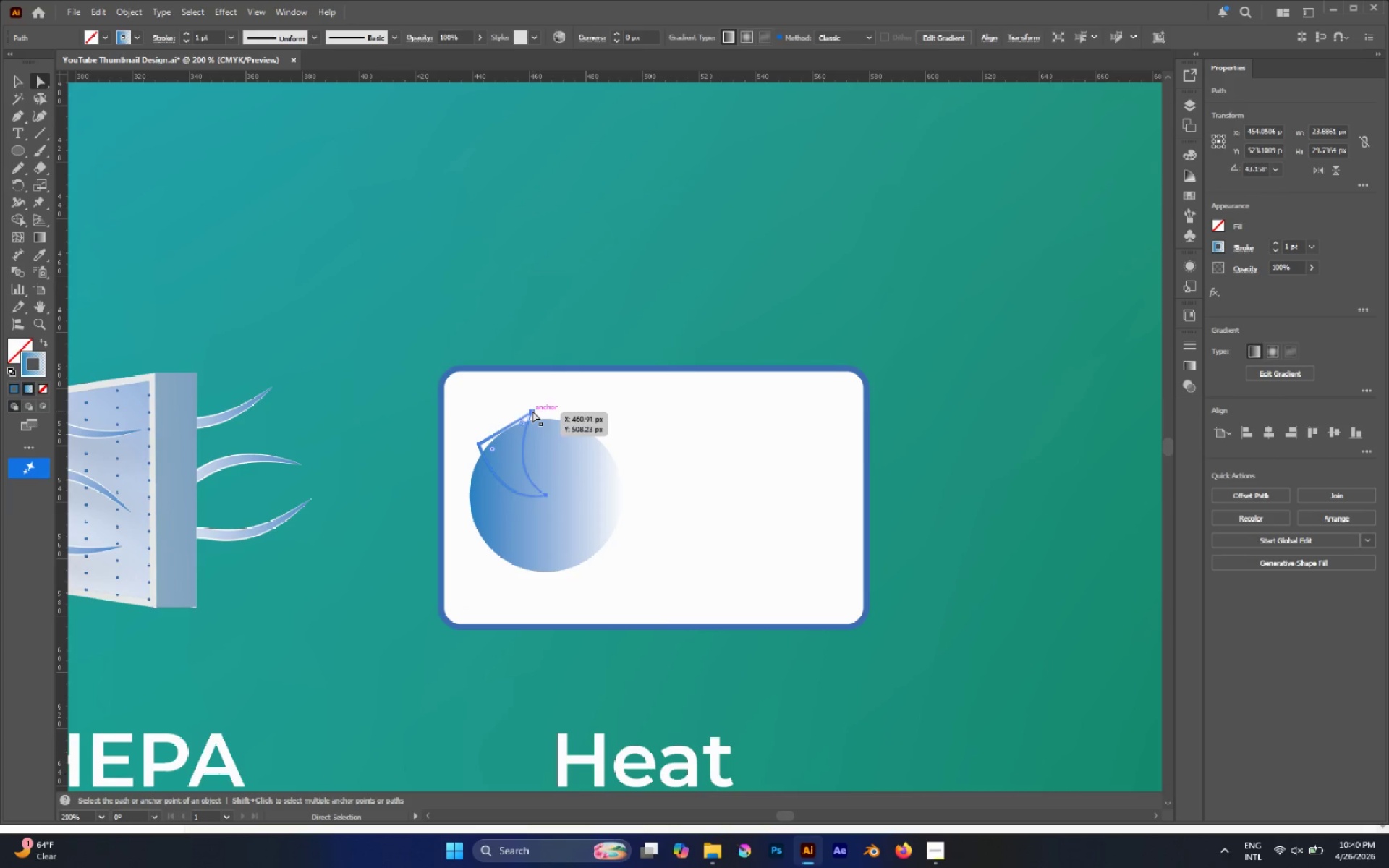 
key(Control+J)
 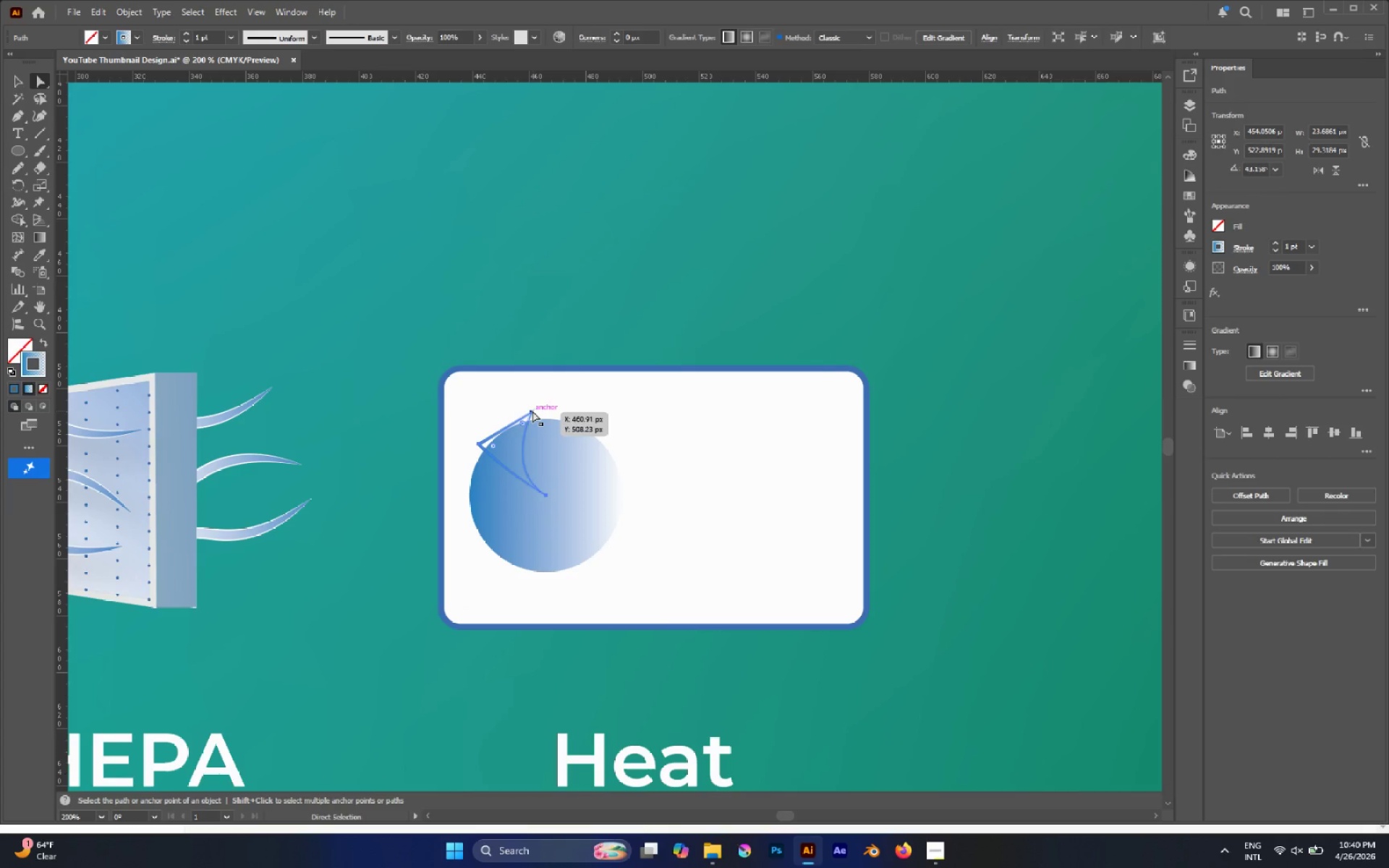 
key(Control+Z)
 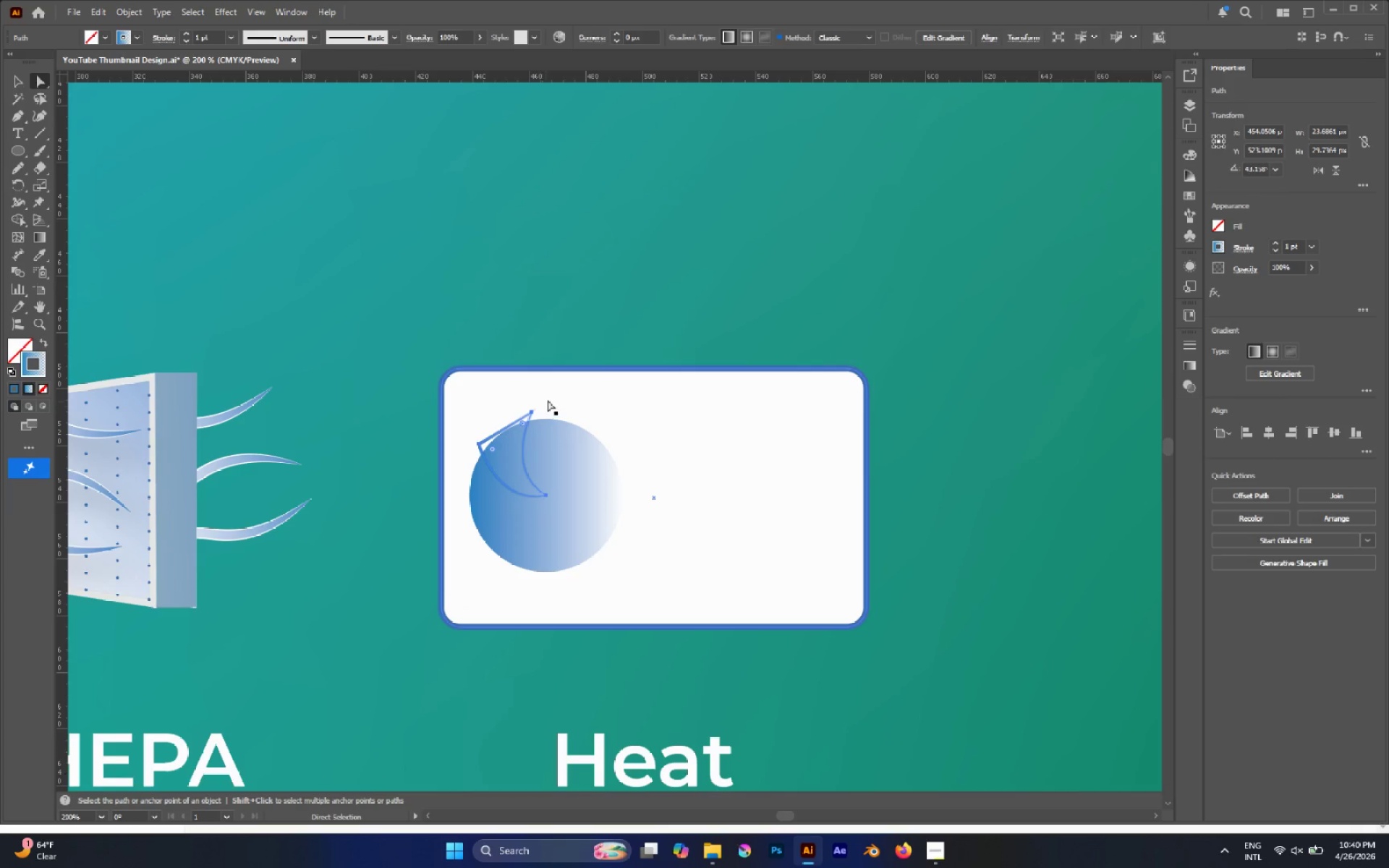 
left_click([552, 399])
 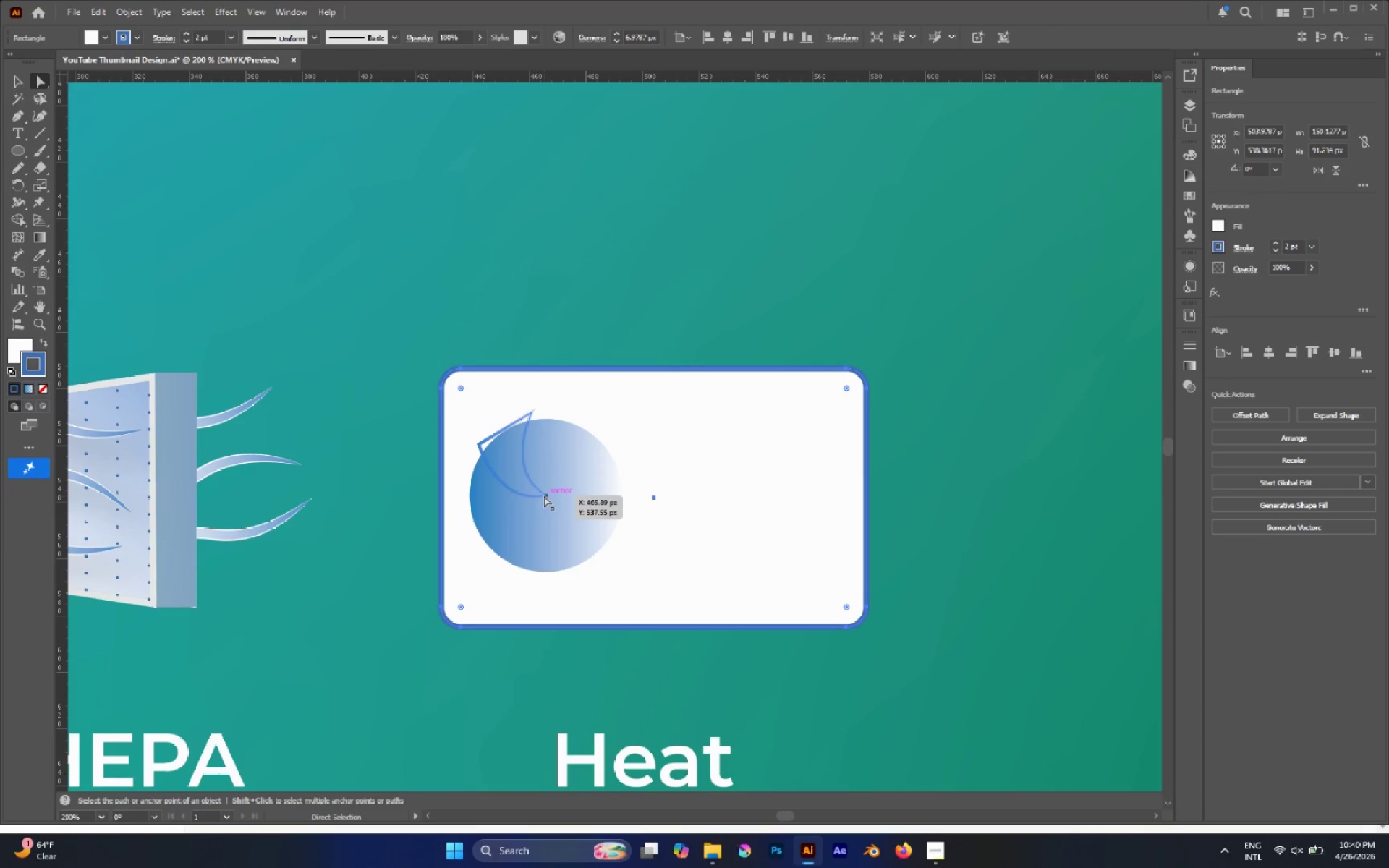 
left_click([545, 495])
 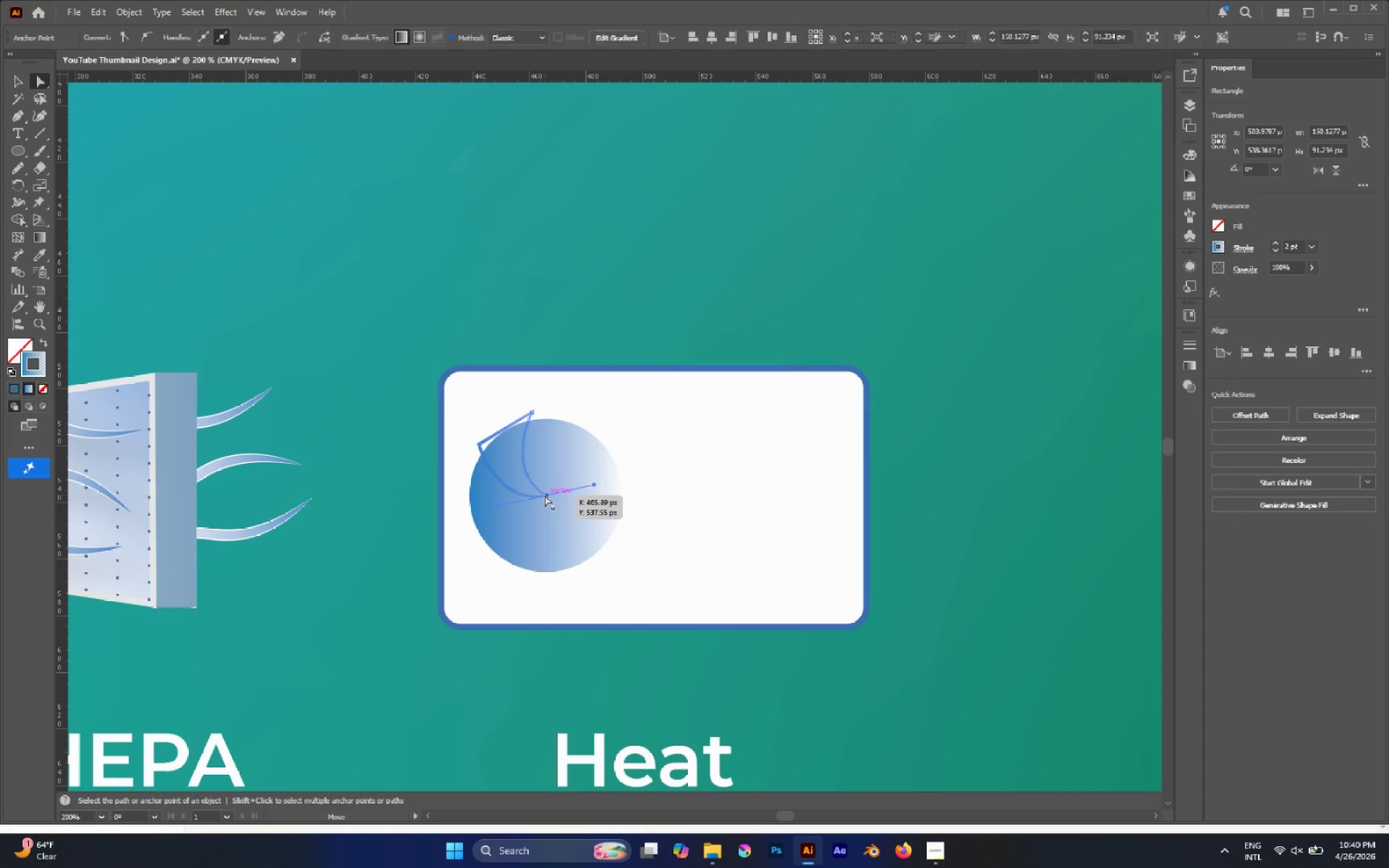 
left_click_drag(start_coordinate=[547, 495], to_coordinate=[540, 527])
 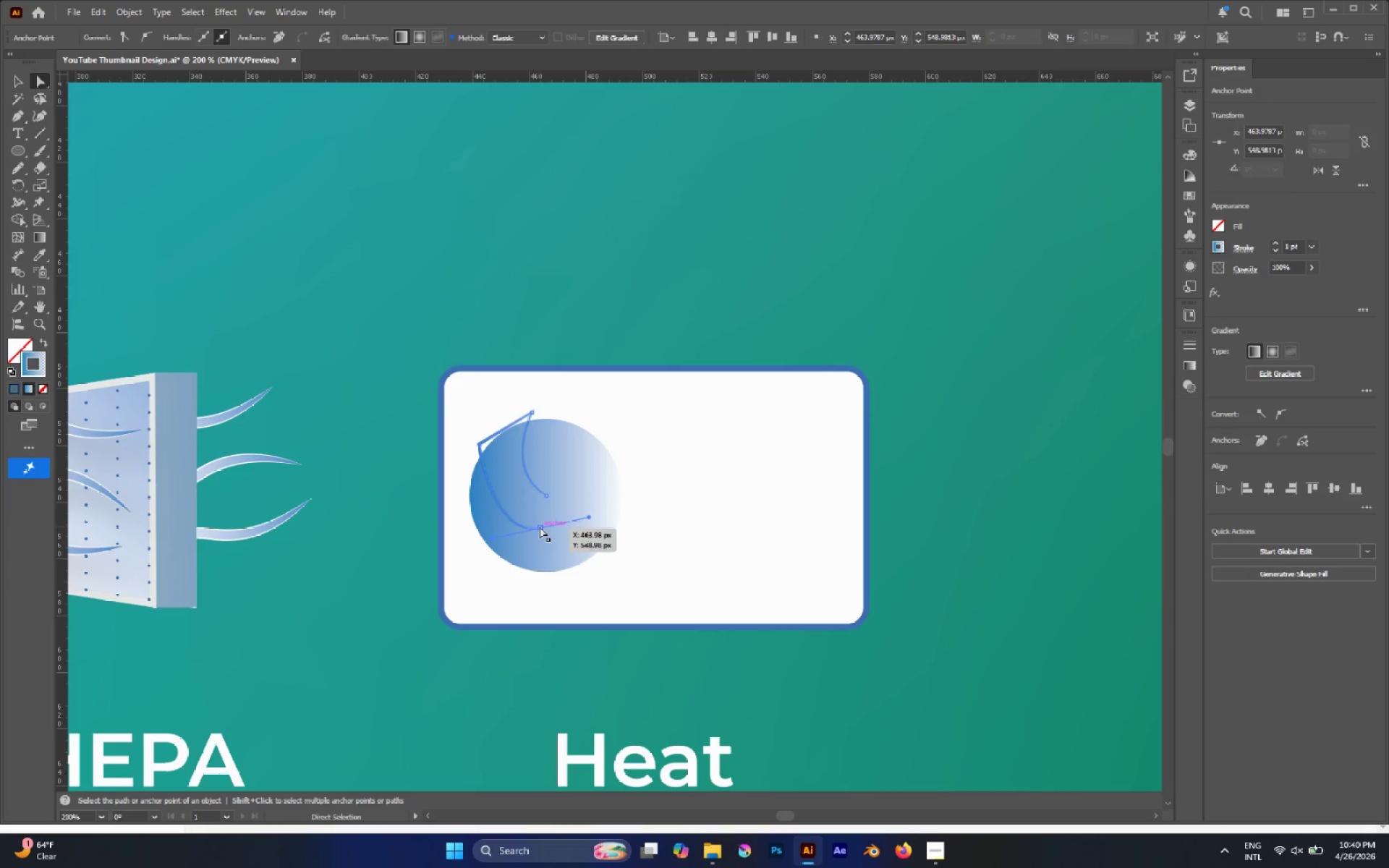 
key(Control+A)
 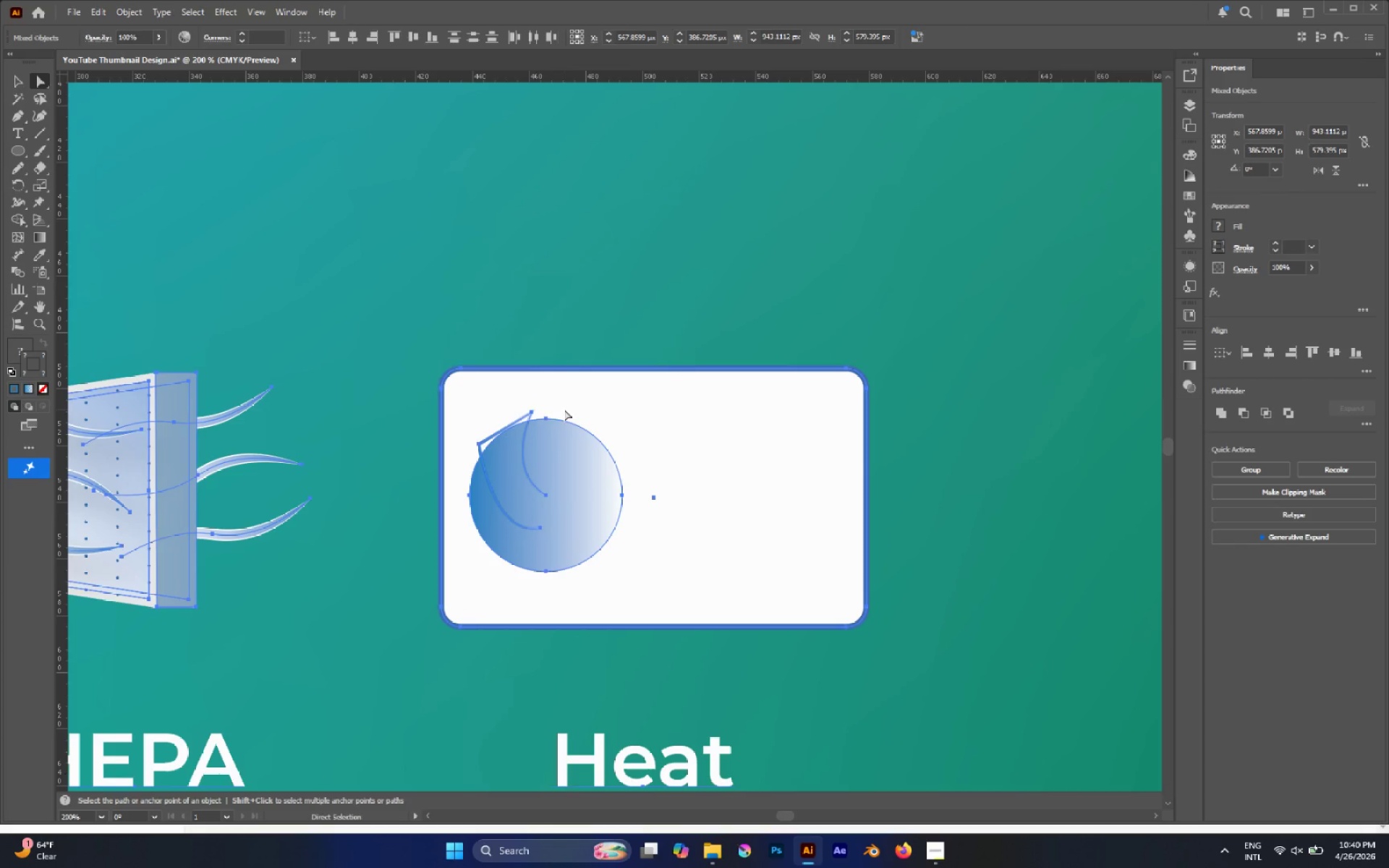 
key(Control+Z)
 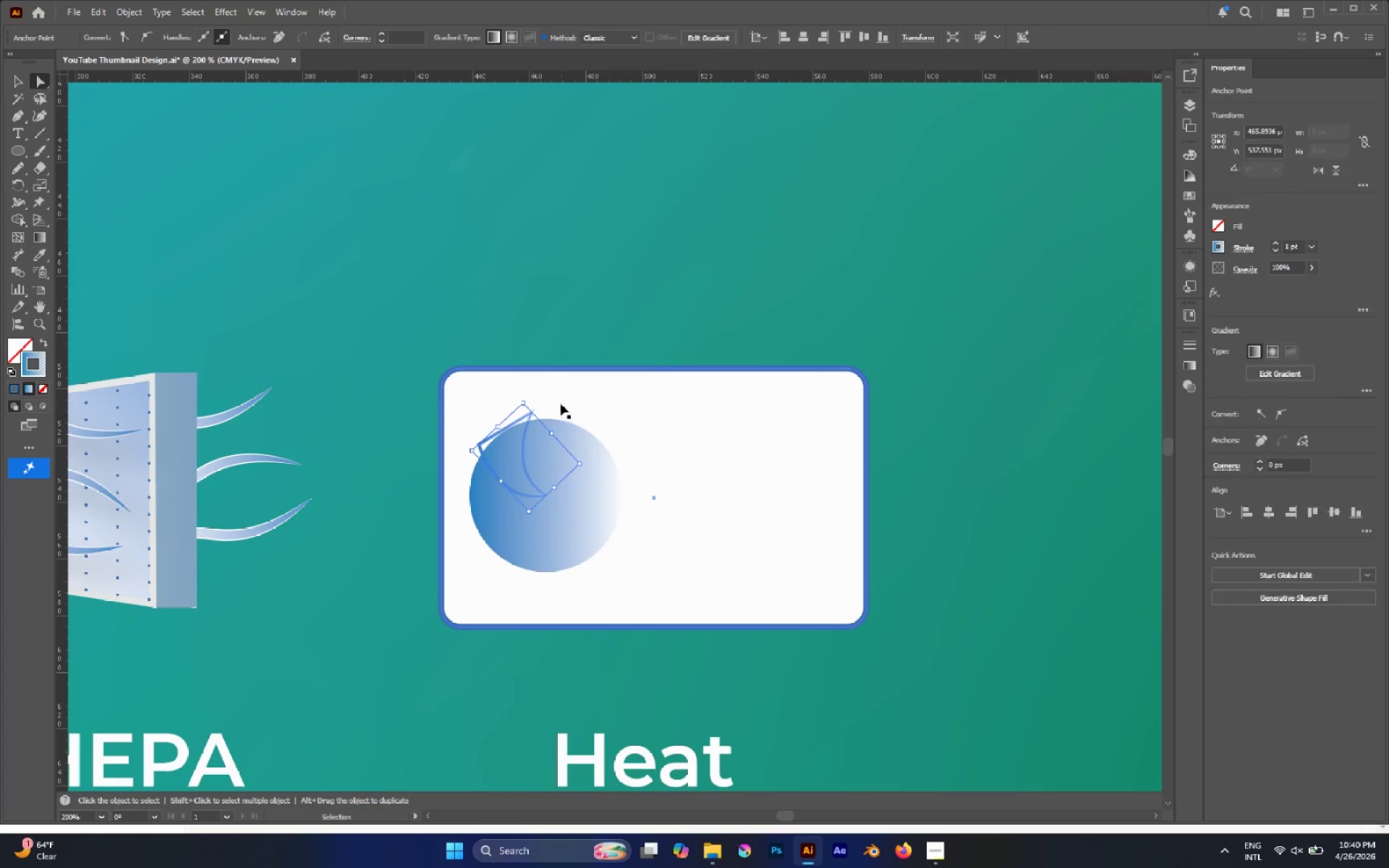 
left_click([560, 399])
 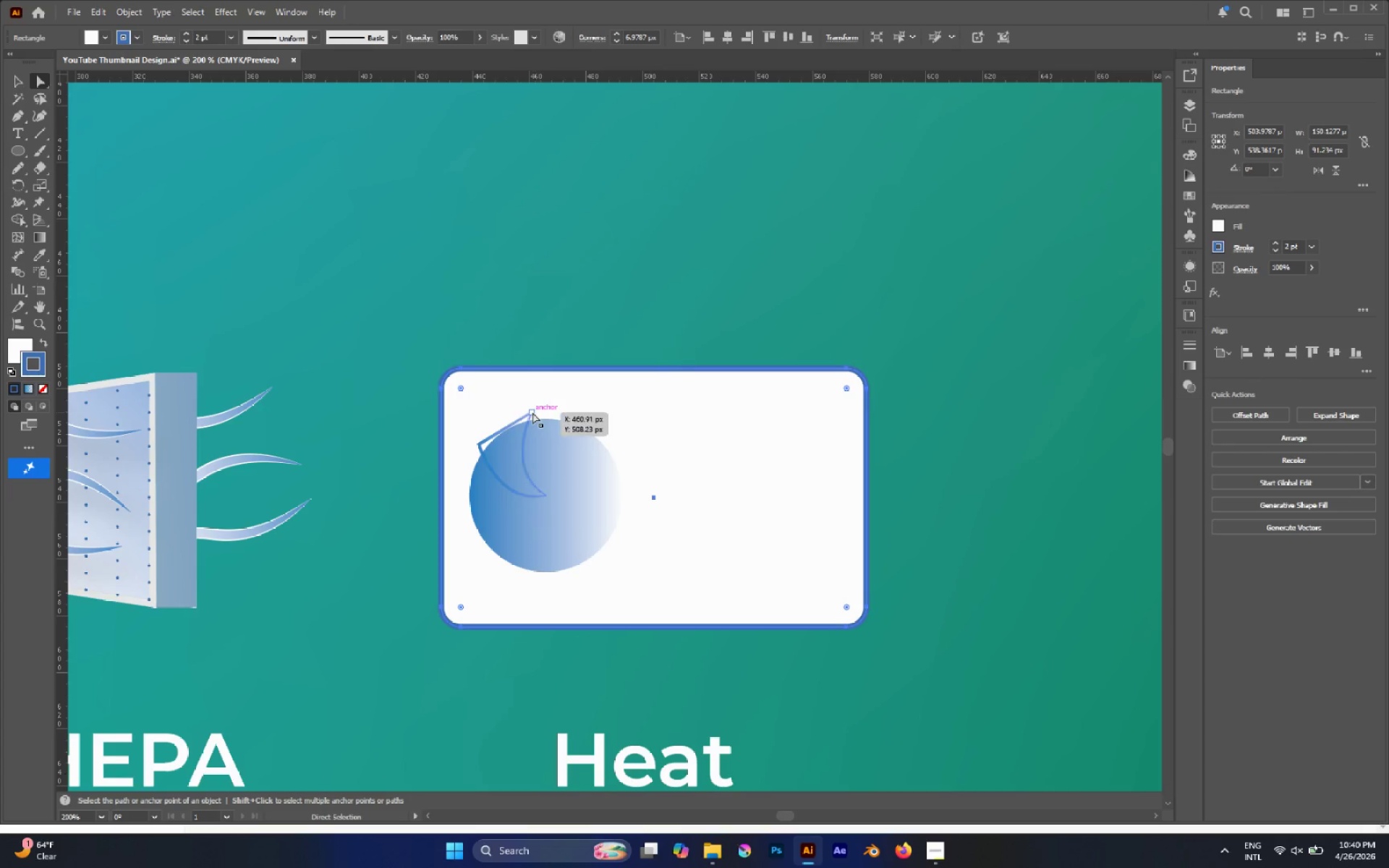 
hold_key(key=AltLeft, duration=0.64)
left_click([532, 412])
 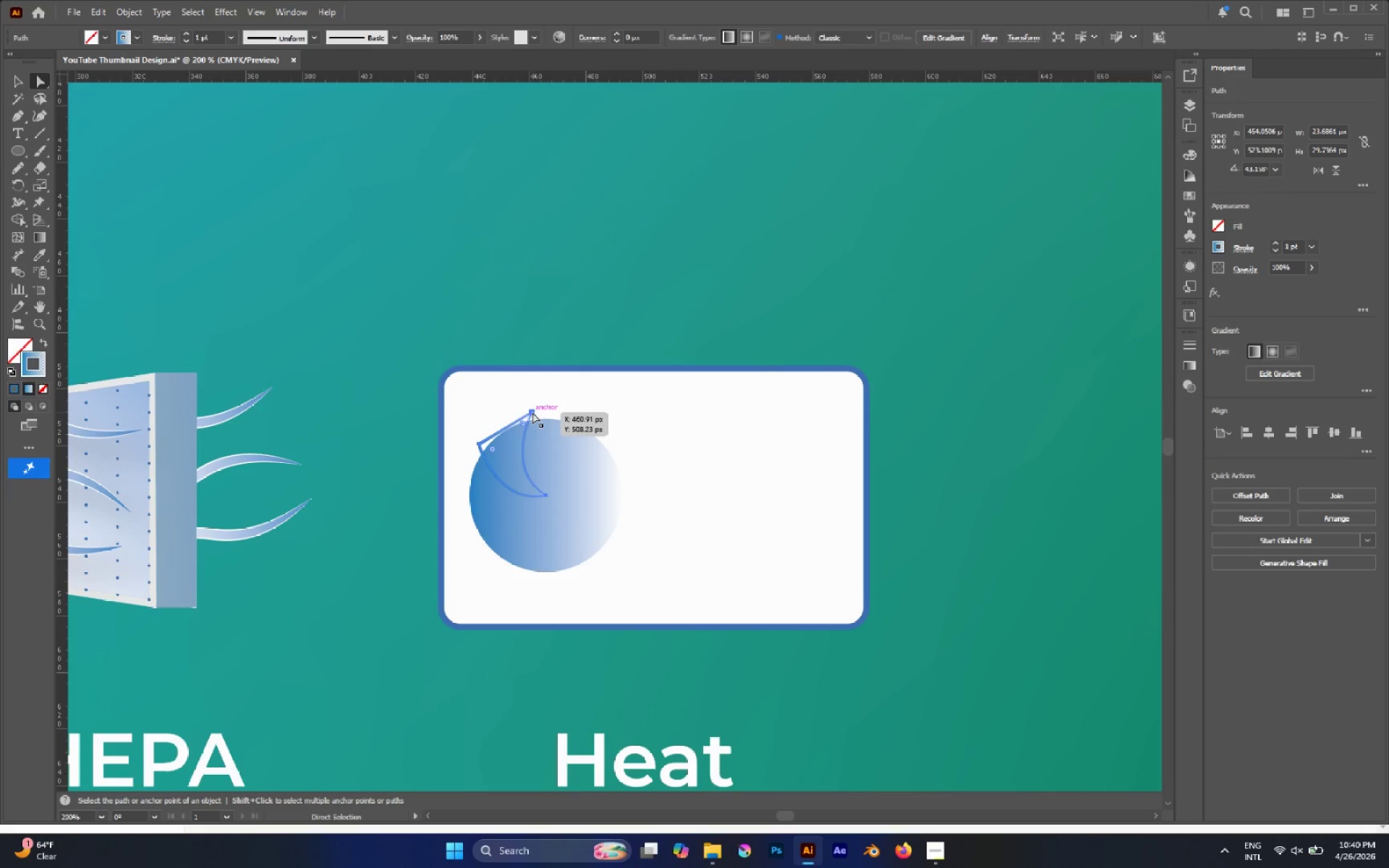 
key(Control+J)
 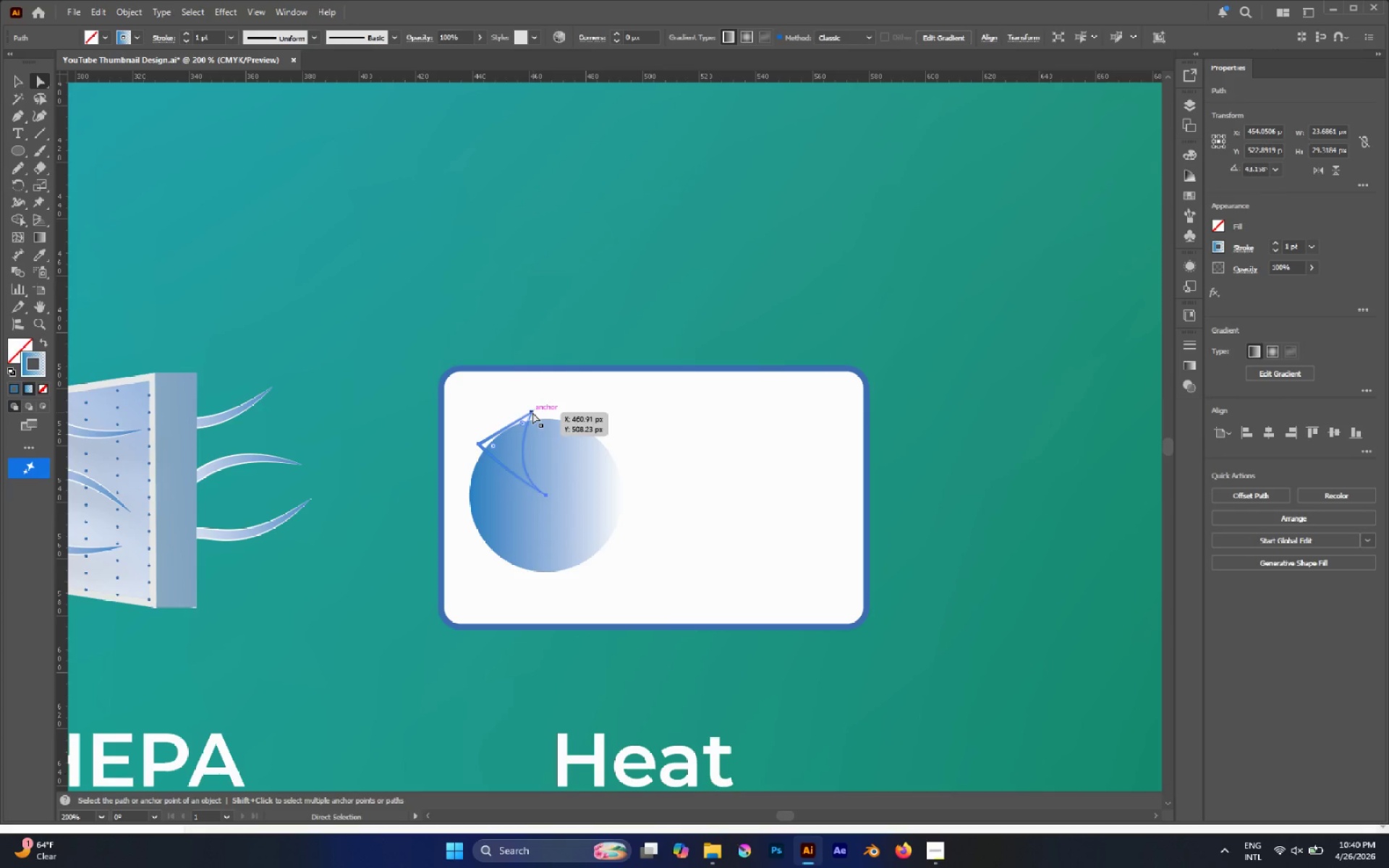 
key(Control+Z)
 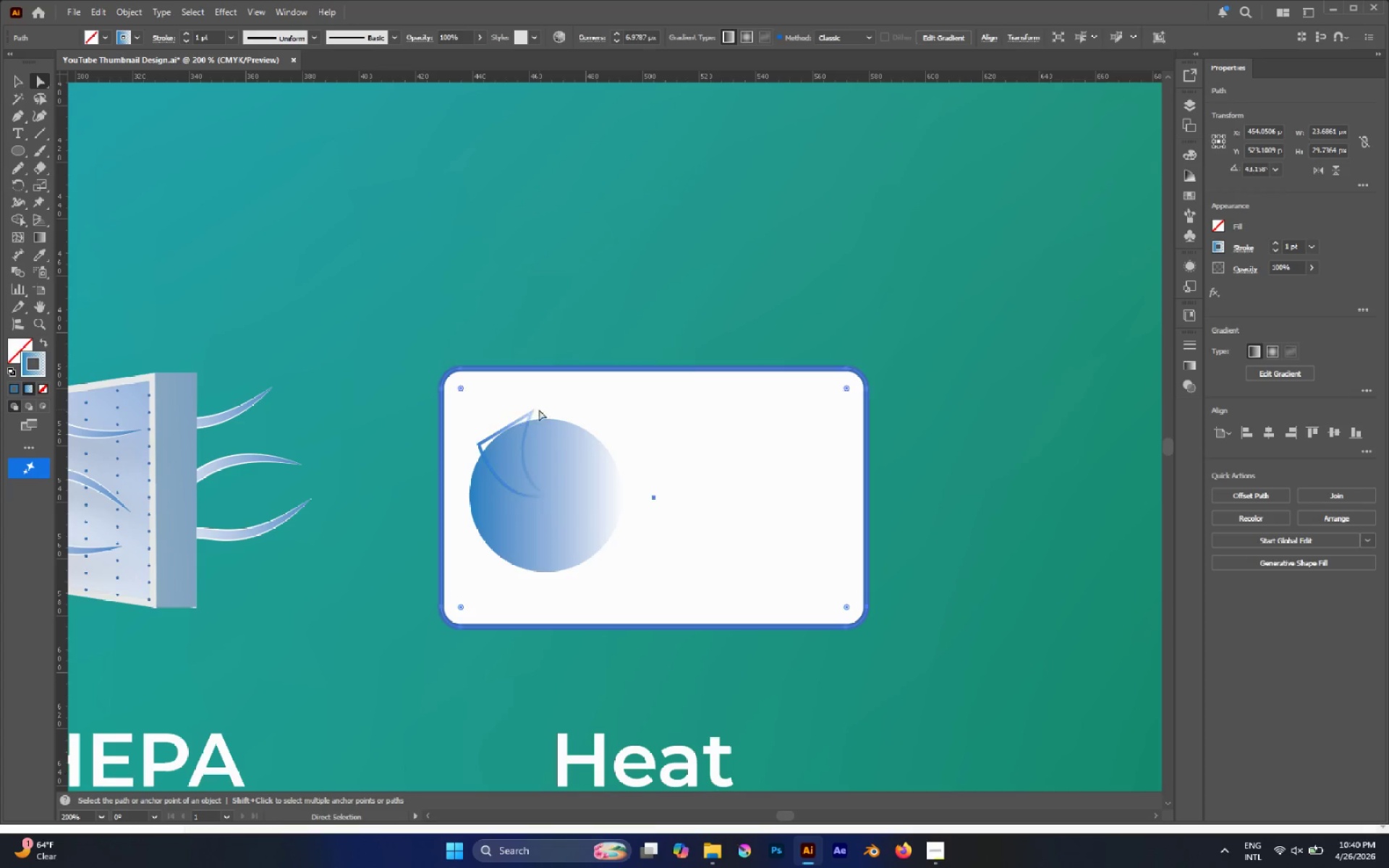 
hold_key(key=AltLeft, duration=0.53)
scroll: coordinate [517, 434], scroll_direction: up, amount: 1.0
 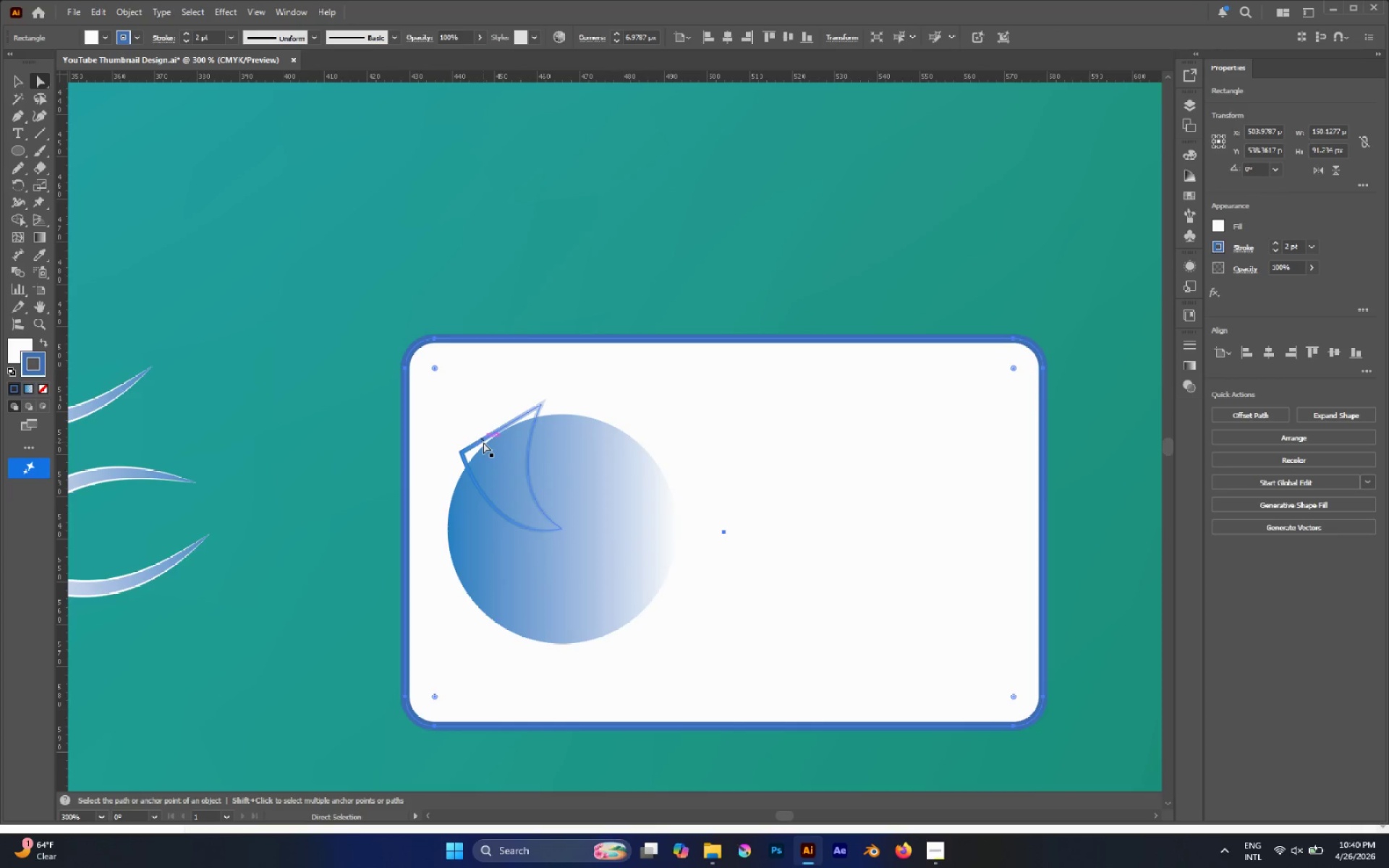 
left_click([477, 442])
 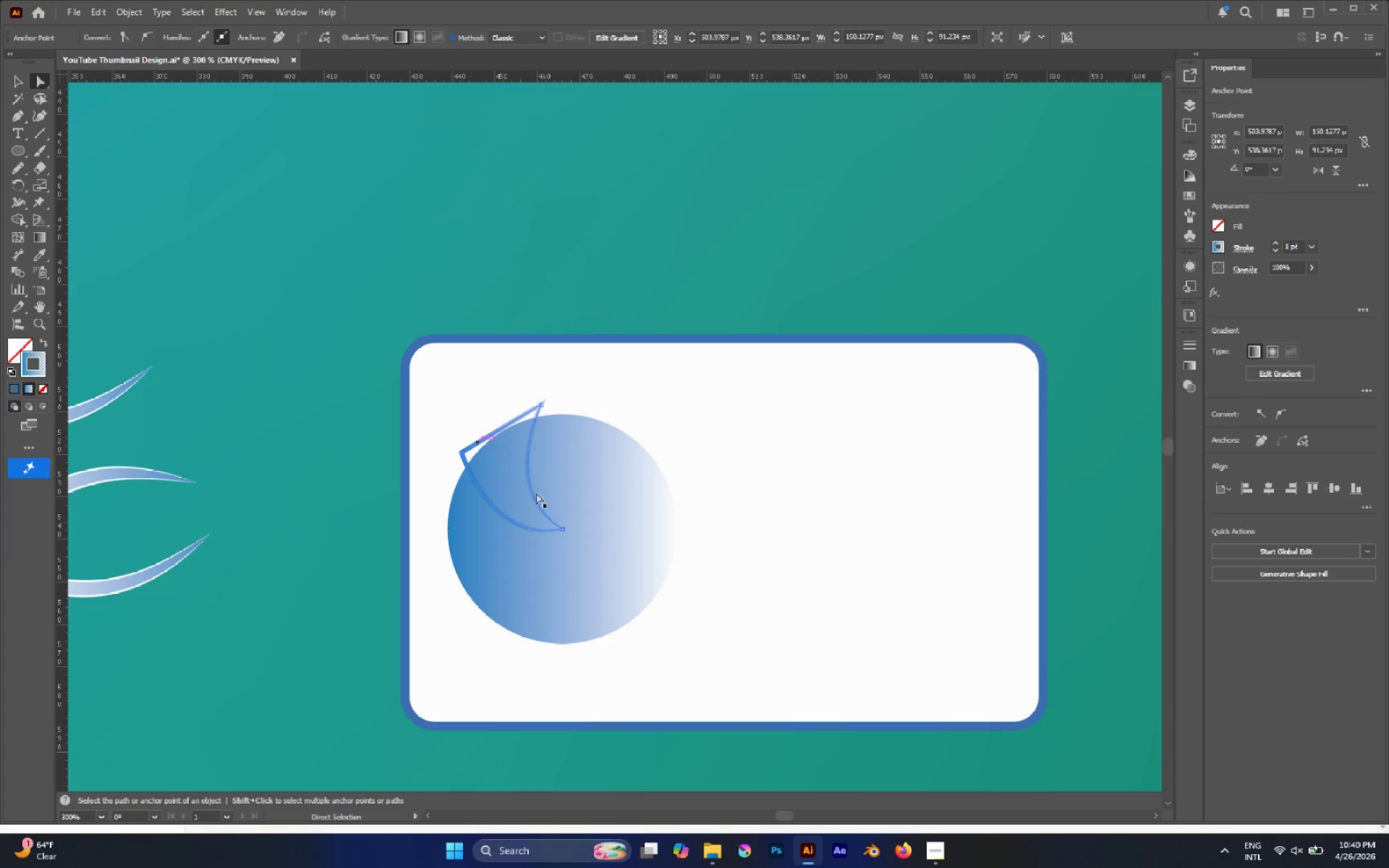 
hold_key(key=AltLeft, duration=0.78)
scroll: coordinate [566, 529], scroll_direction: up, amount: 7.0
 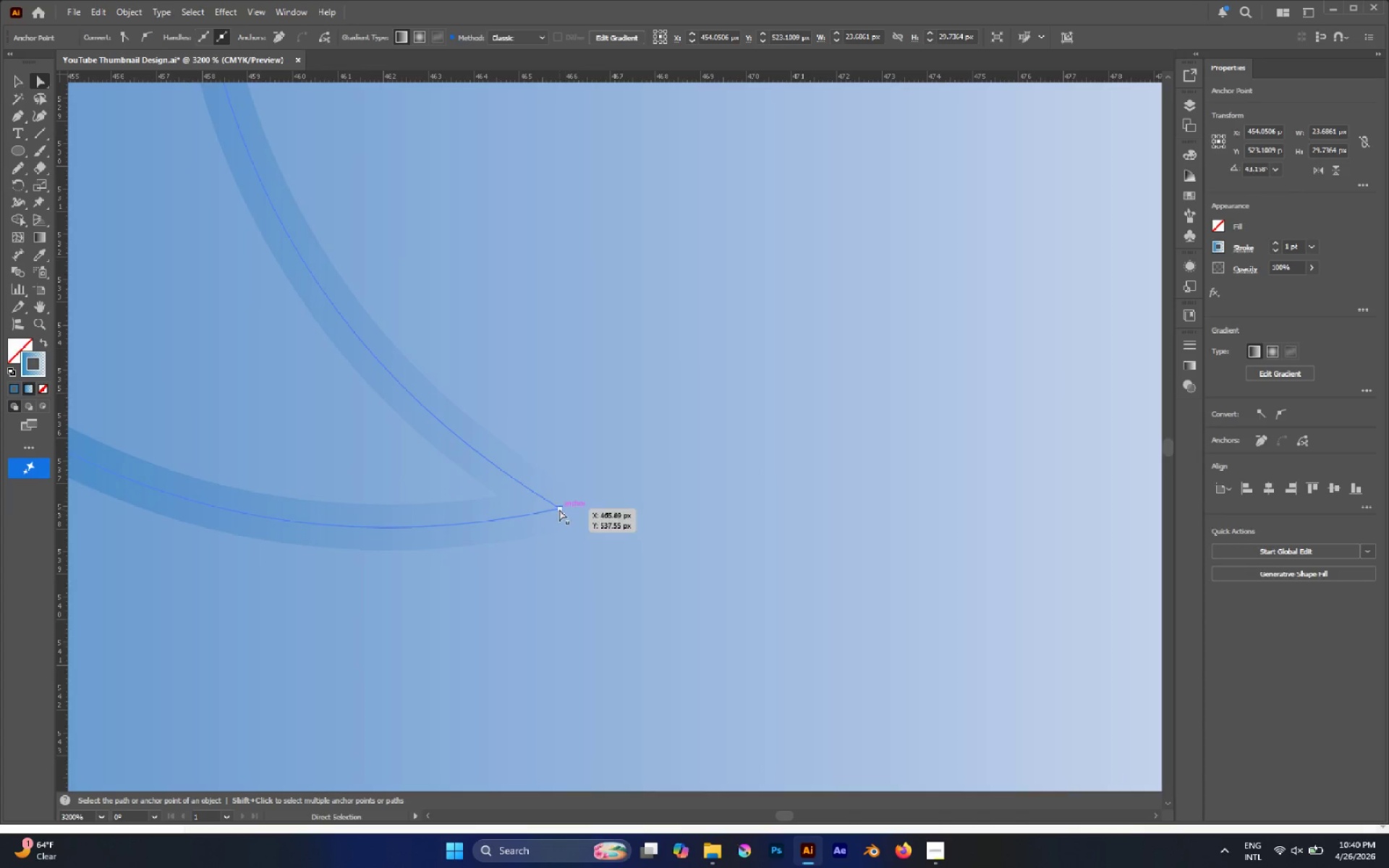 
key(Control+Y)
 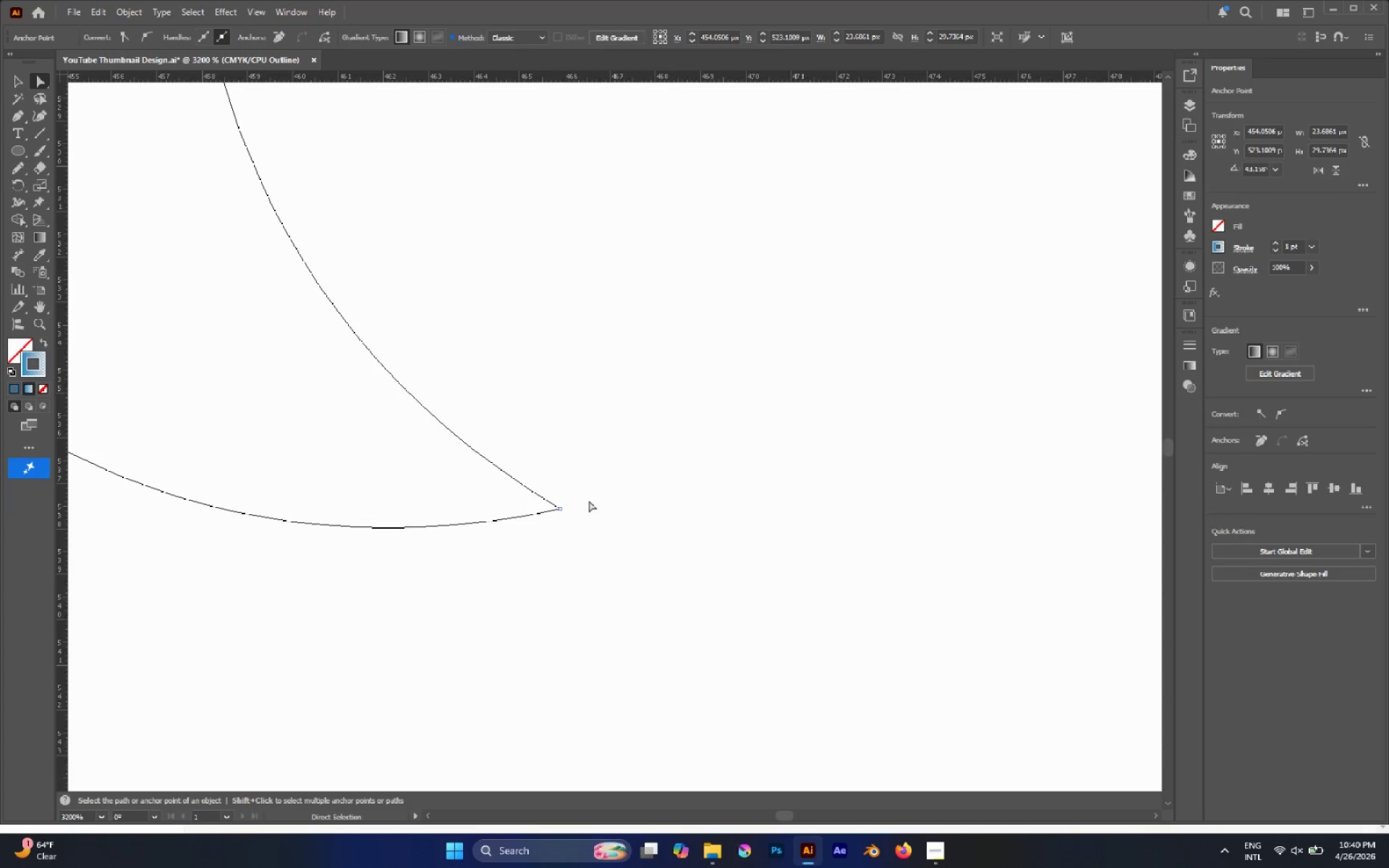 
left_click([575, 471])
 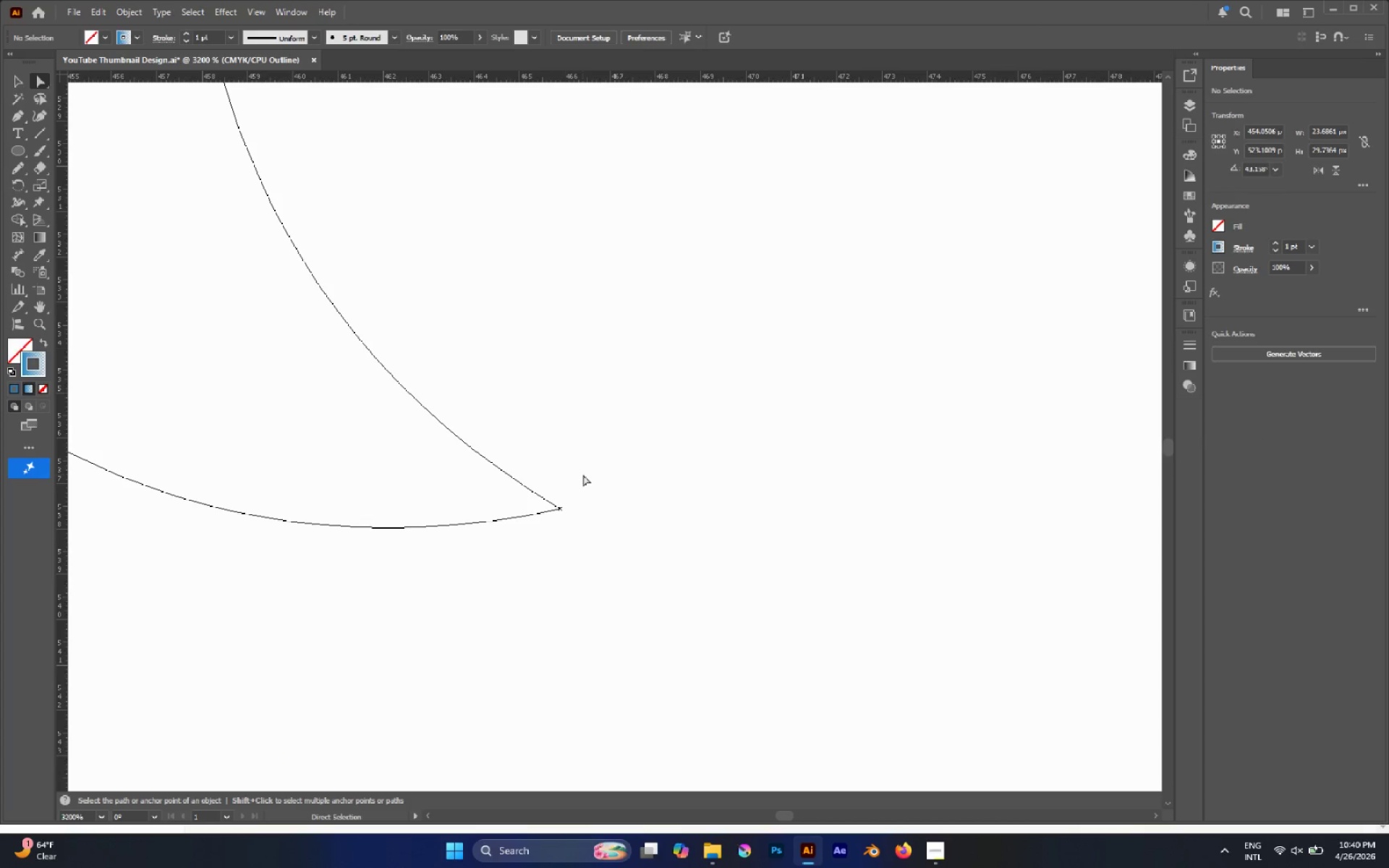 
left_click_drag(start_coordinate=[584, 475], to_coordinate=[509, 555])
 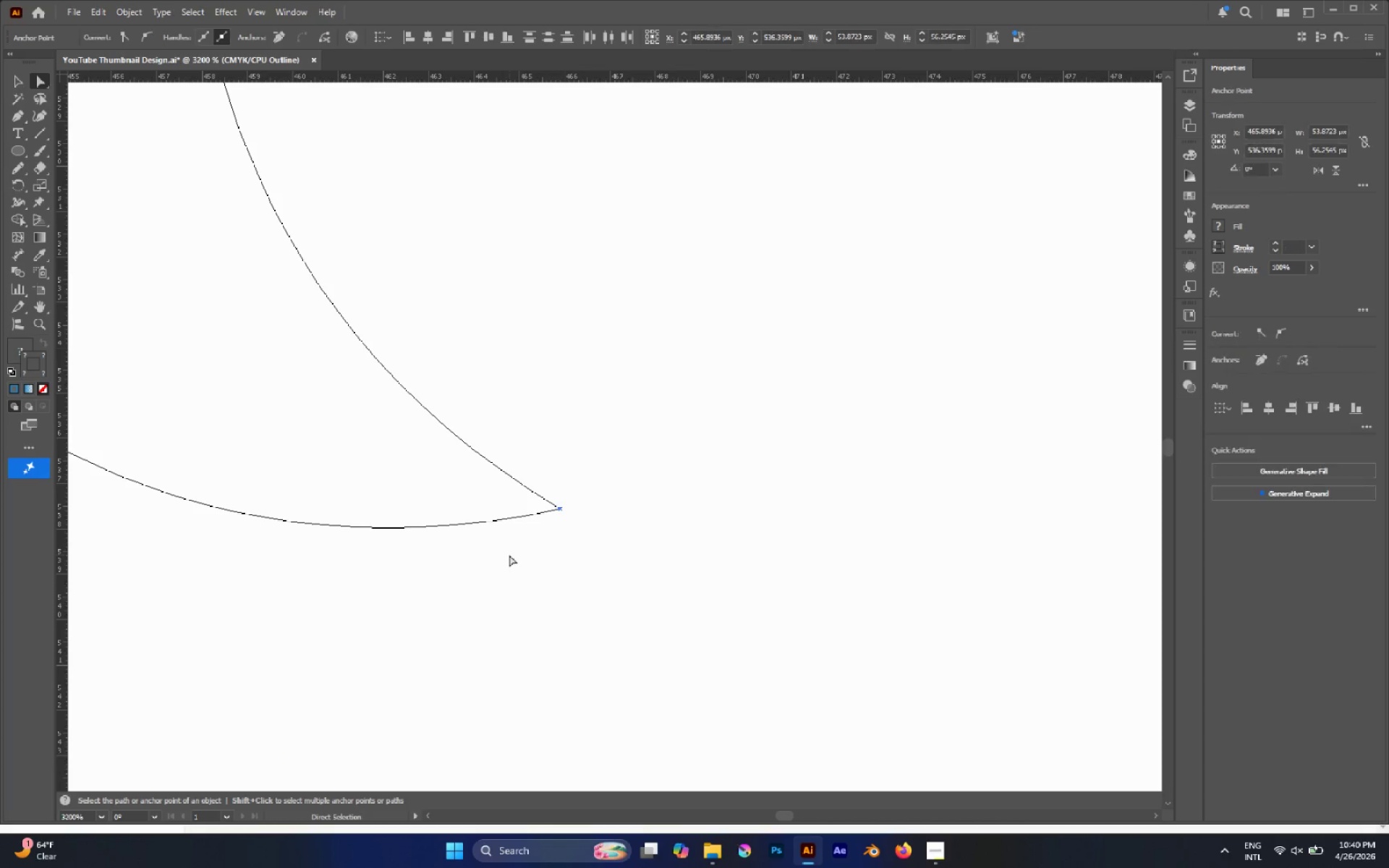 
key(Control+J)
 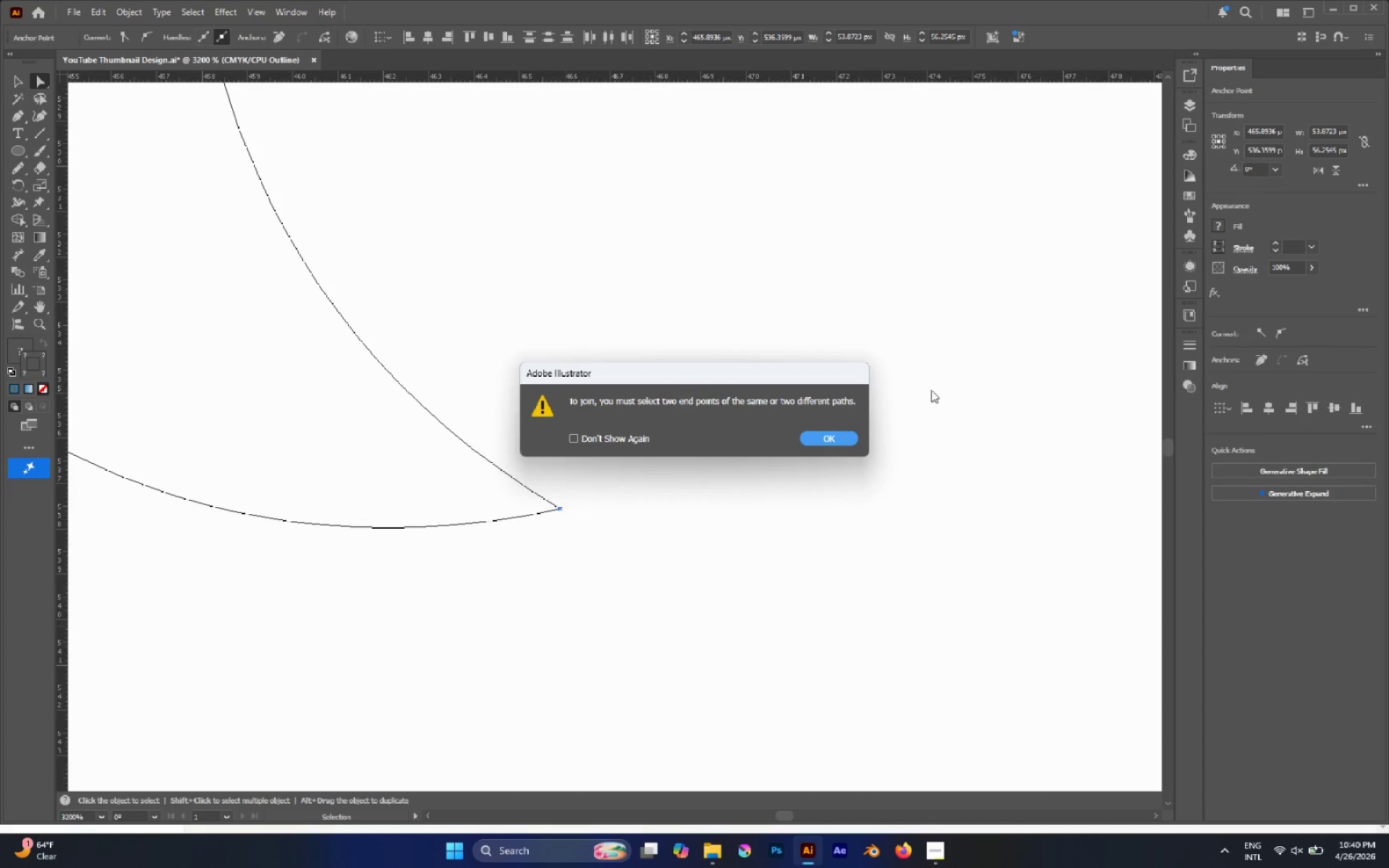 
left_click([840, 436])
 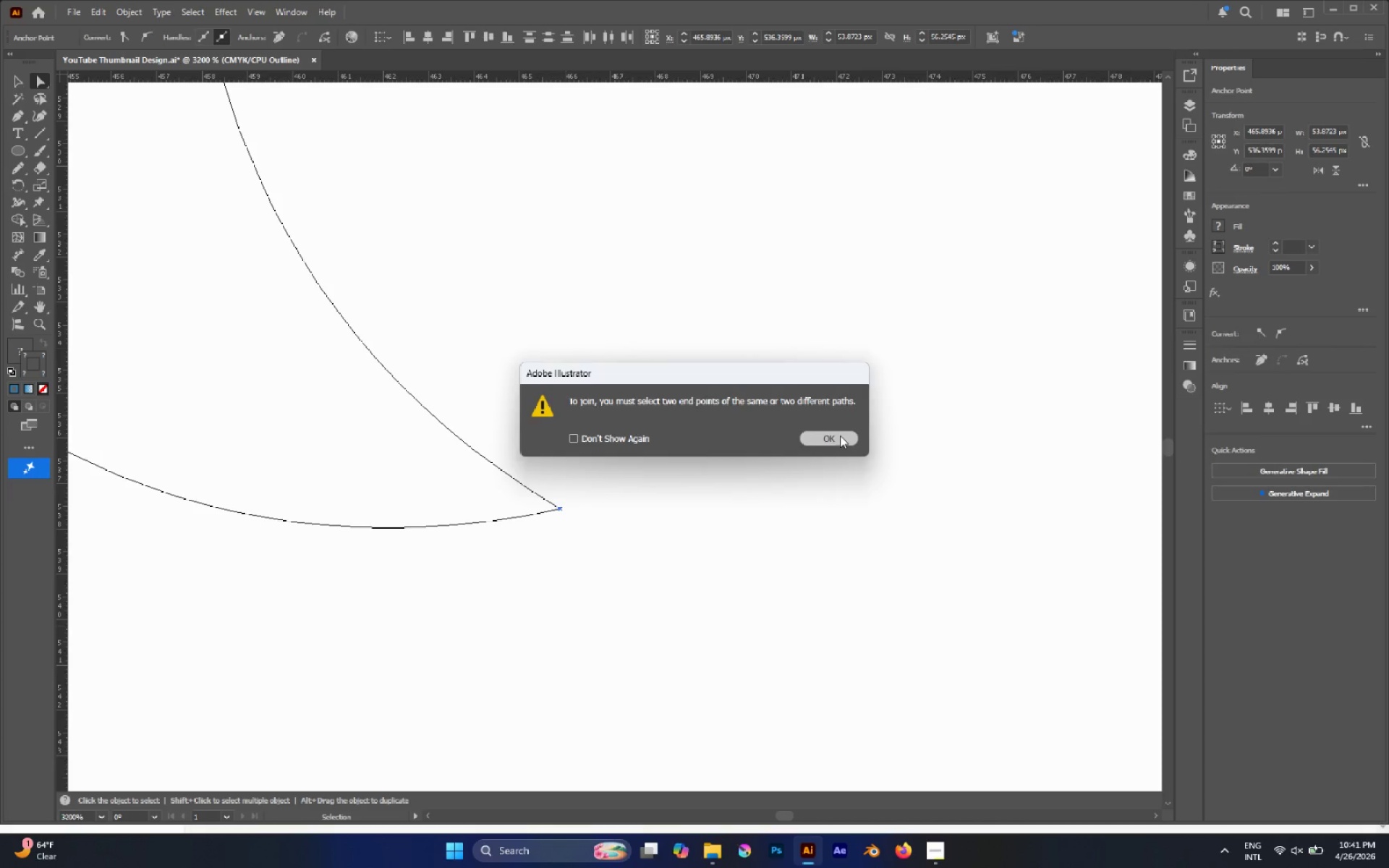 
hold_key(key=AltLeft, duration=0.48)
scroll: coordinate [861, 366], scroll_direction: down, amount: 2.0
 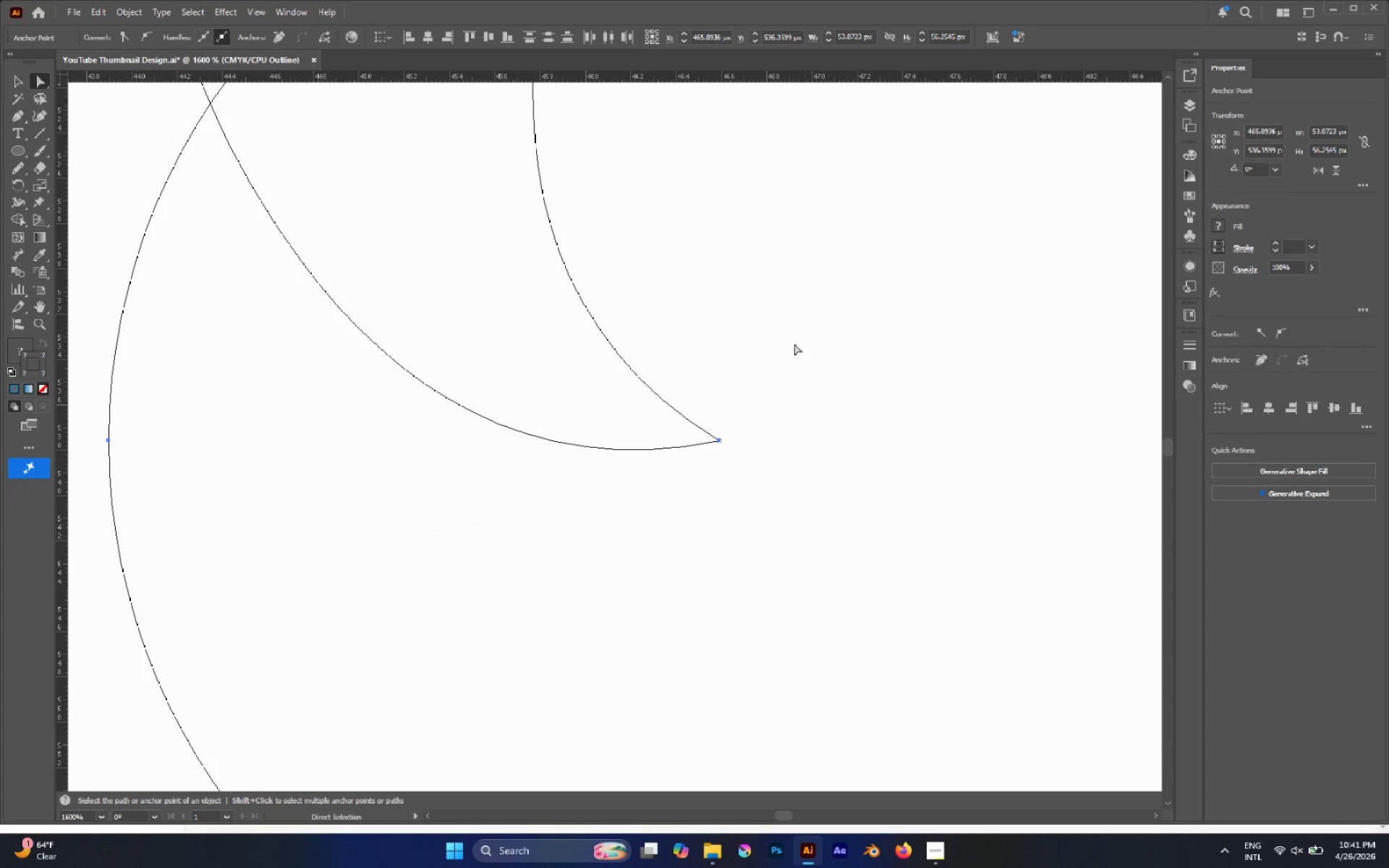 
scroll: coordinate [753, 312], scroll_direction: up, amount: 6.0
 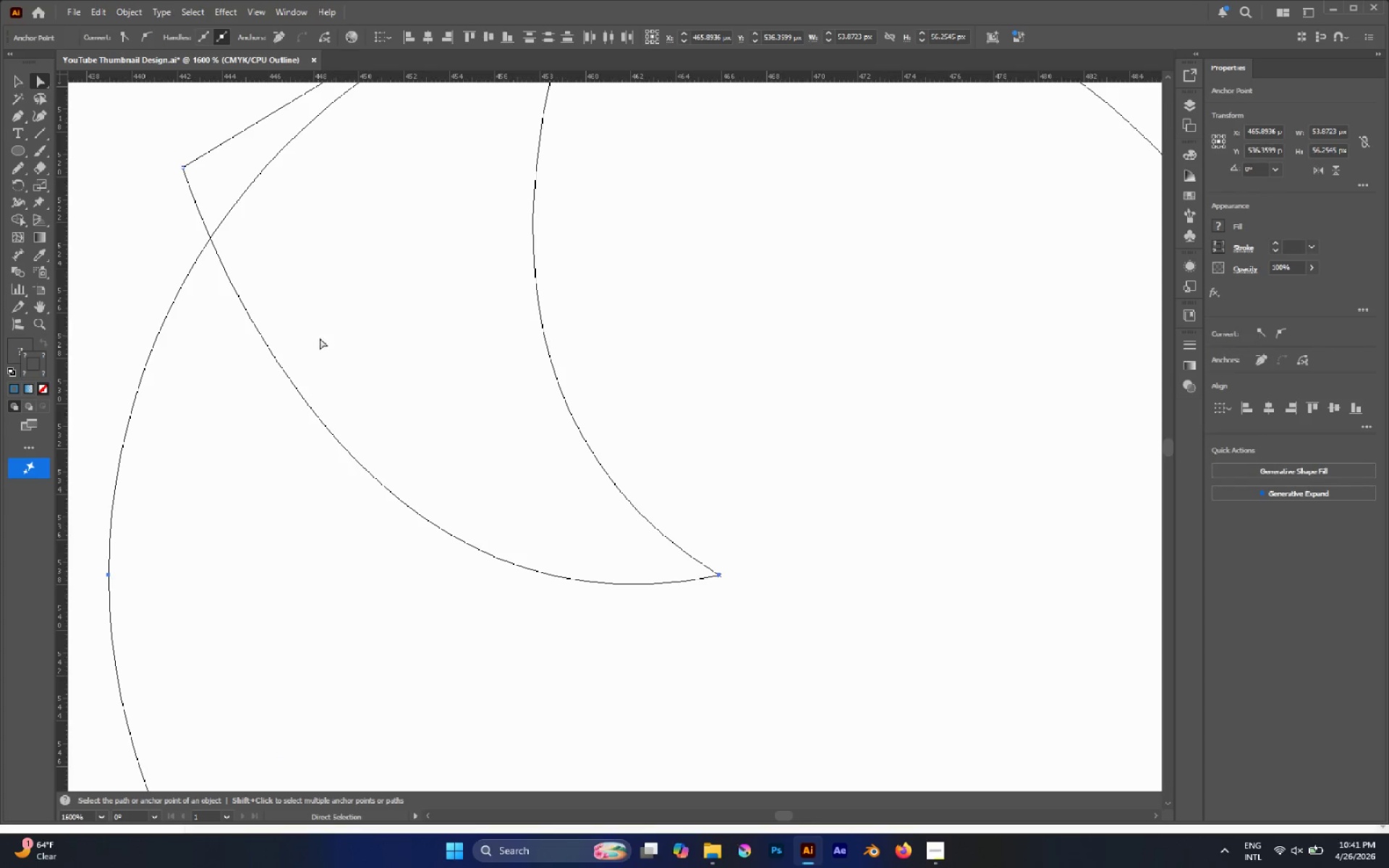 
left_click([360, 359])
 